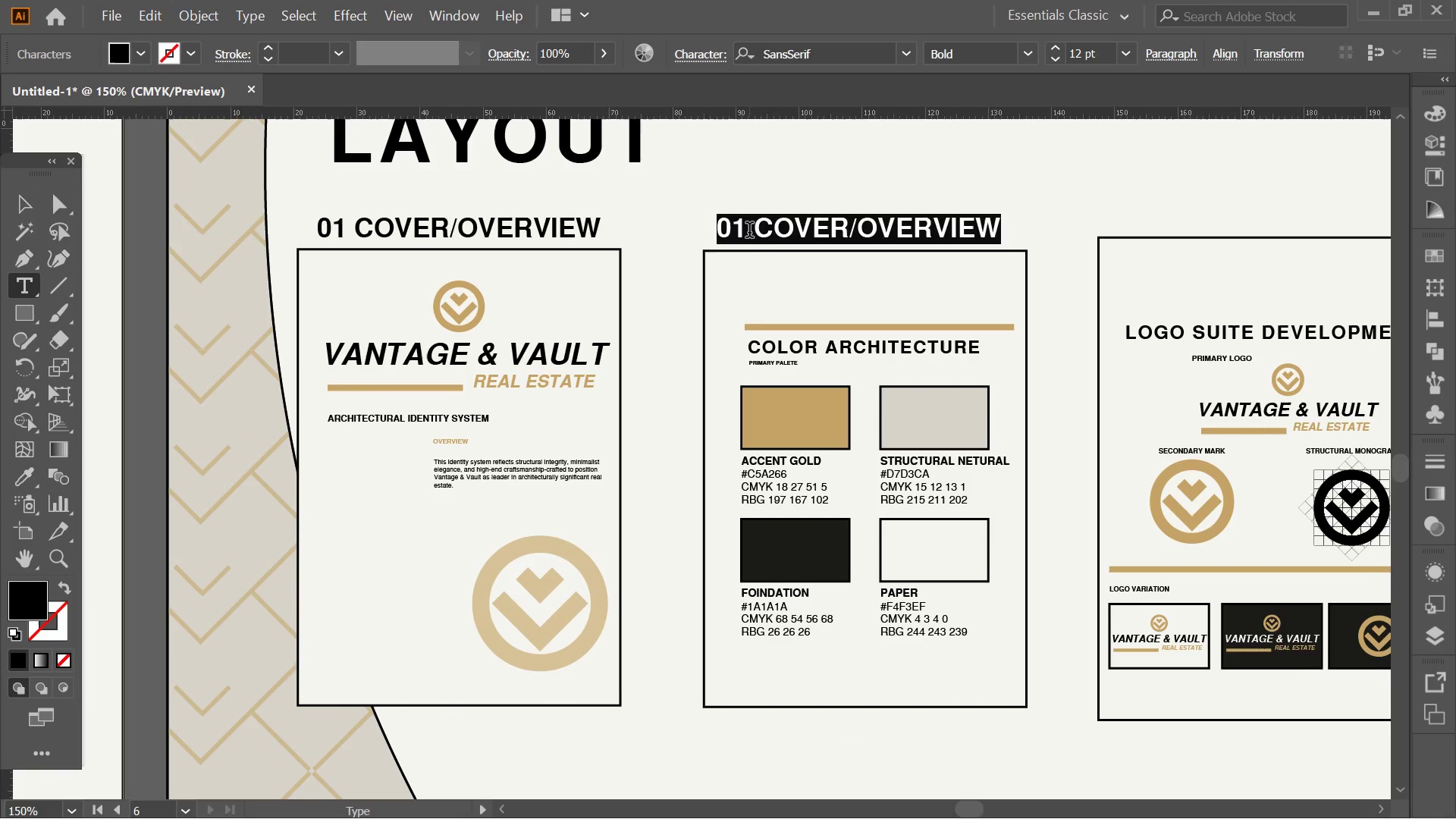 
left_click([749, 232])
 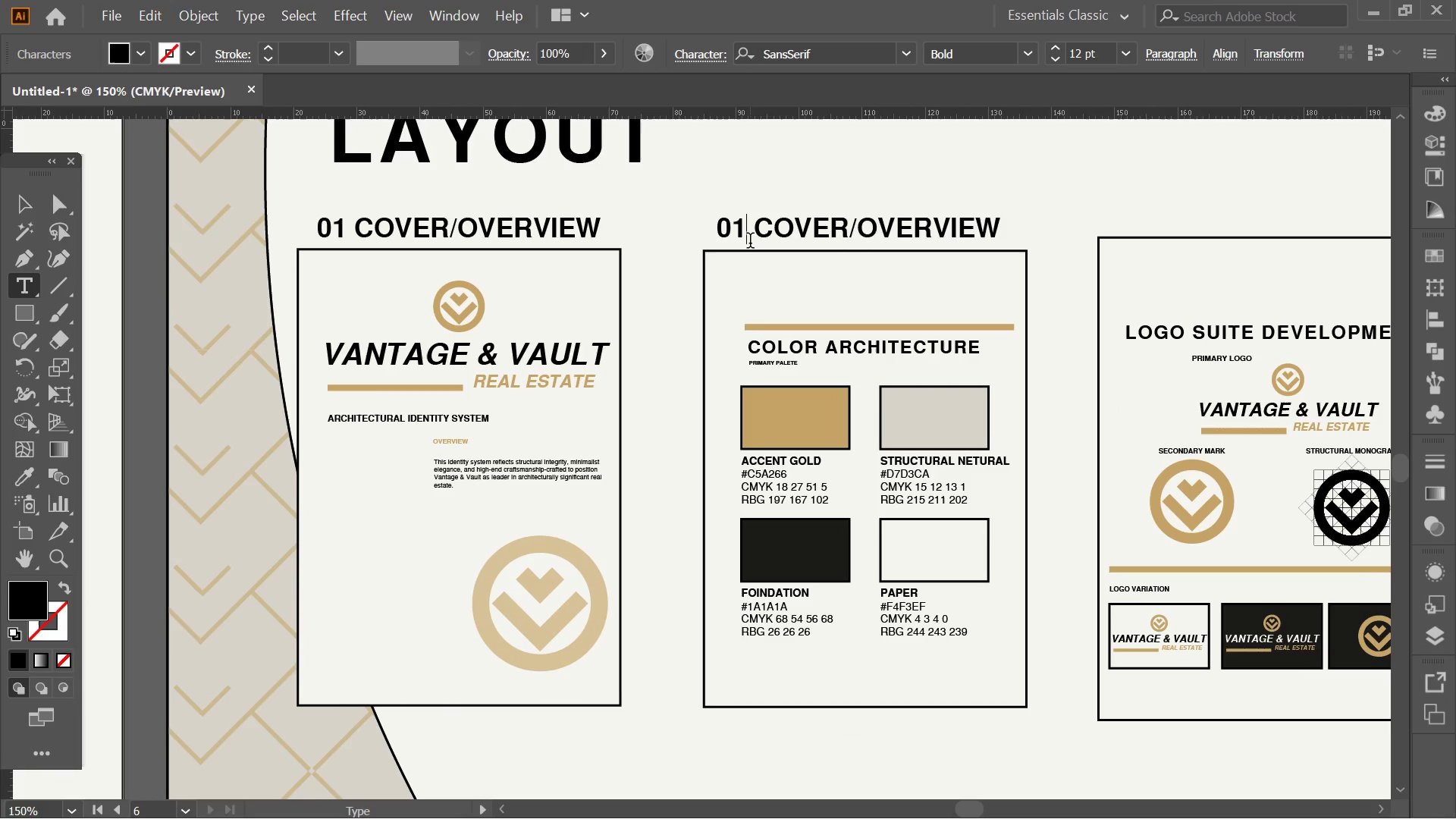 
key(Equal)
 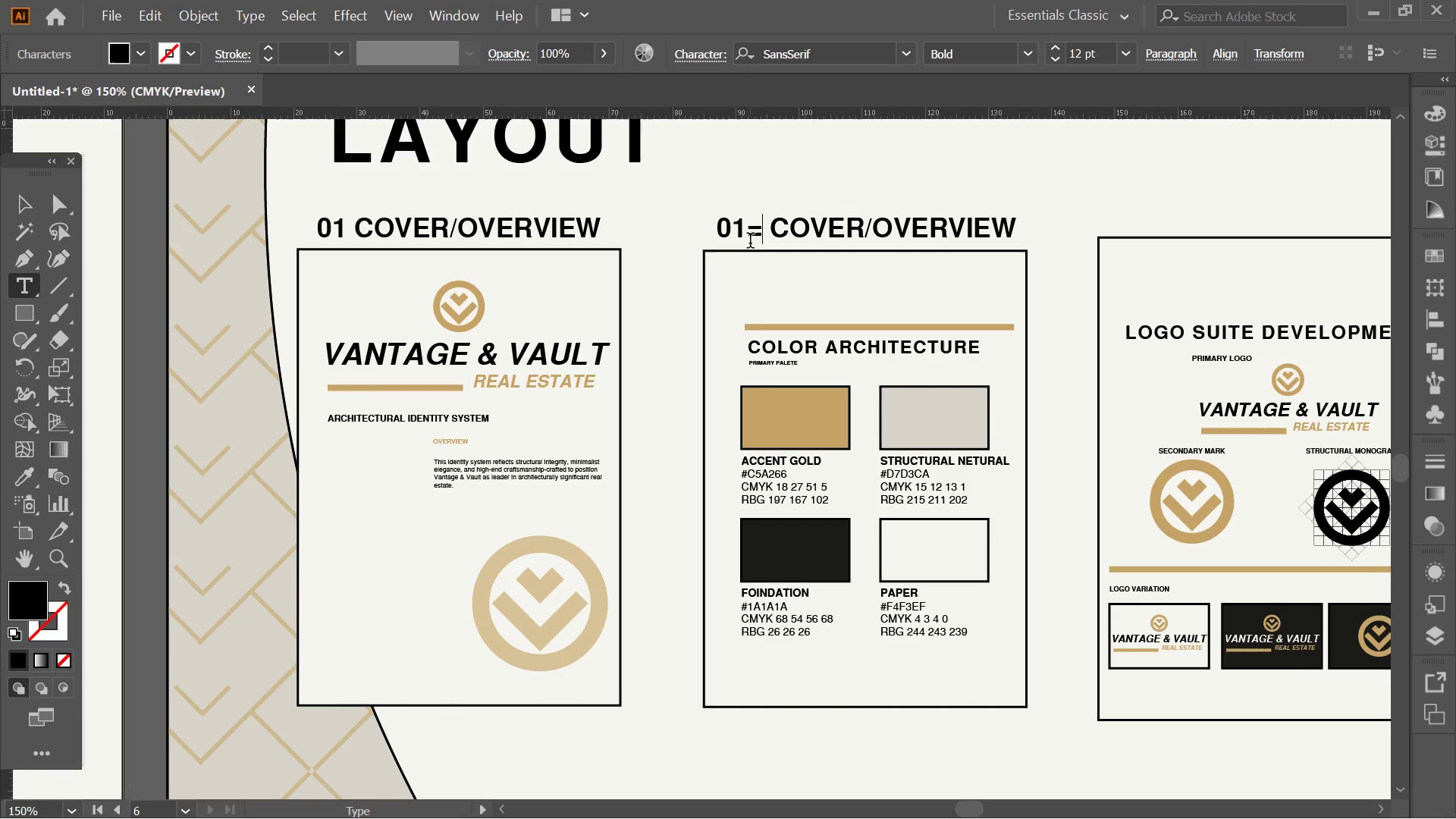 
key(Backspace)
 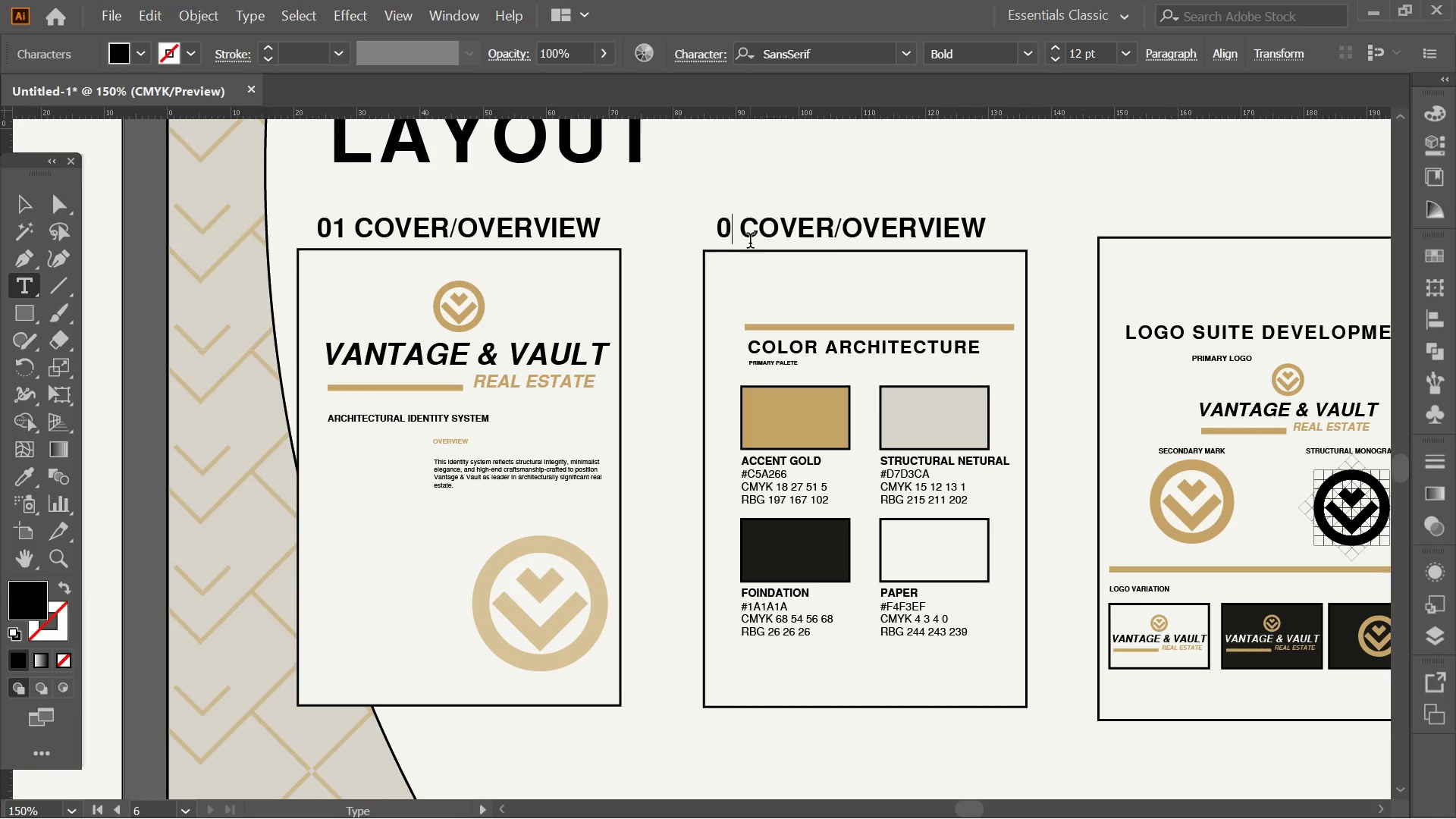 
key(Backspace)
 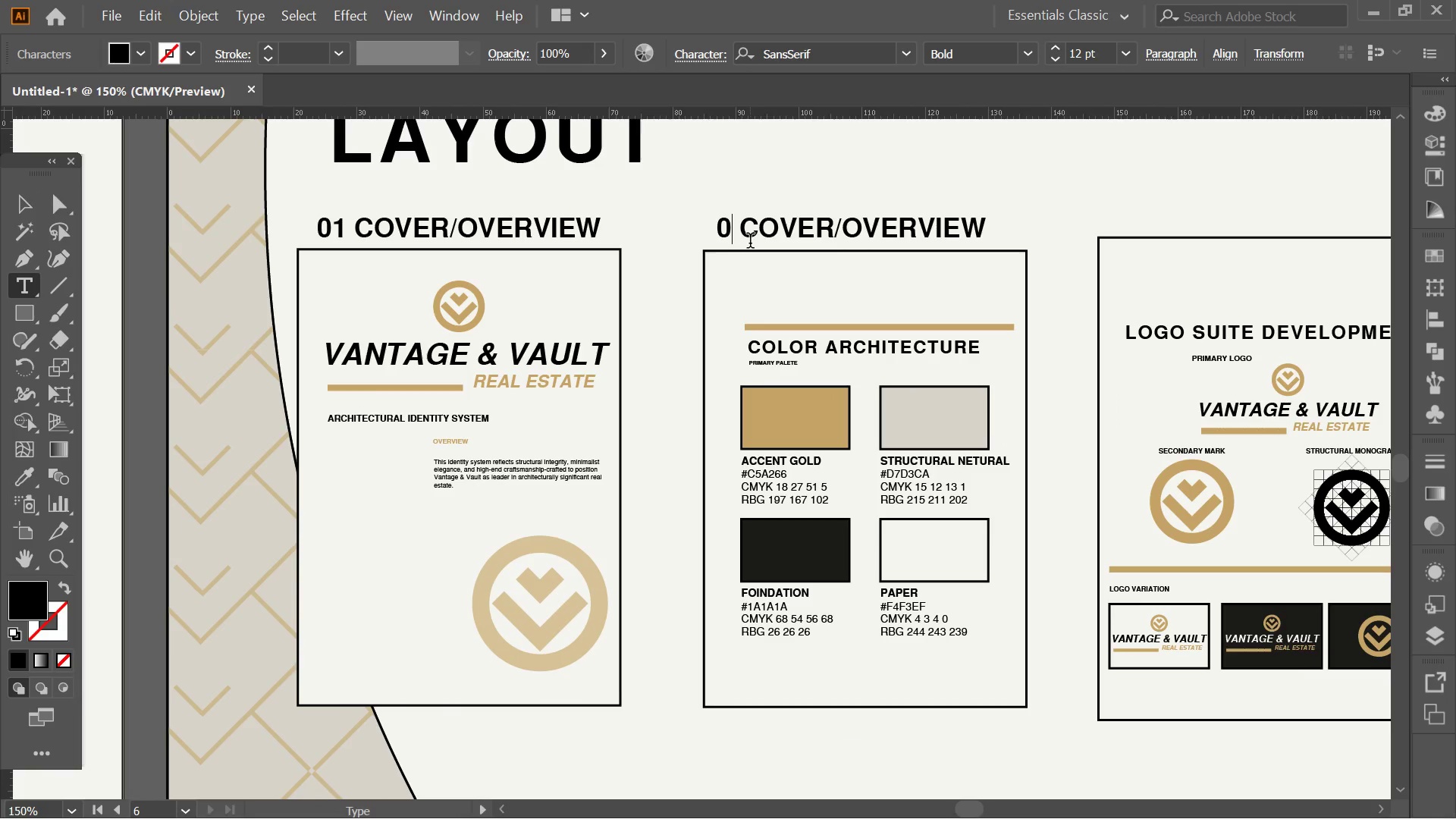 
key(Numpad2)
 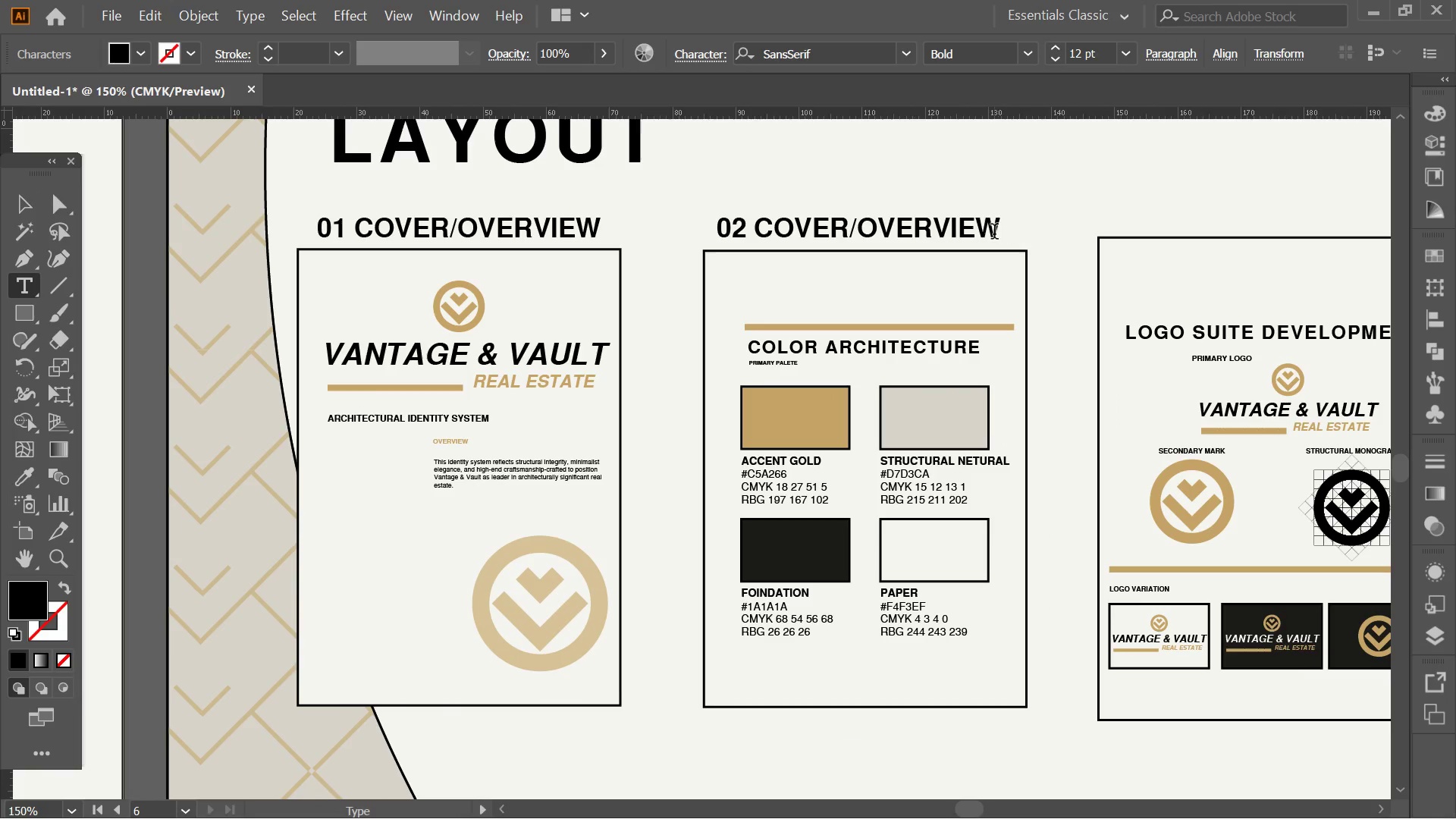 
left_click_drag(start_coordinate=[994, 234], to_coordinate=[761, 234])
 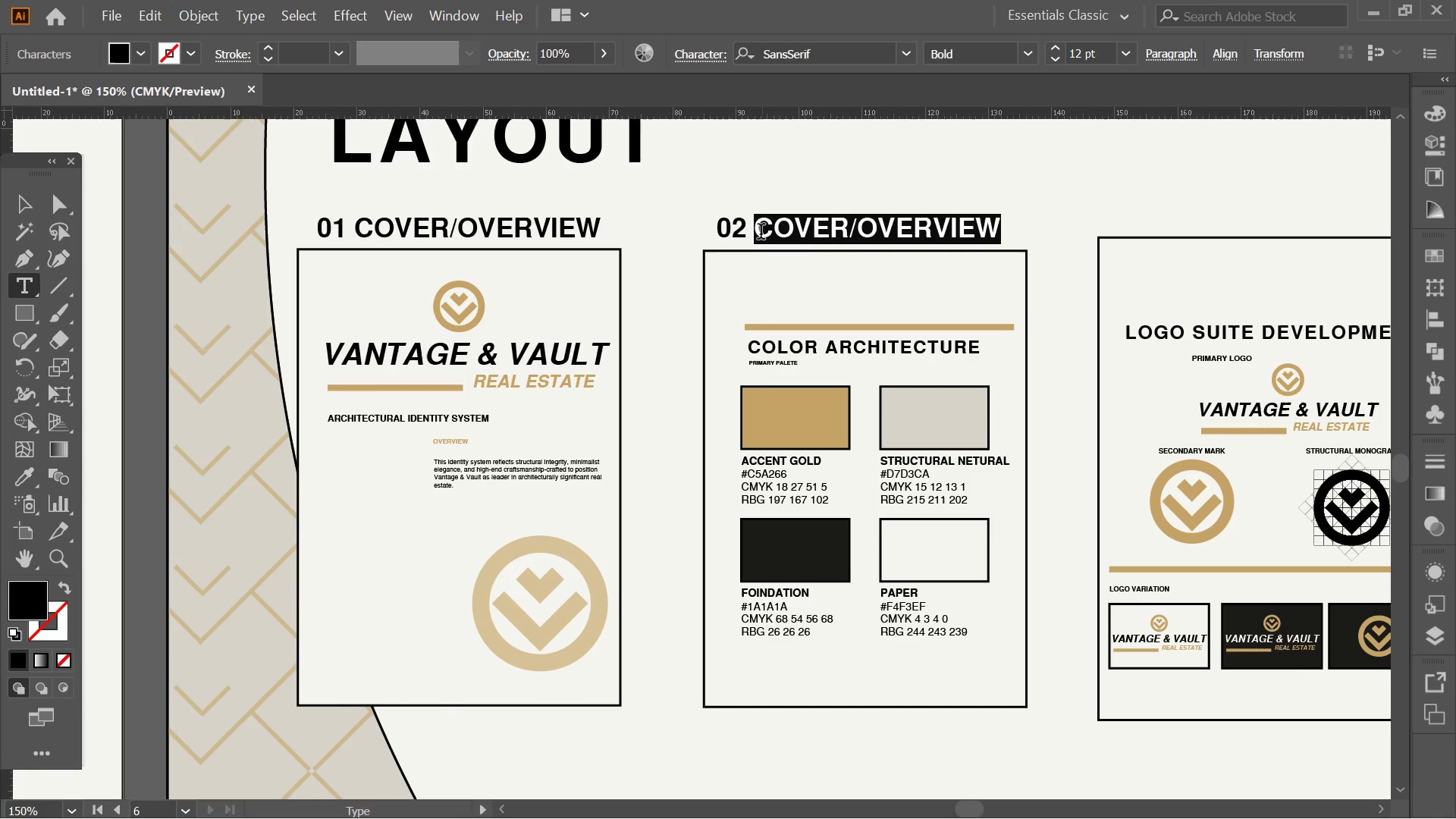 
type(LOGO SUITE)
 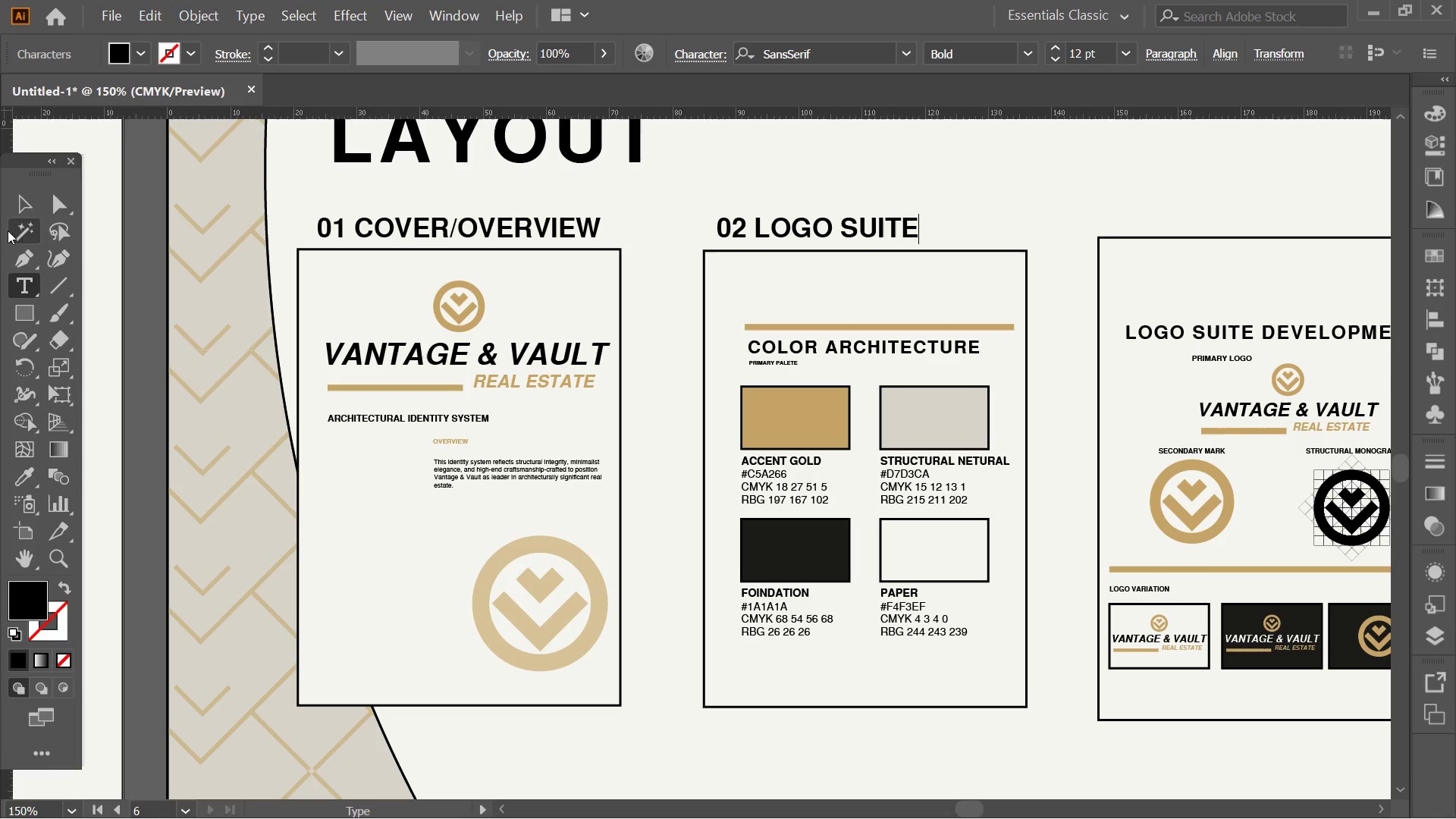 
left_click([30, 215])
 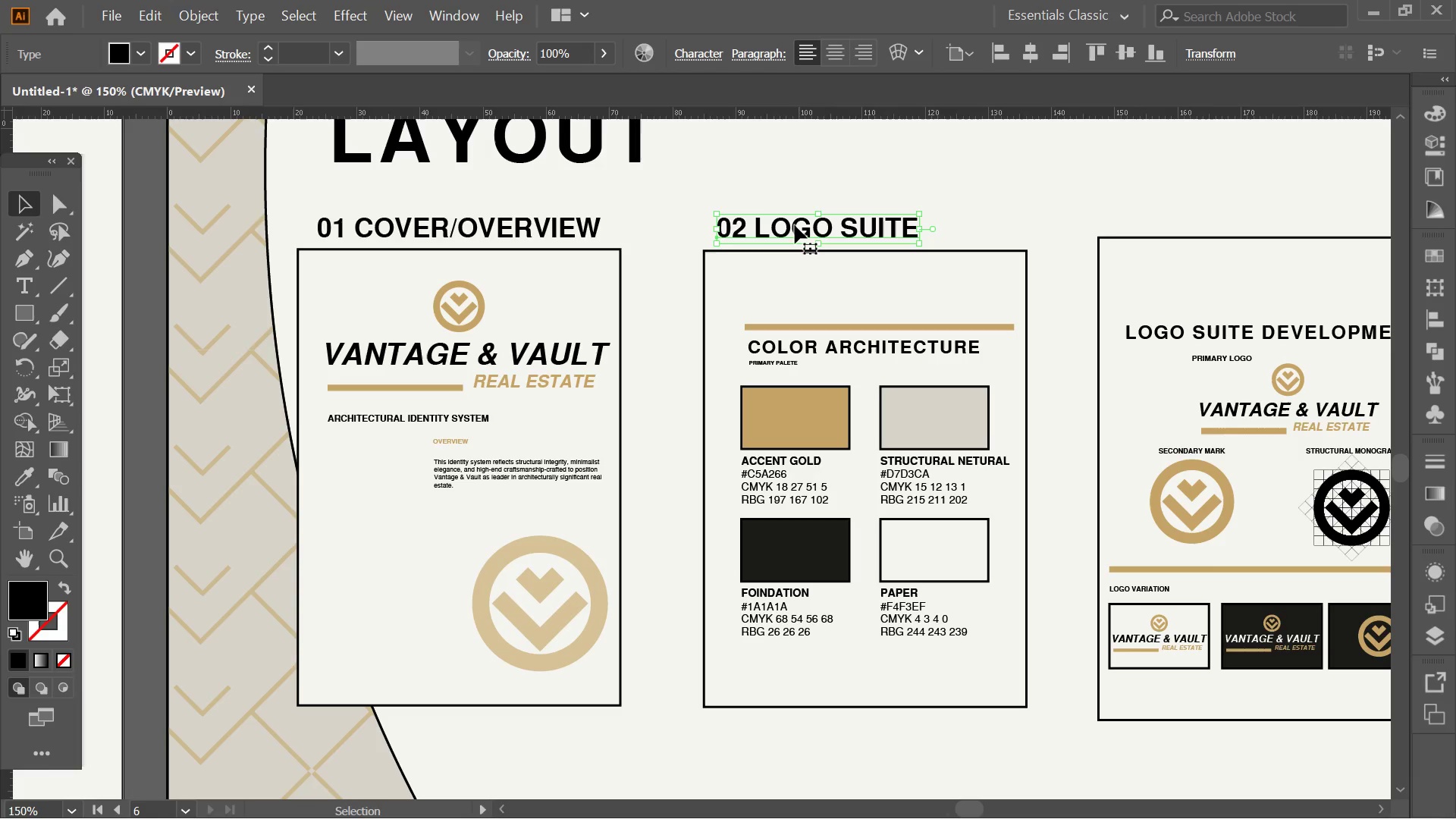 
left_click_drag(start_coordinate=[795, 225], to_coordinate=[843, 221])
 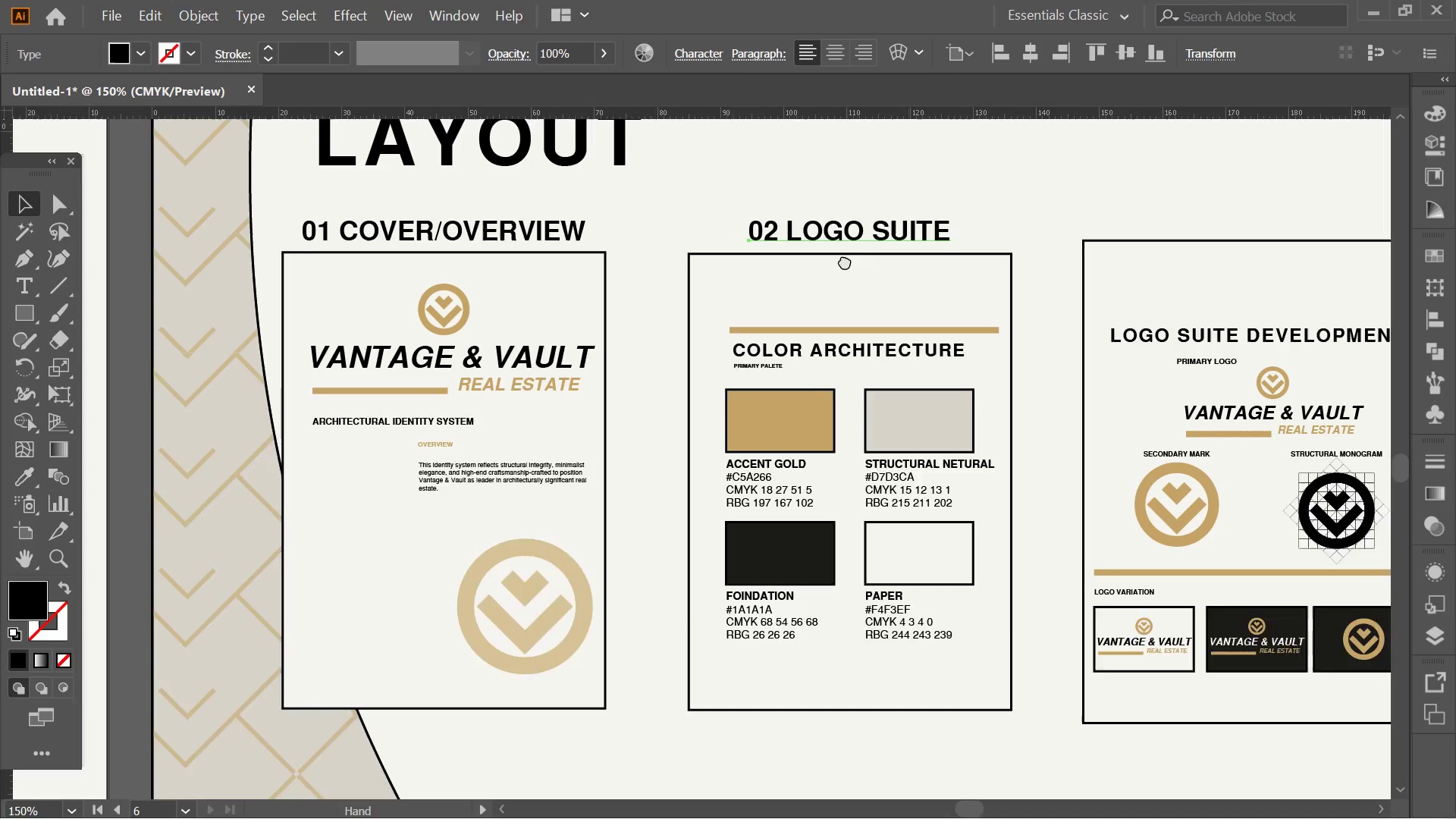 
hold_key(key=ShiftLeft, duration=1.12)
 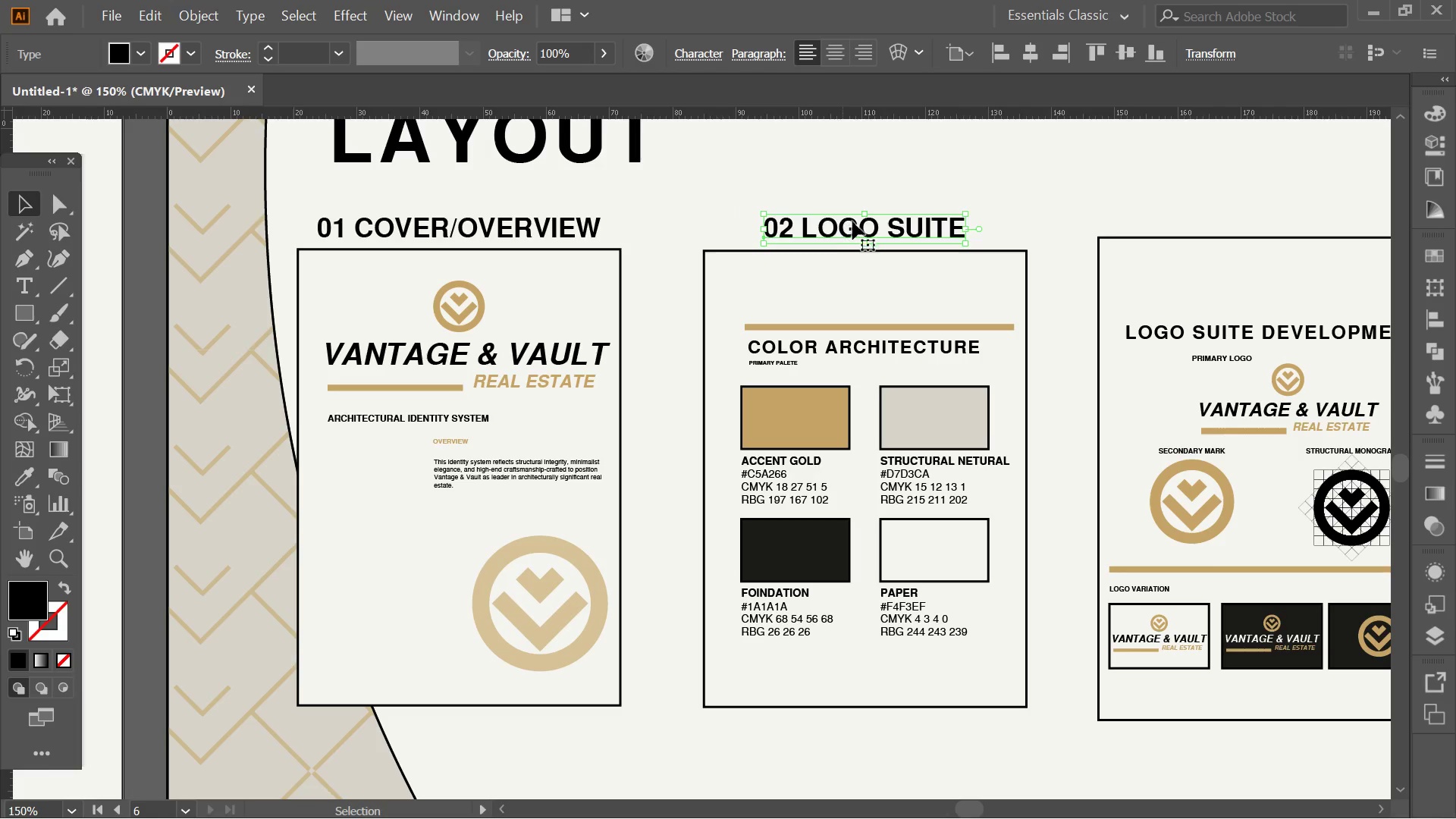 
hold_key(key=Space, duration=0.52)
 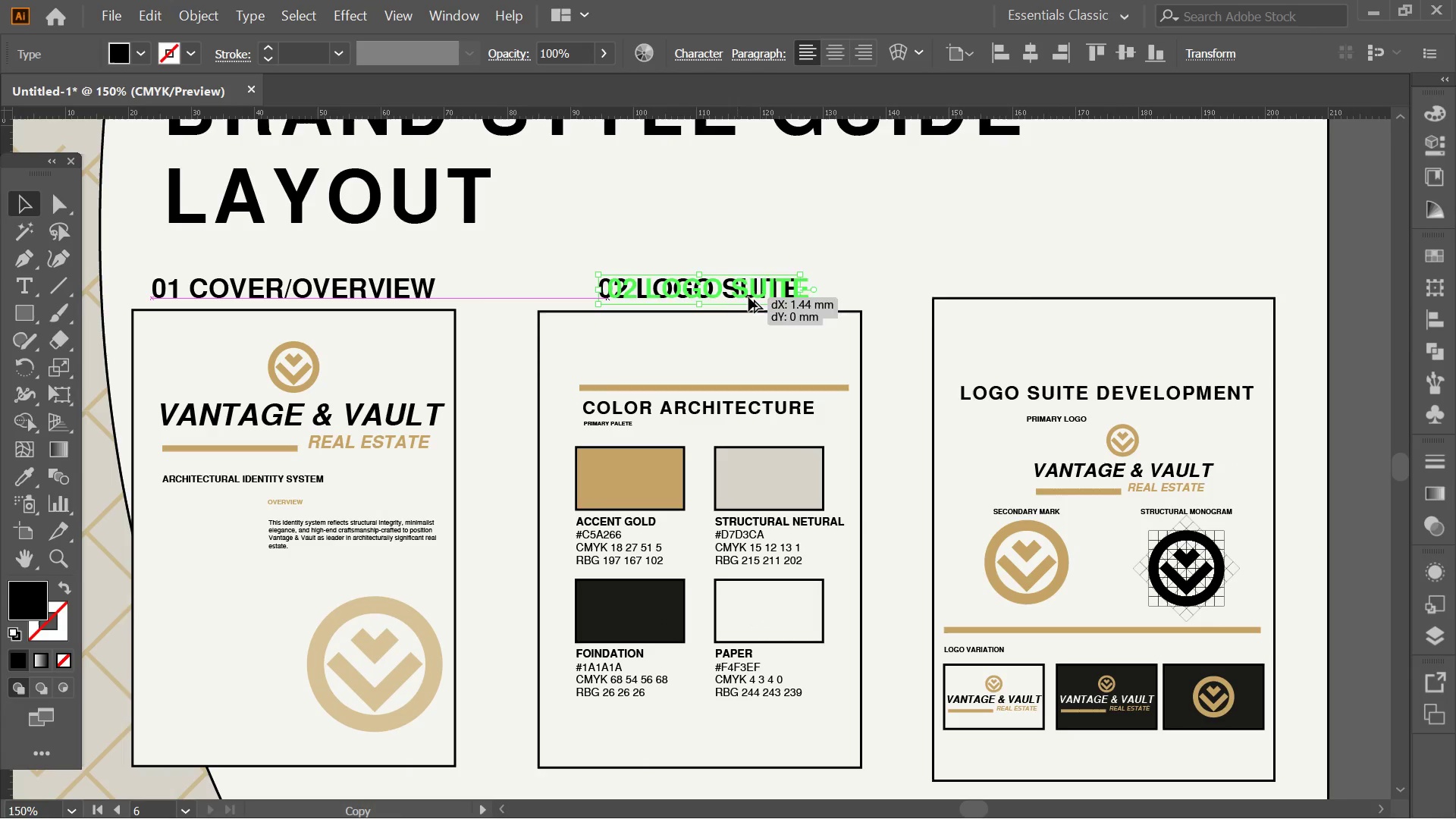 
left_click_drag(start_coordinate=[923, 245], to_coordinate=[762, 302])
 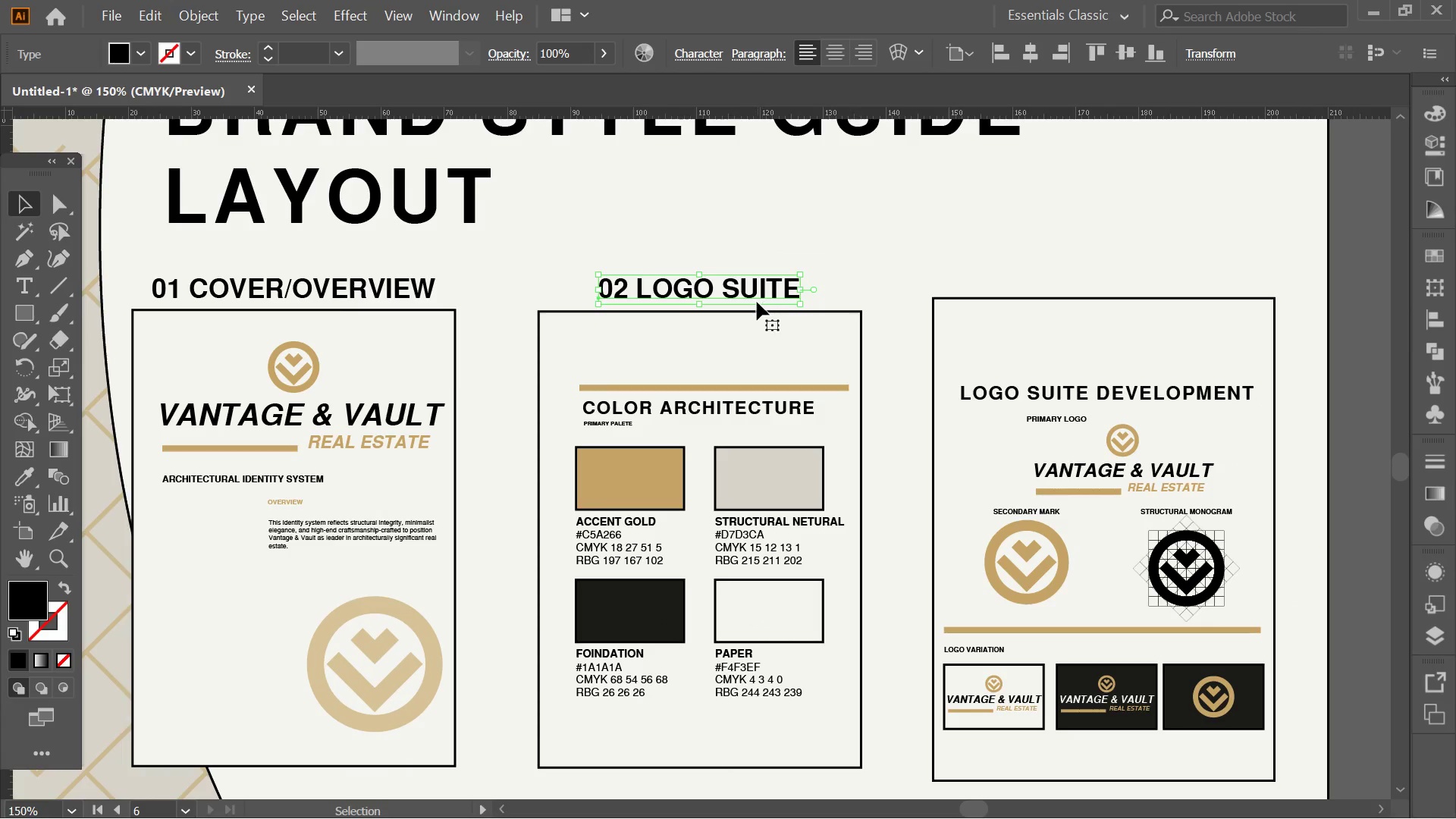 
hold_key(key=AltLeft, duration=1.69)
left_click_drag(start_coordinate=[728, 297], to_coordinate=[1138, 277])
 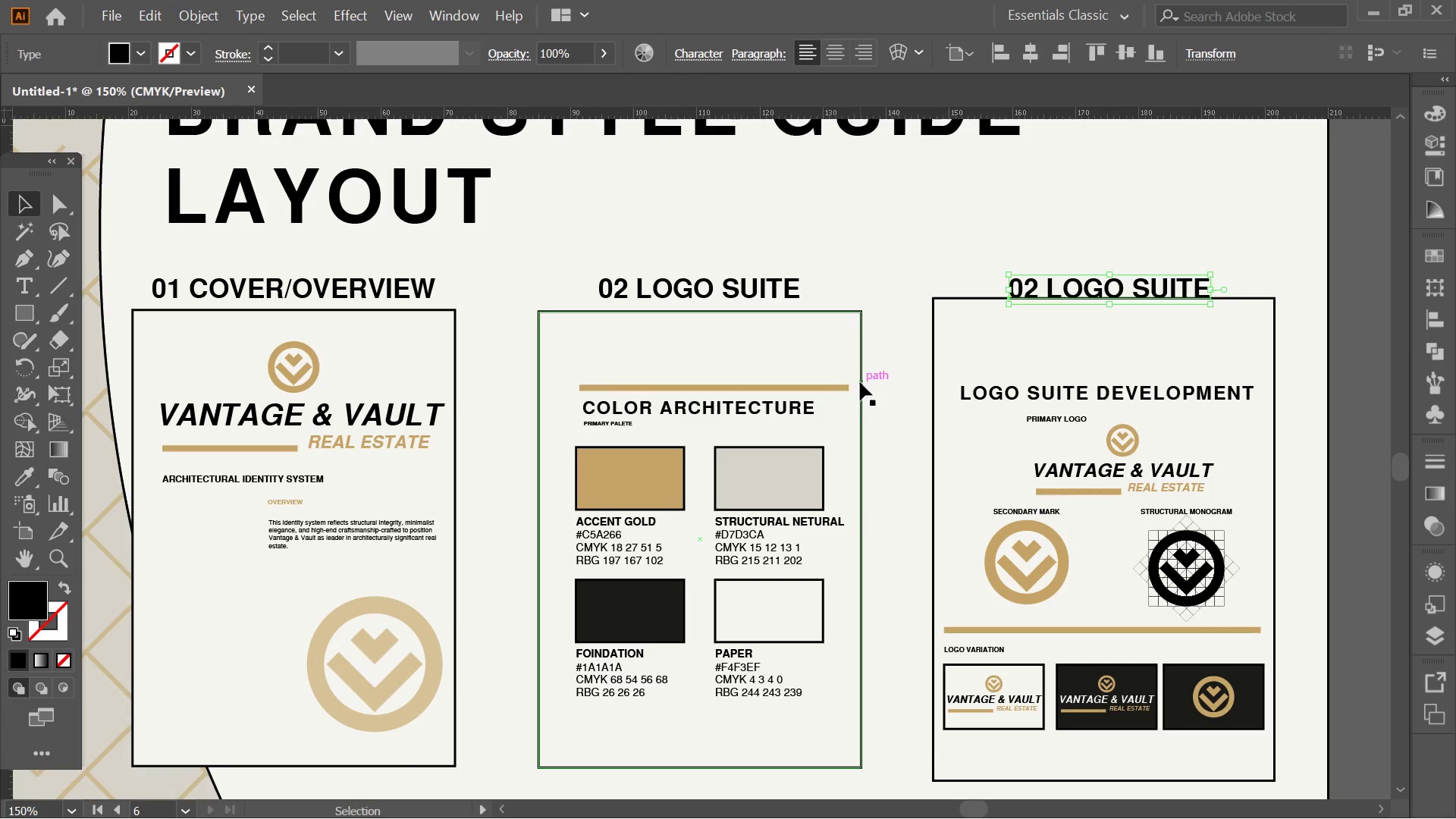 
hold_key(key=ShiftLeft, duration=1.31)
 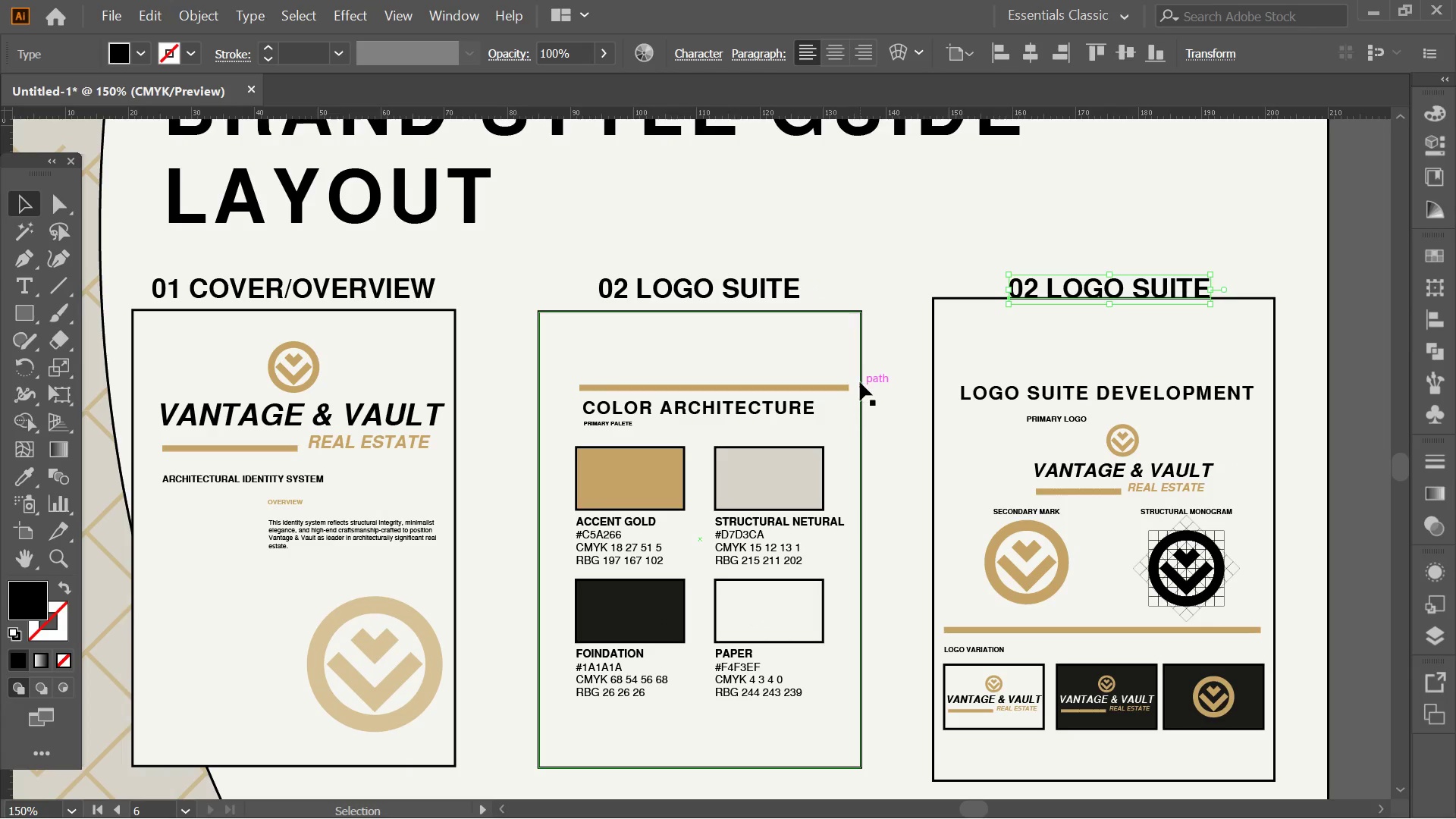 
left_click([860, 382])
 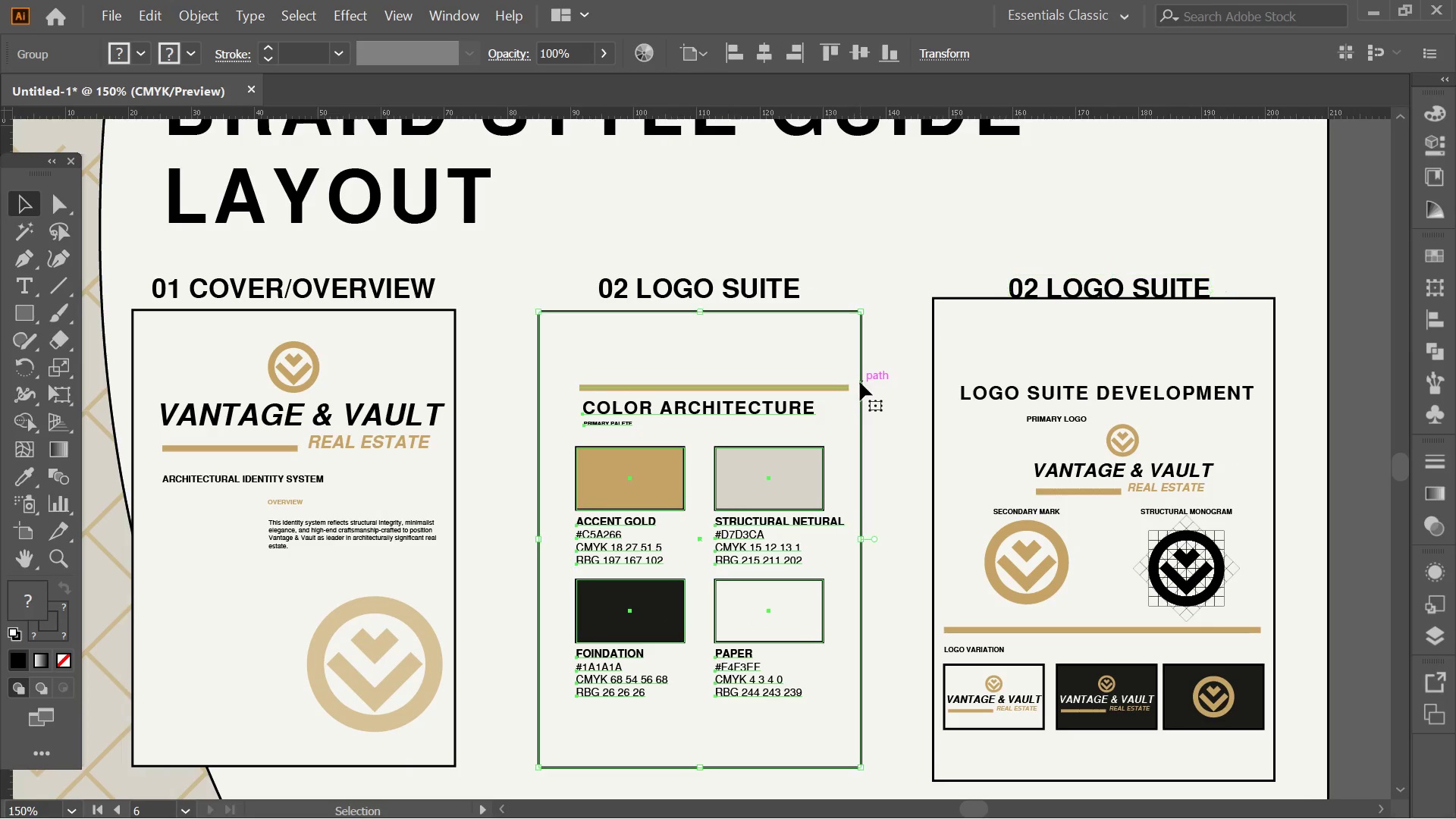 
hold_key(key=ShiftLeft, duration=0.73)
left_click([1031, 396])
 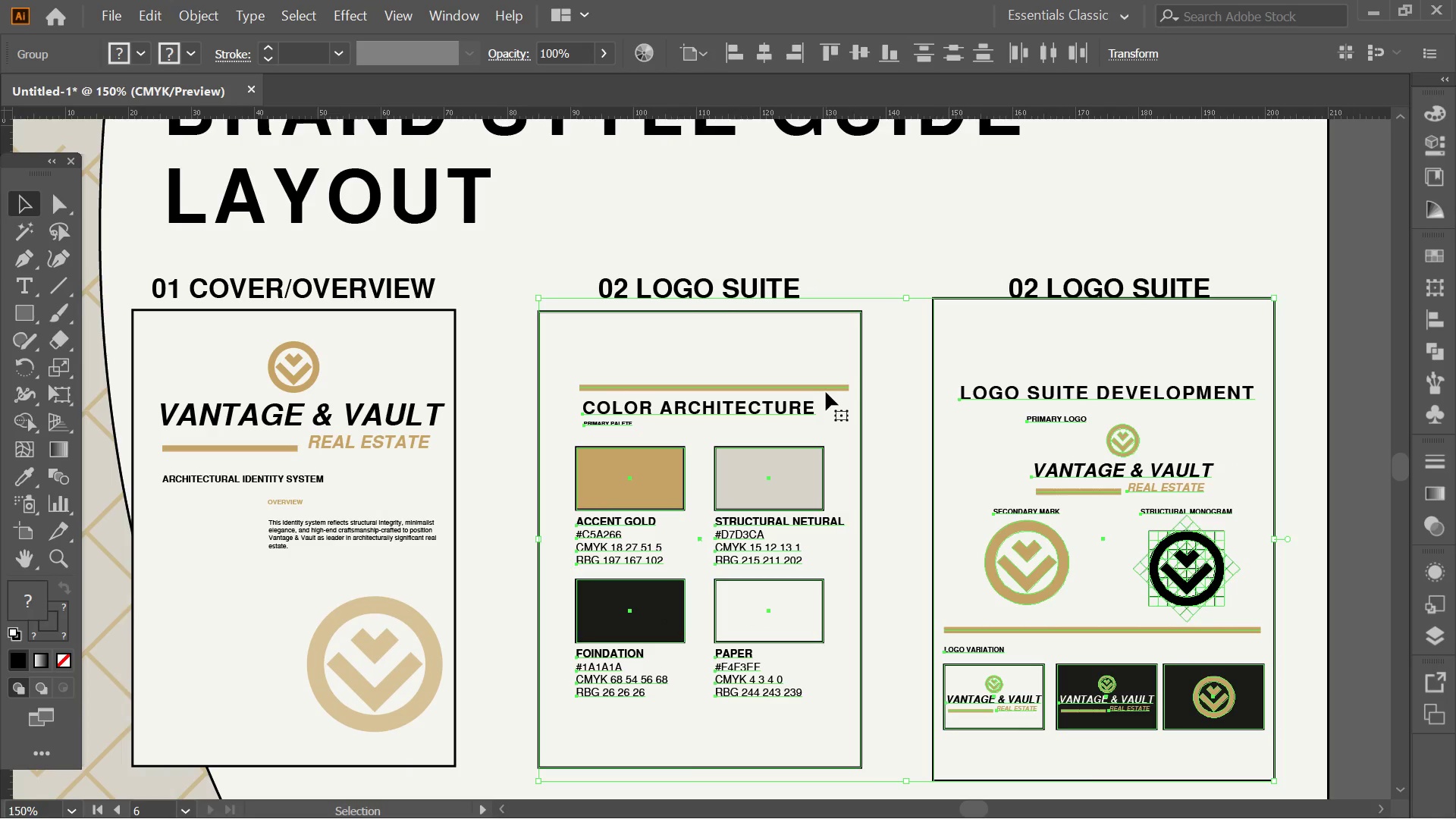 
left_click([821, 387])
 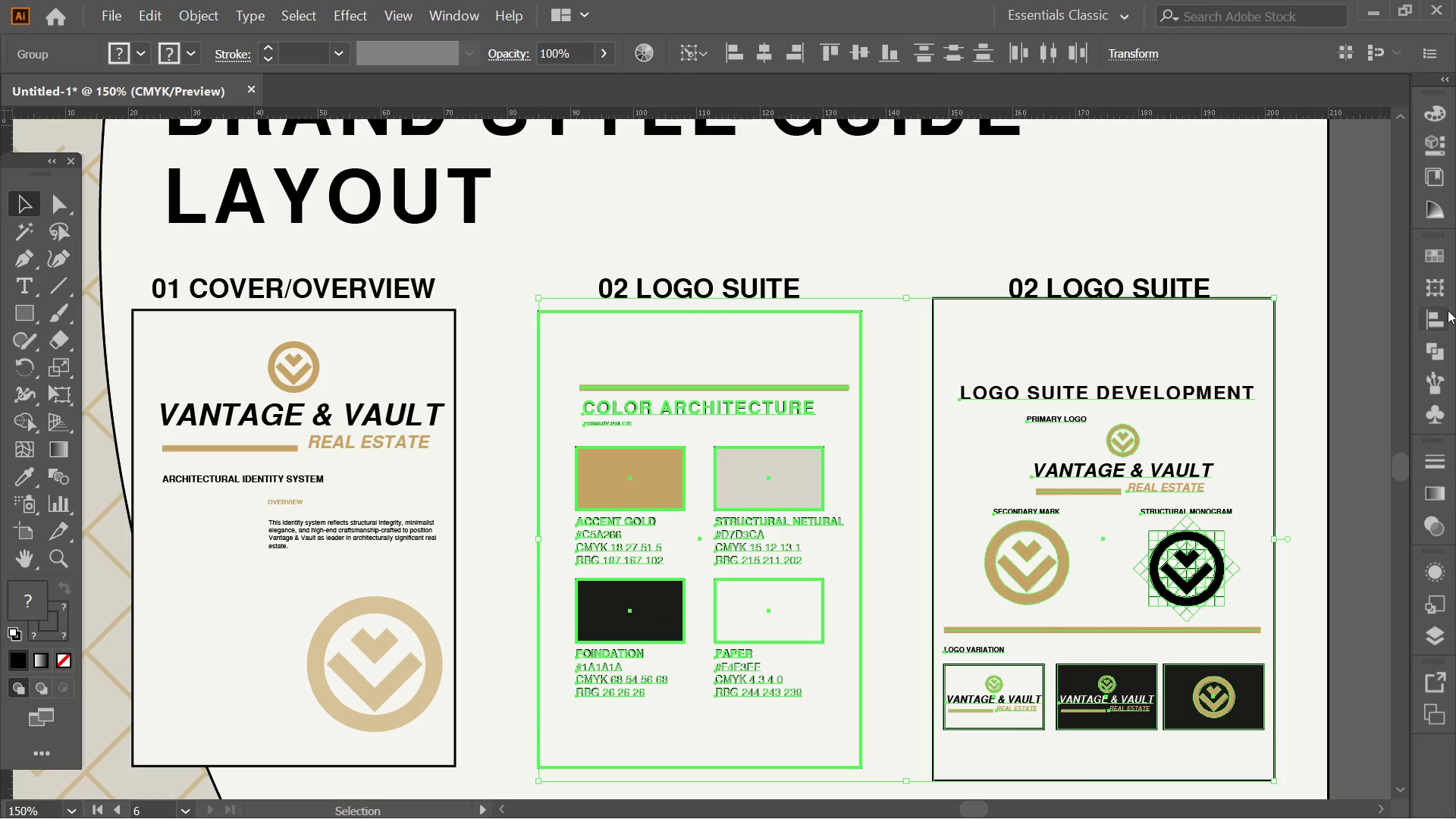 
left_click([1448, 310])
 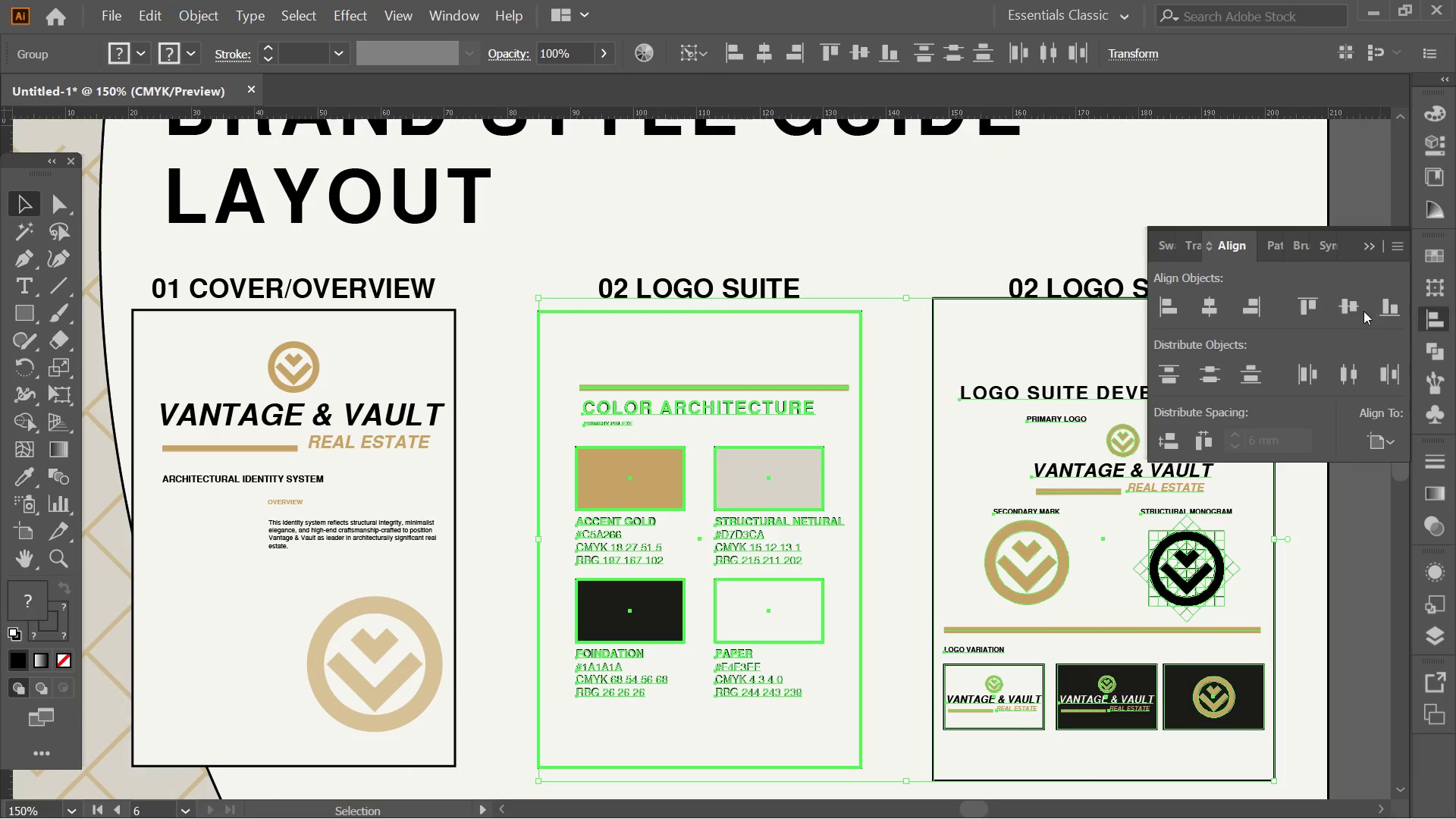 
left_click([1352, 306])
 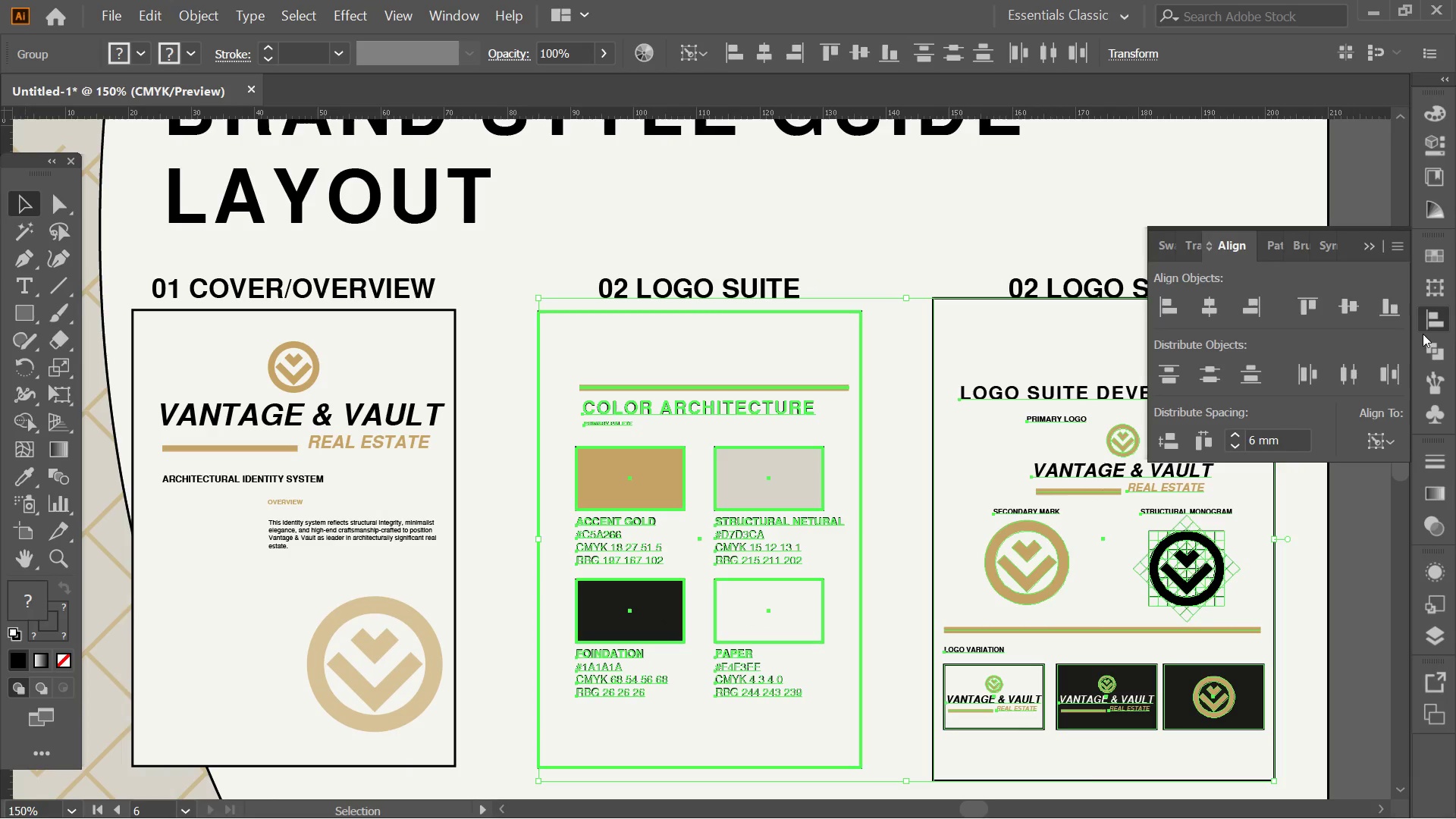 
left_click([1339, 309])
 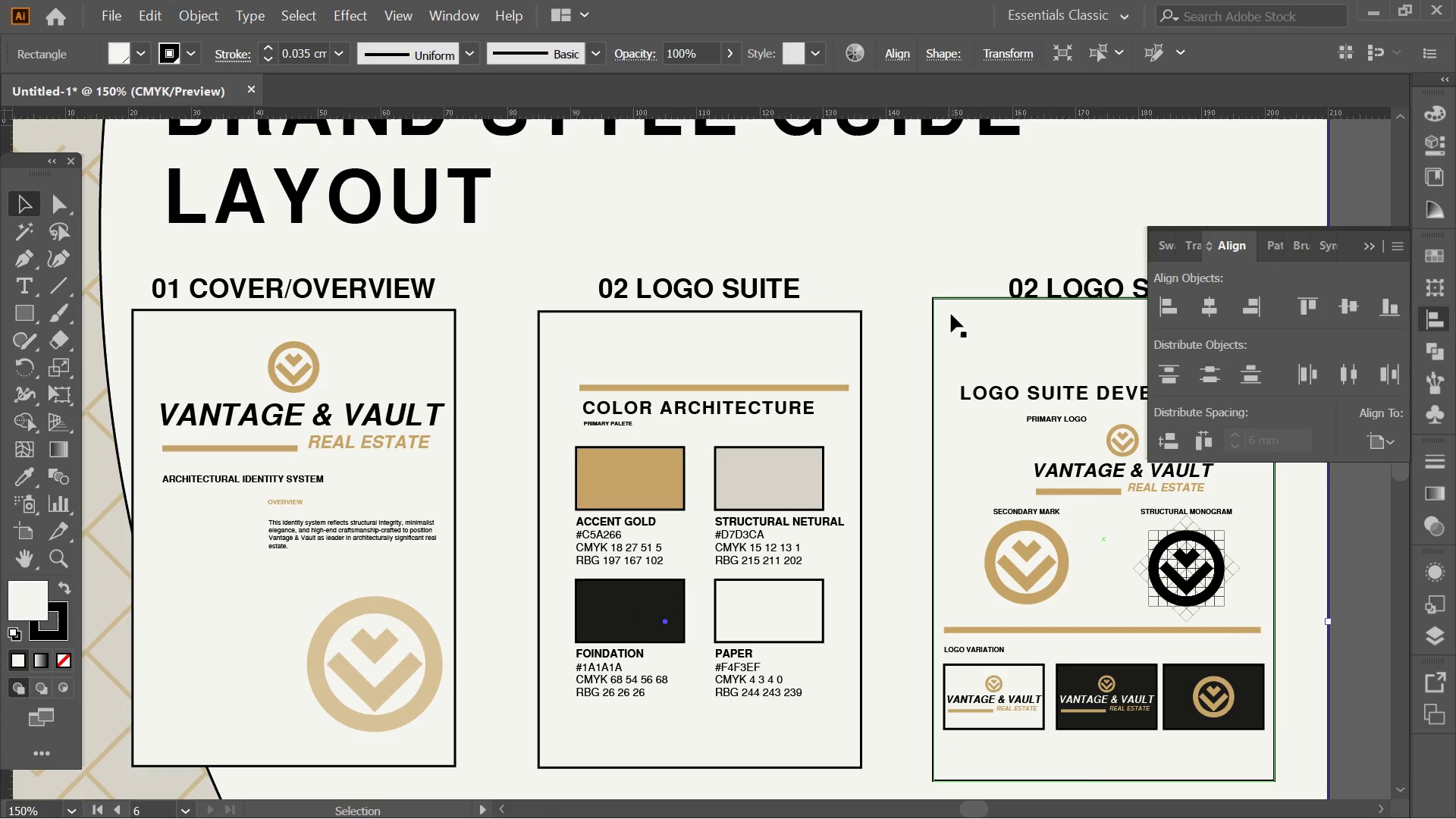 
left_click_drag(start_coordinate=[933, 307], to_coordinate=[937, 318])
 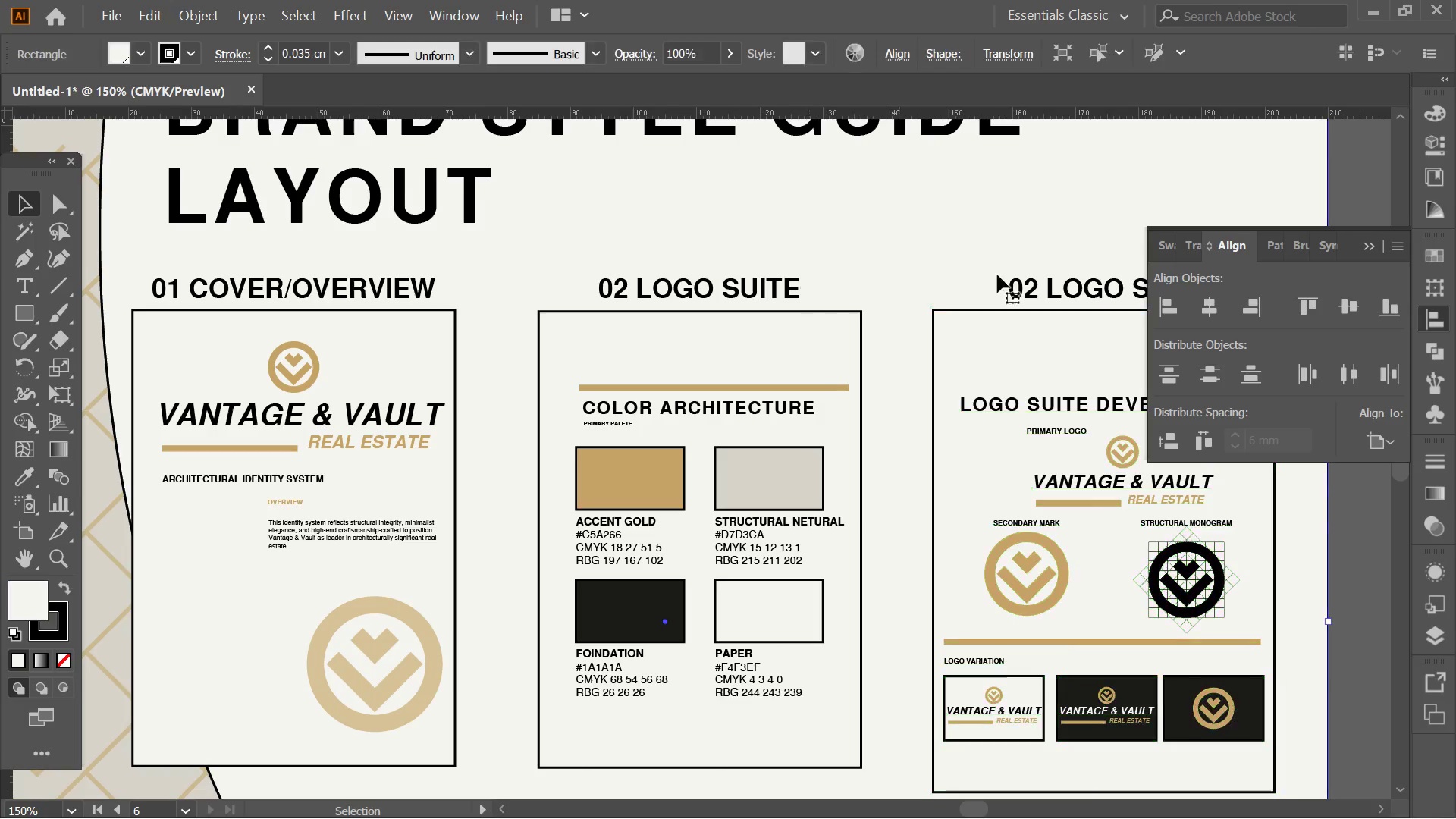 
hold_key(key=ShiftLeft, duration=2.69)
 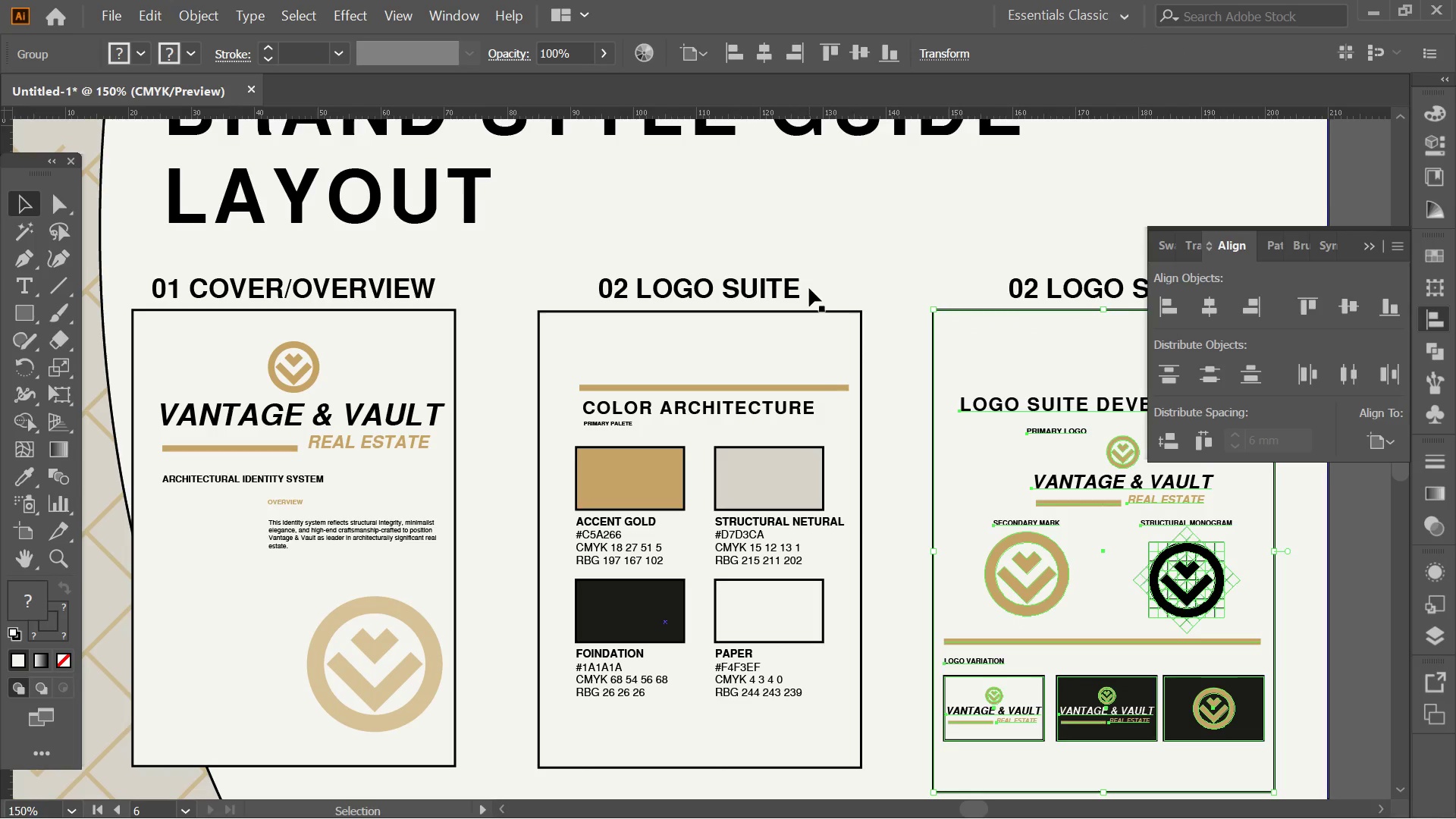 
left_click([809, 288])
 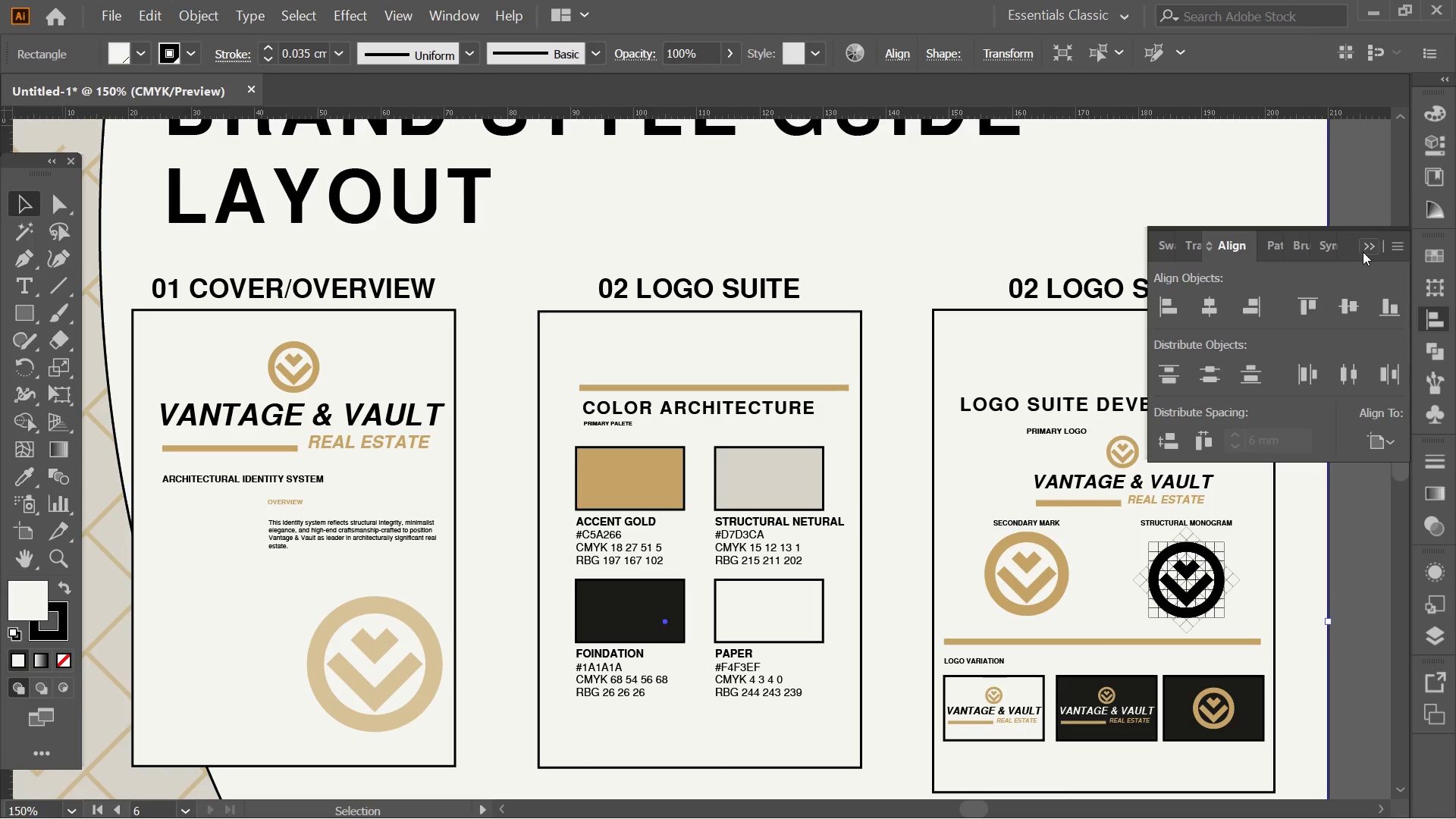 
left_click([1363, 252])
 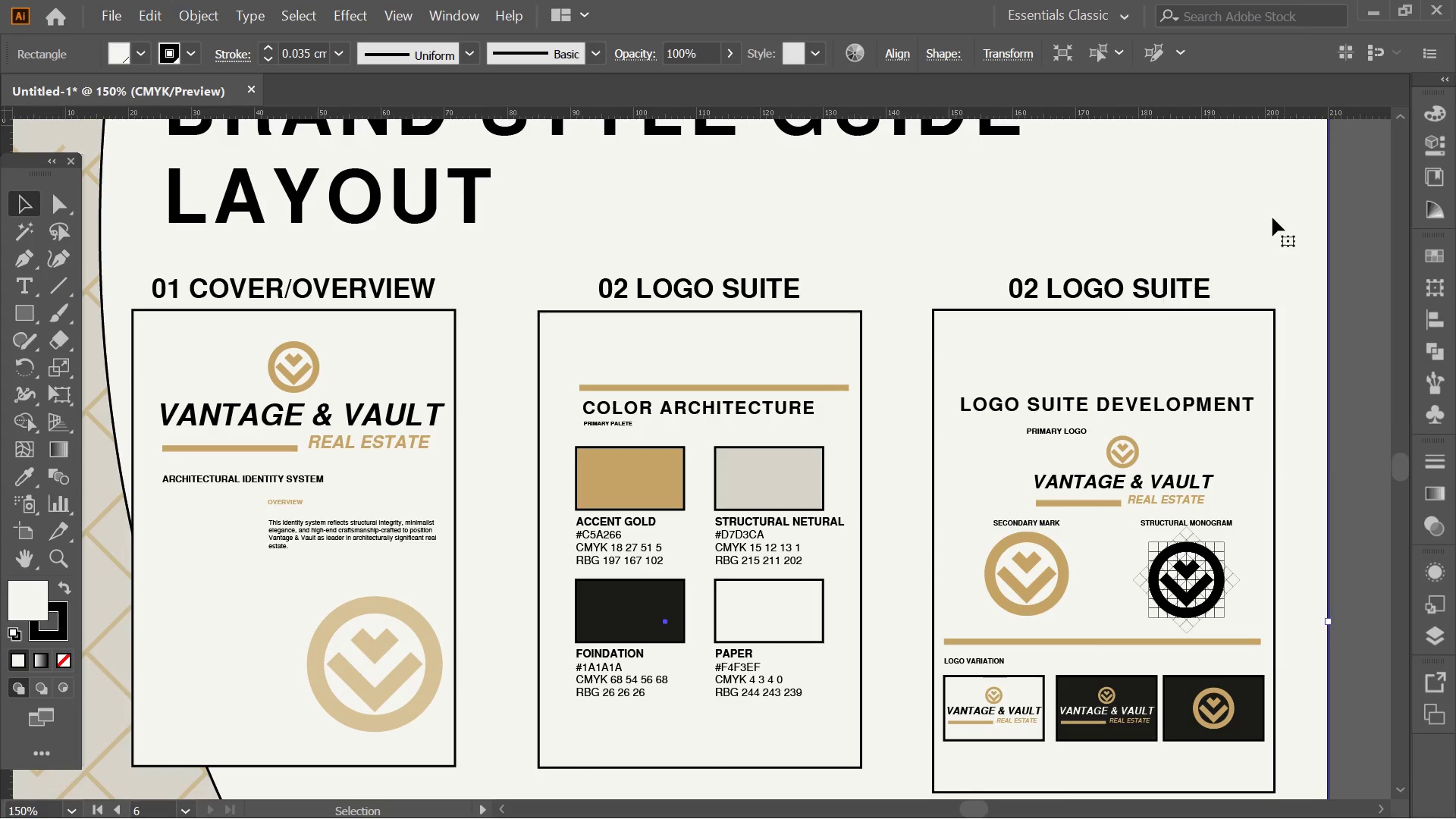 
hold_key(key=Space, duration=0.8)
 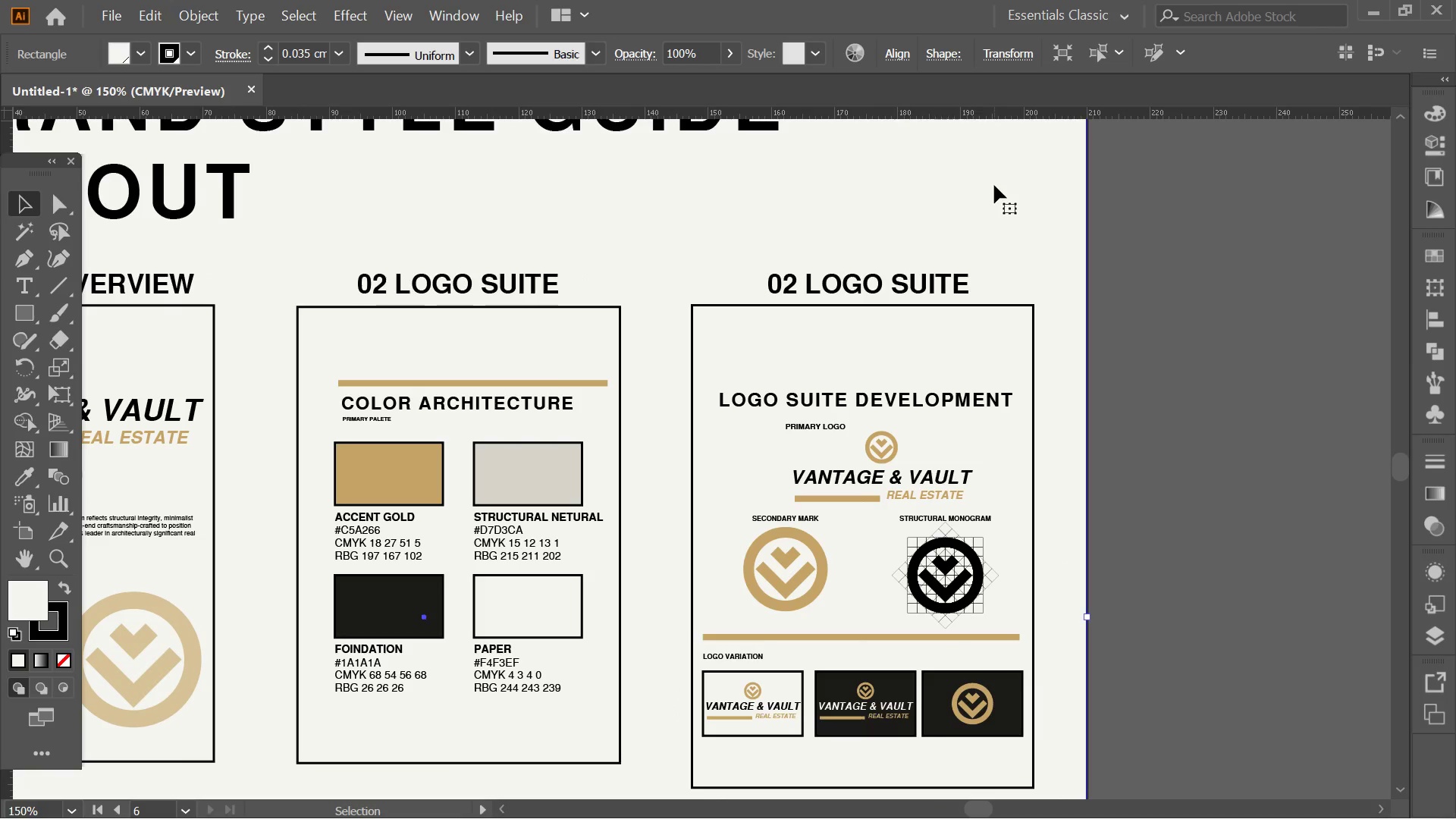 
left_click_drag(start_coordinate=[1233, 189], to_coordinate=[994, 185])
 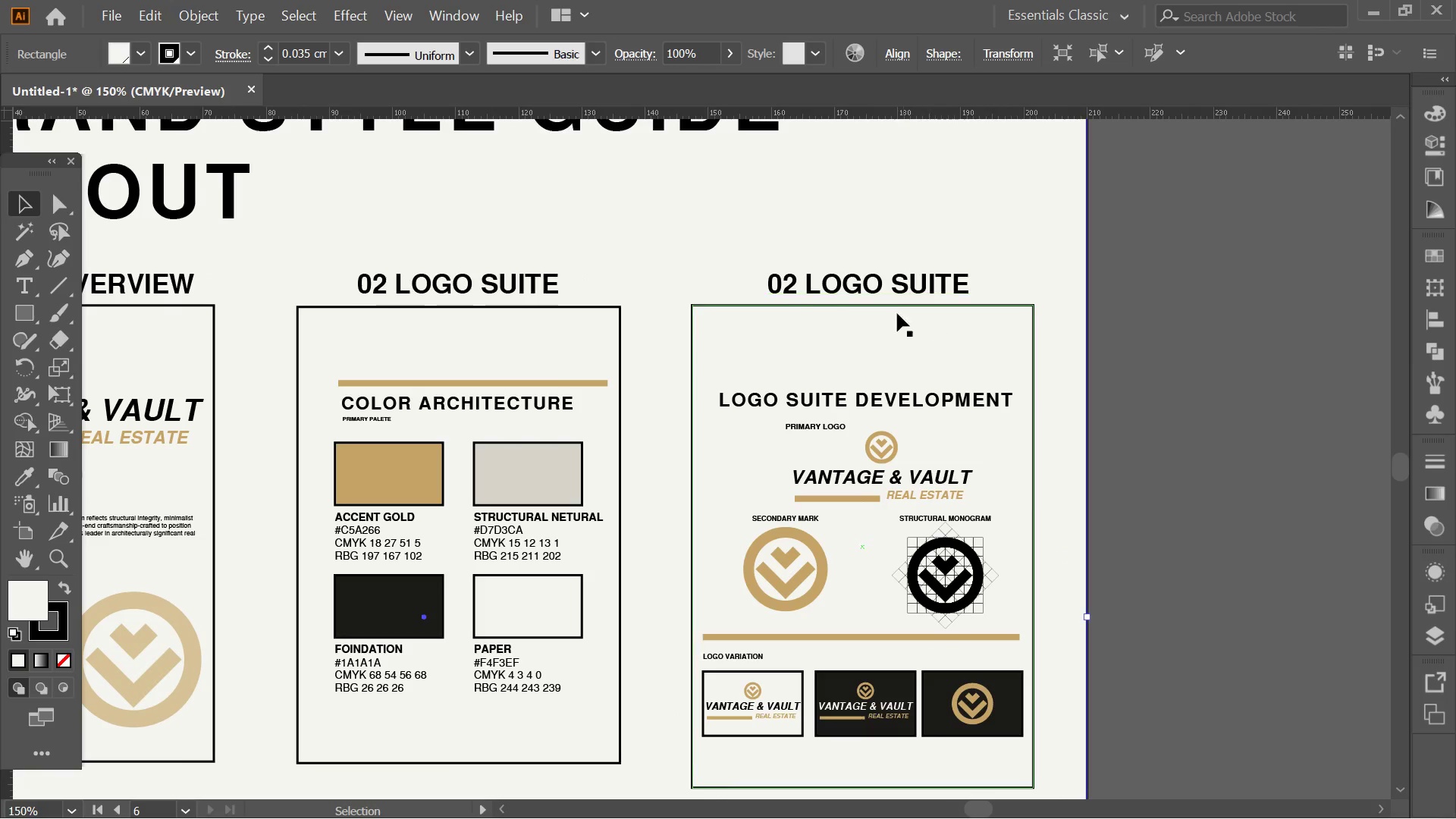 
double_click([789, 291])
 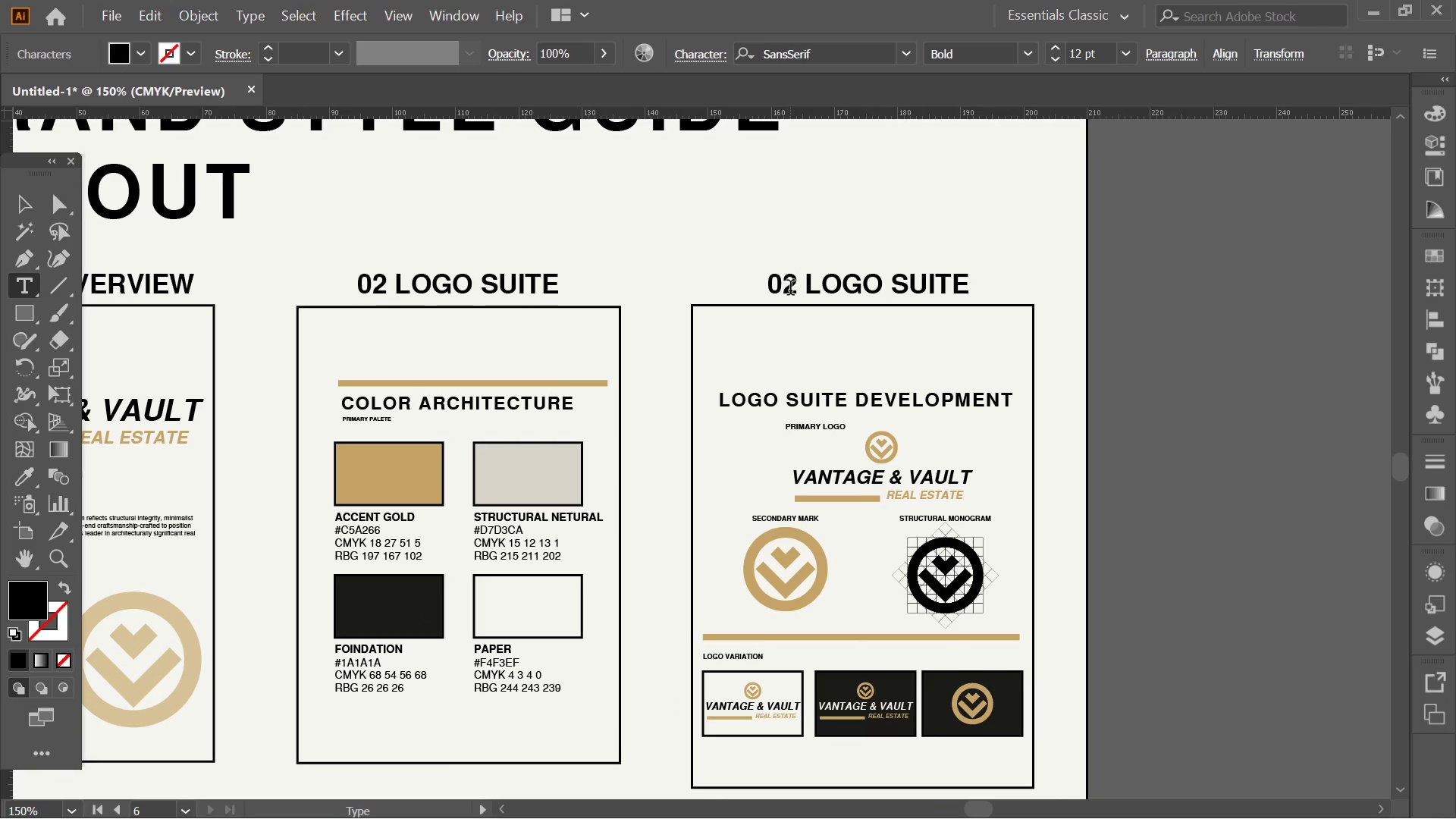 
left_click_drag(start_coordinate=[790, 290], to_coordinate=[800, 287])
 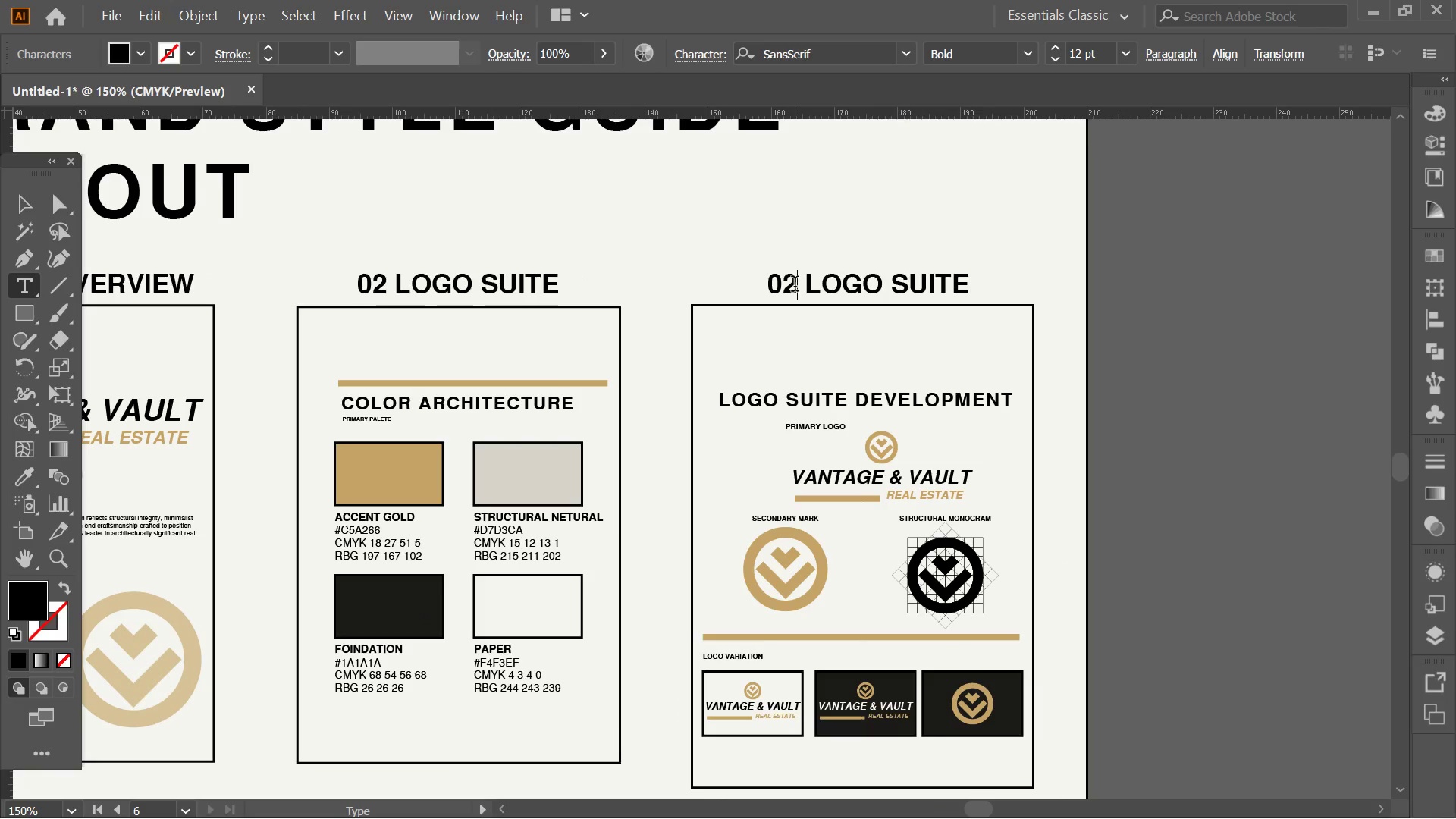 
key(Backspace)
 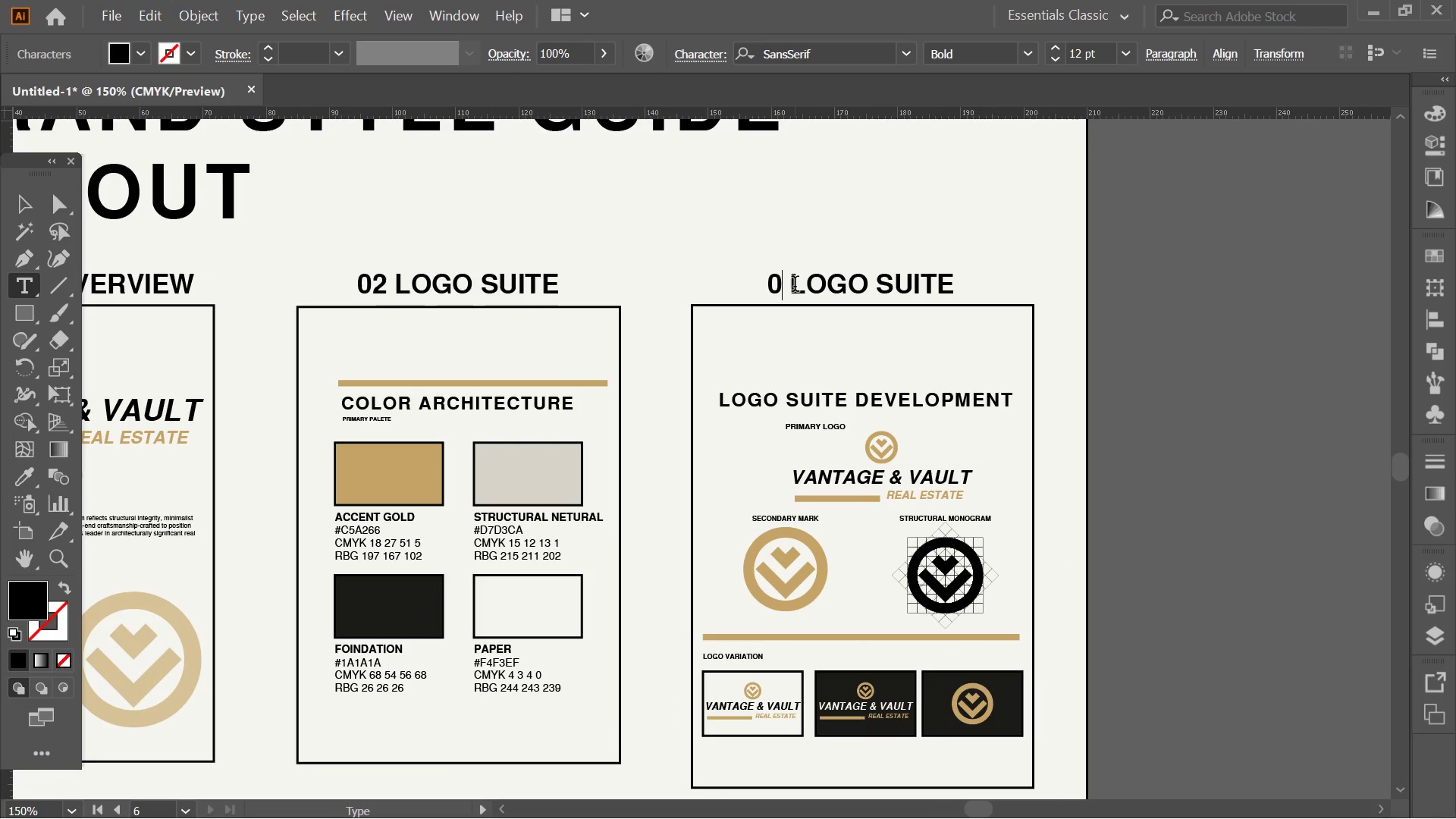 
key(Numpad3)
 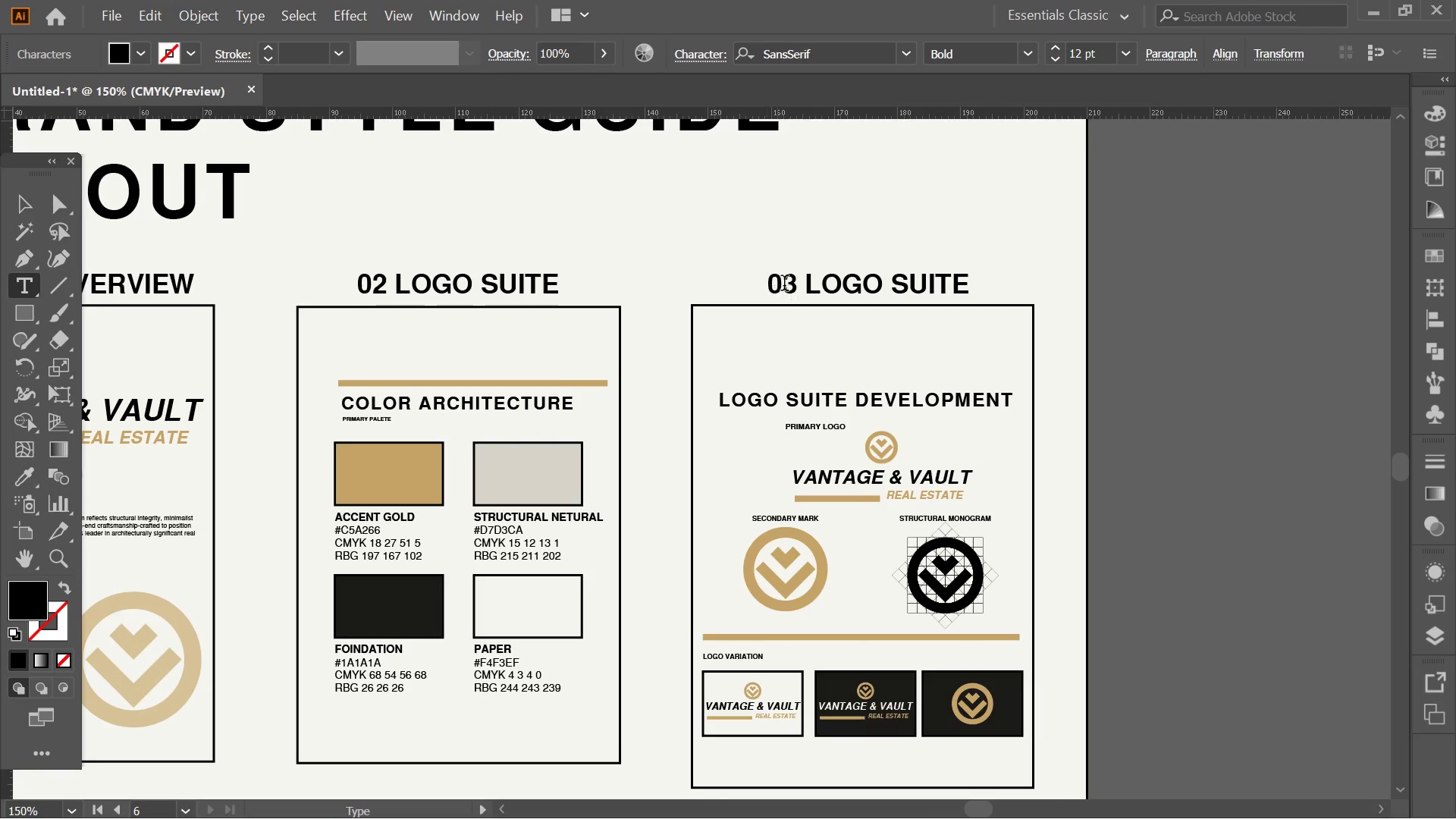 
left_click_drag(start_coordinate=[807, 287], to_coordinate=[1053, 305])
 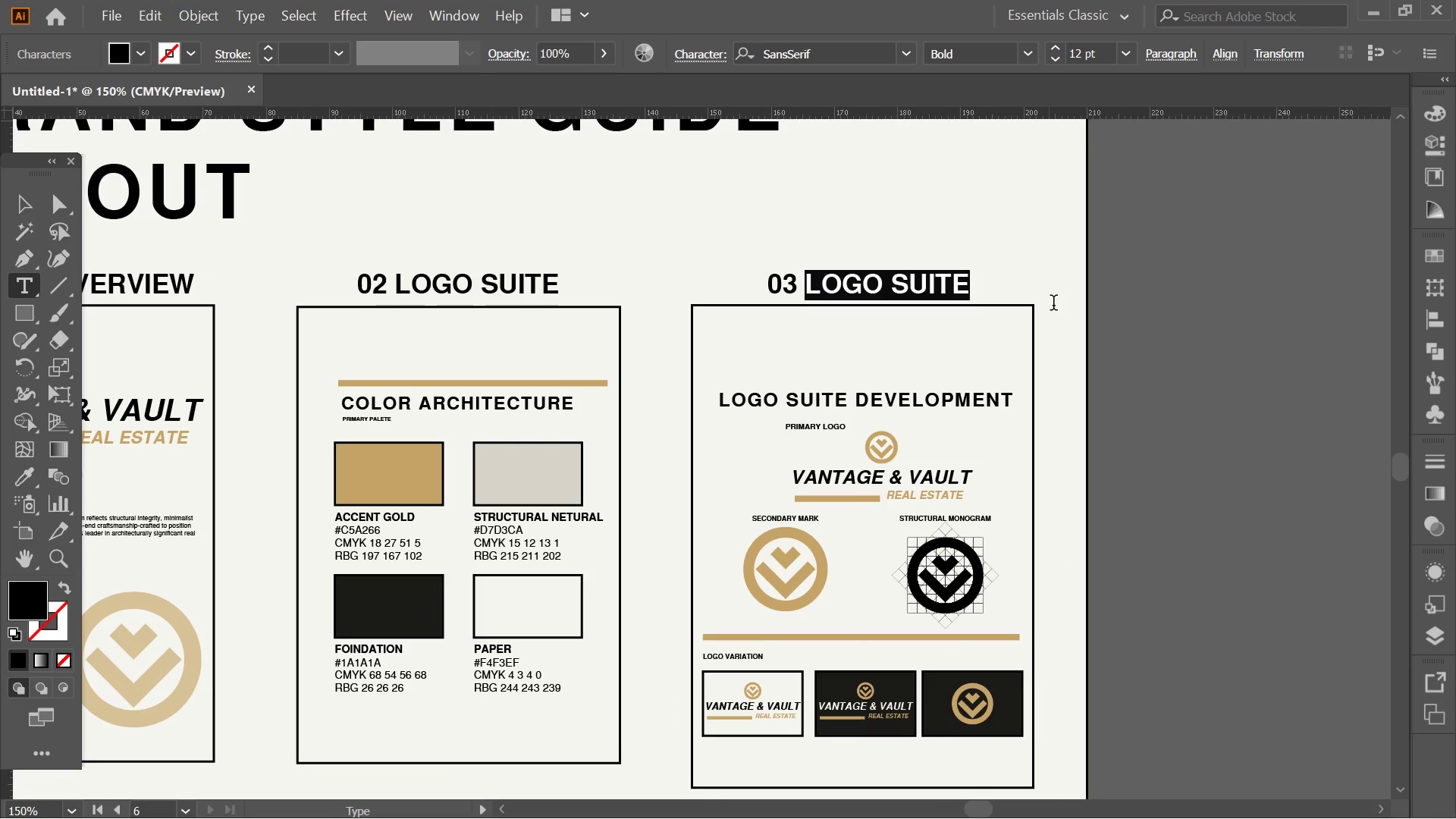 
type(PATTEREN)
 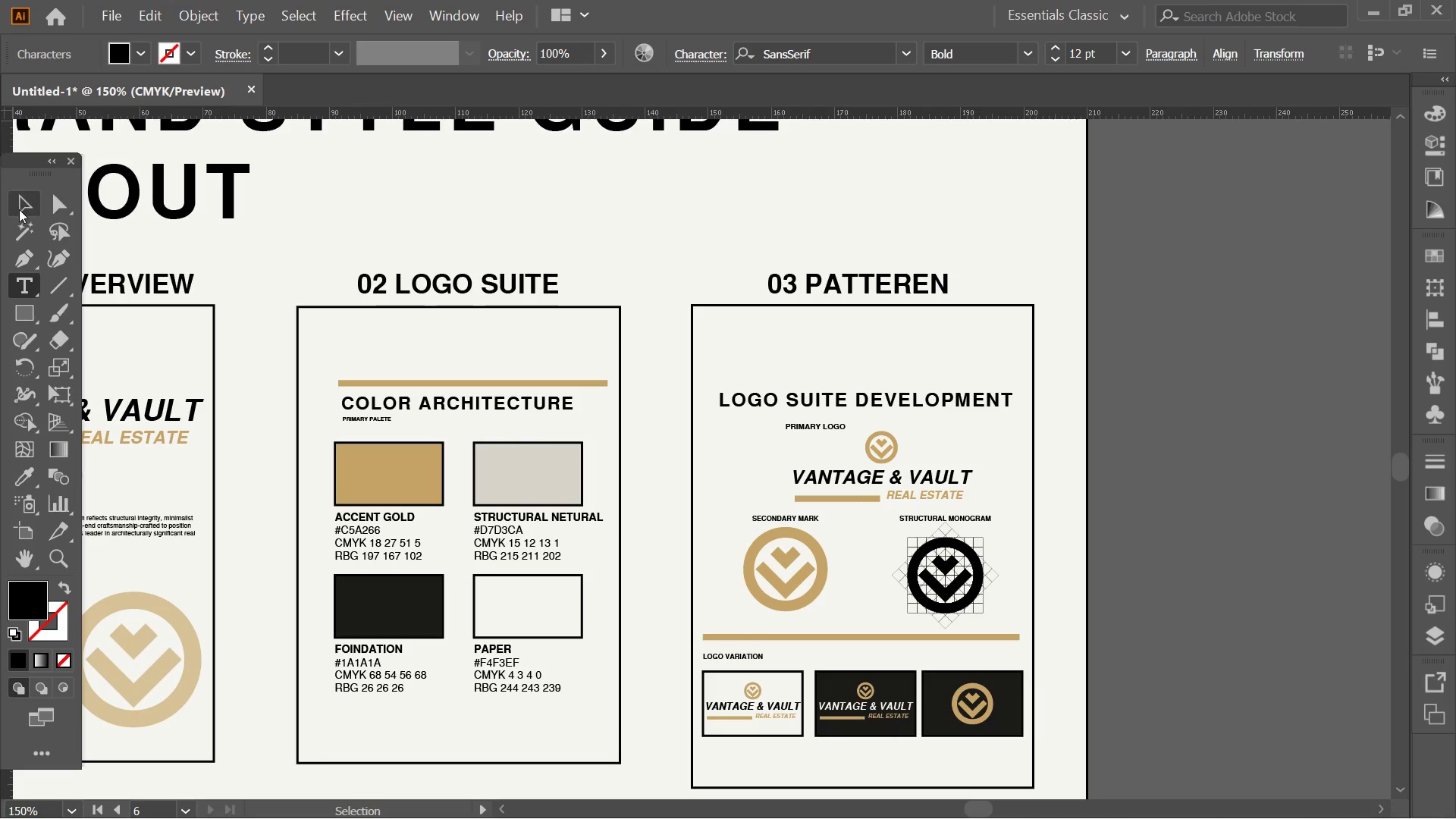 
left_click([19, 209])
 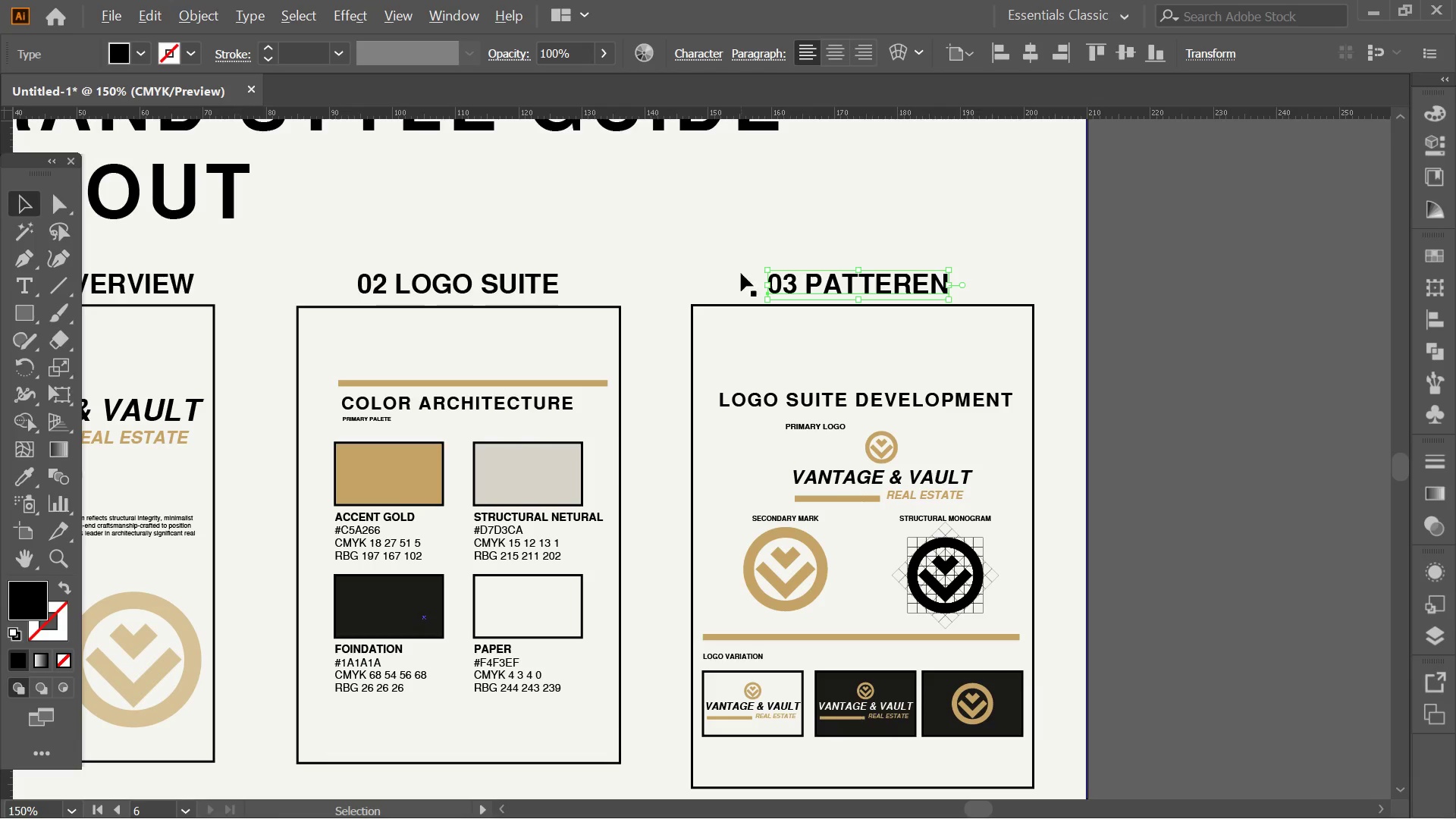 
key(Alt+AltLeft)
 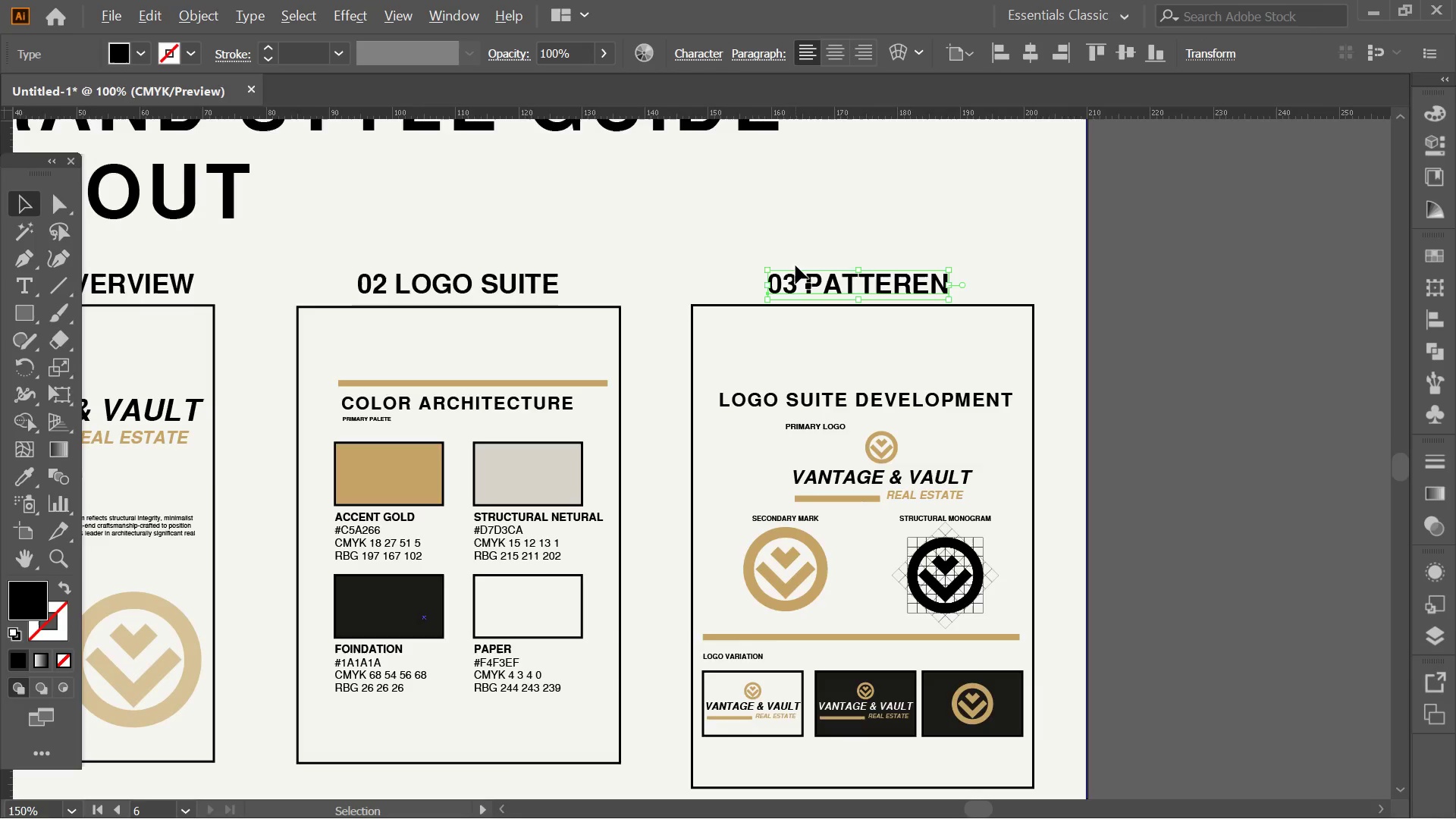 
scroll: coordinate [795, 265], scroll_direction: down, amount: 2.0
 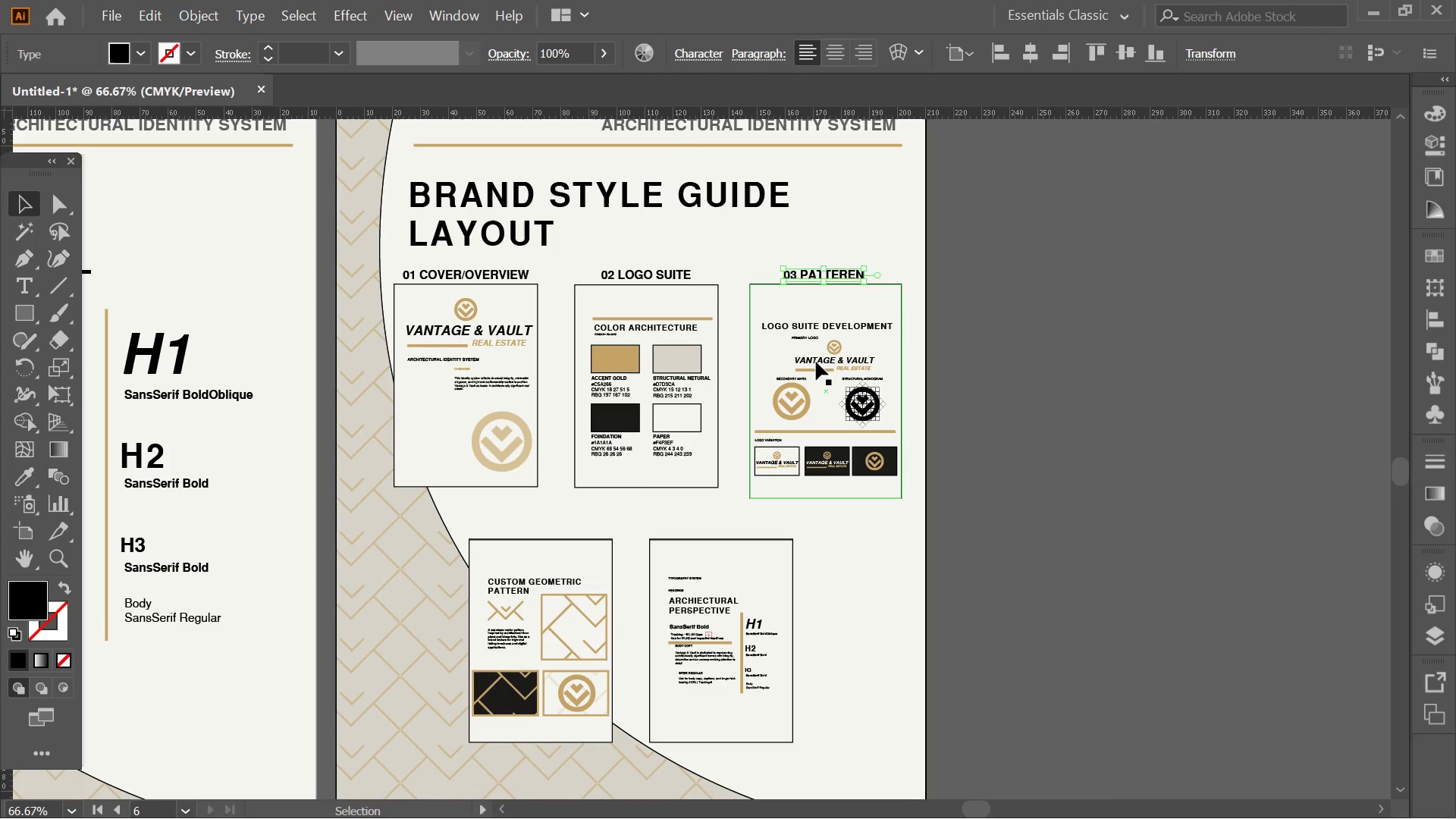 
left_click([586, 635])
 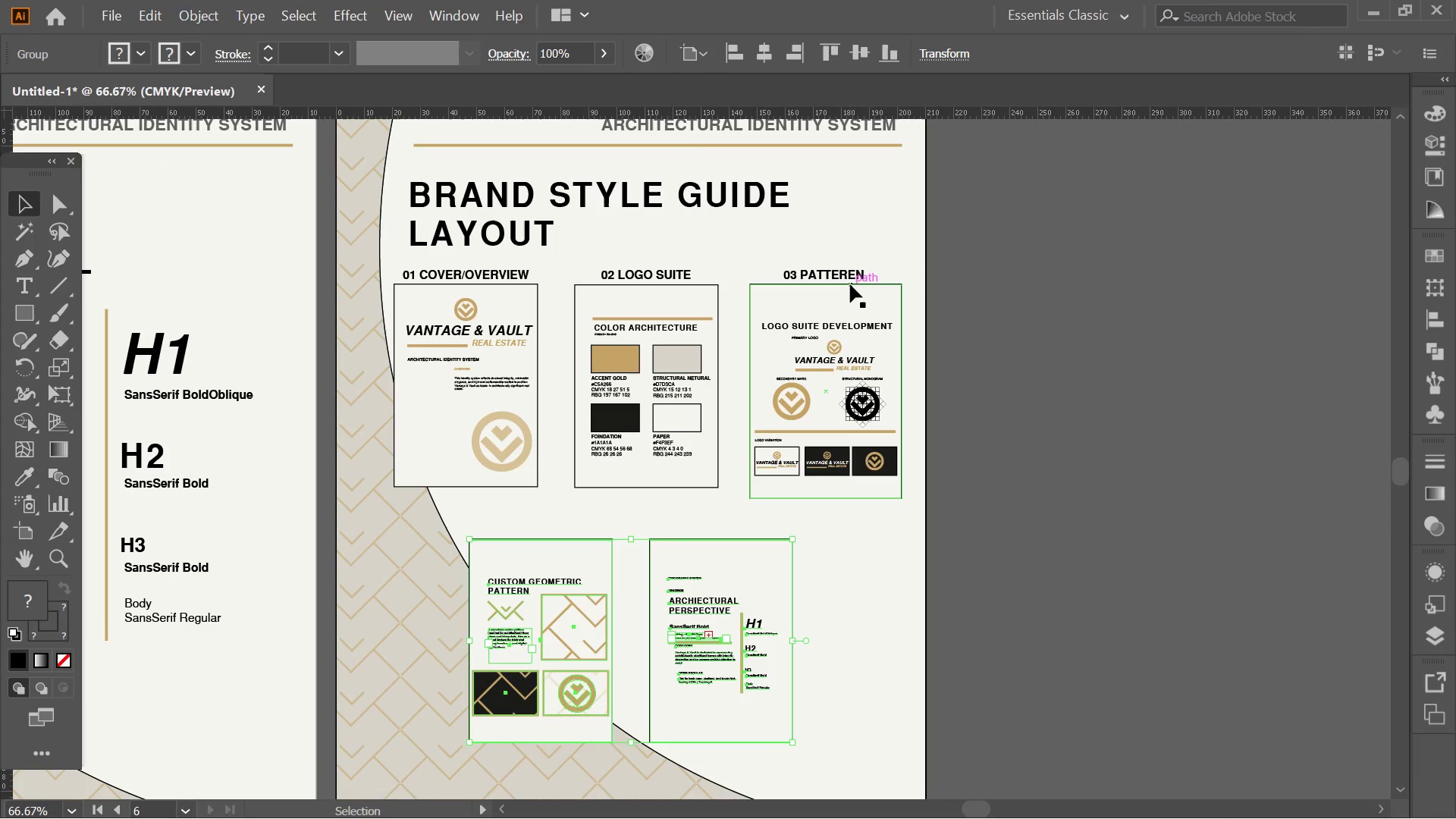 
left_click([842, 271])
 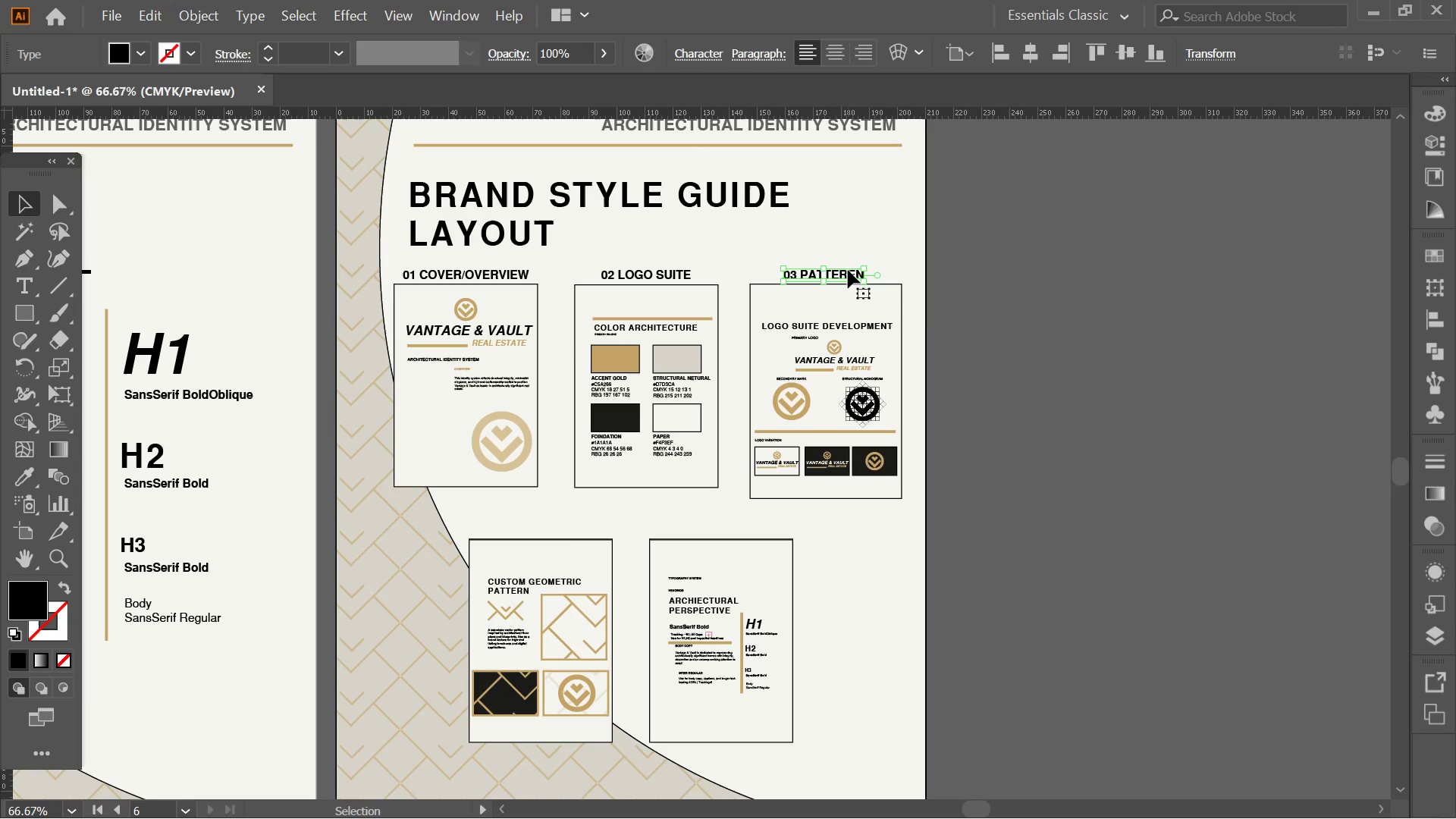 
left_click_drag(start_coordinate=[848, 270], to_coordinate=[560, 524])
 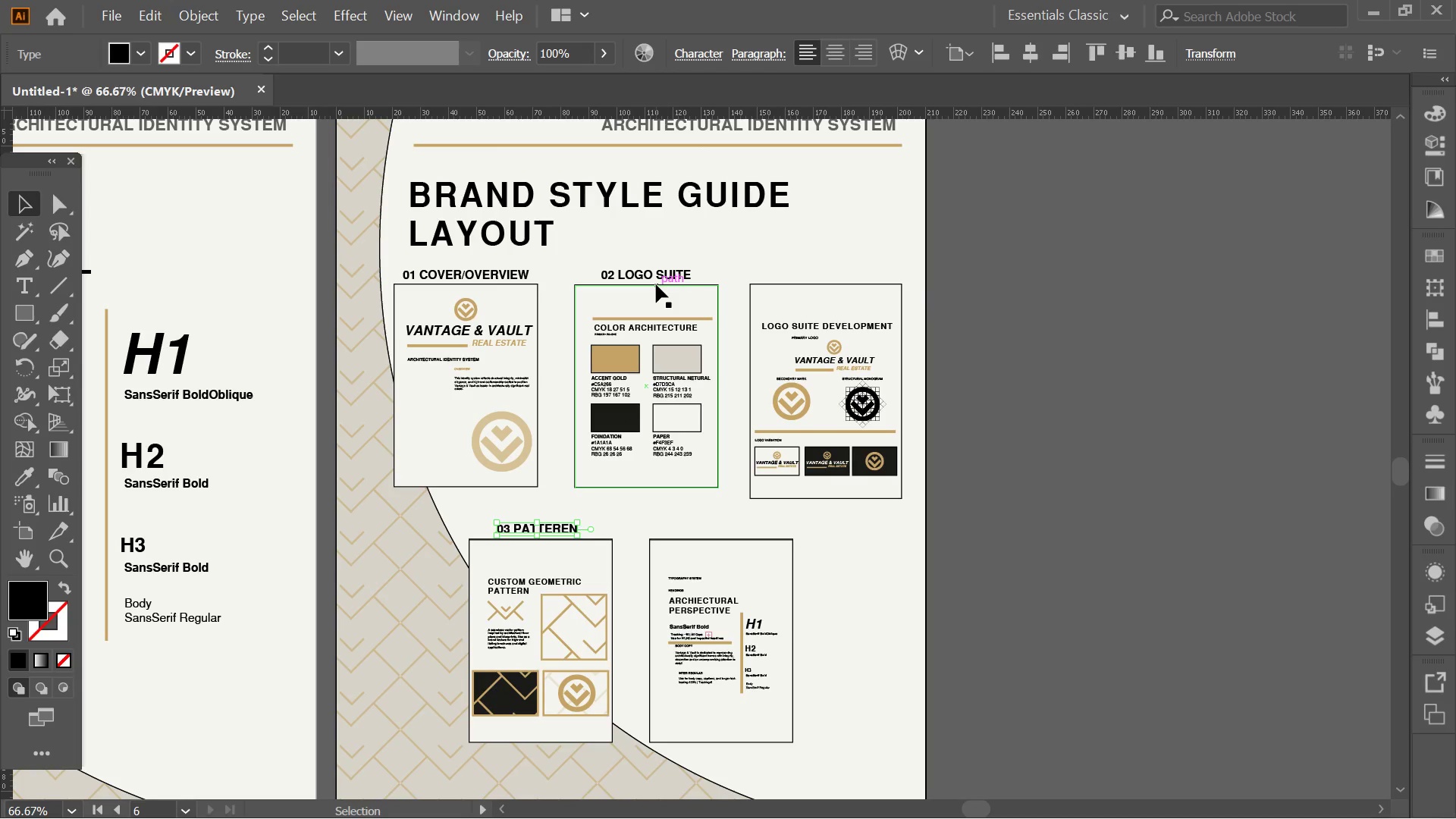 
hold_key(key=AltLeft, duration=0.62)
 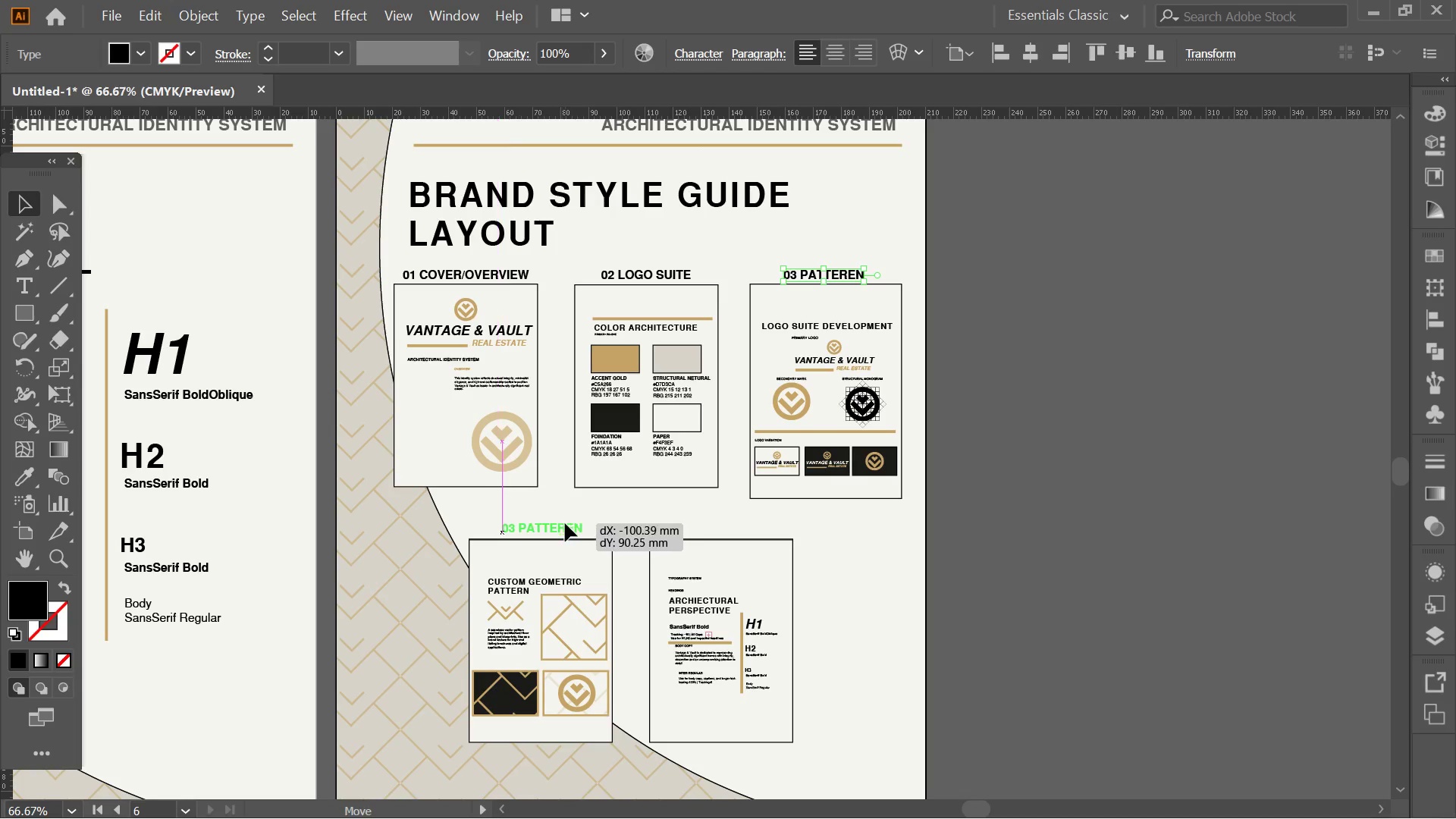 
left_click_drag(start_coordinate=[657, 276], to_coordinate=[833, 271])
 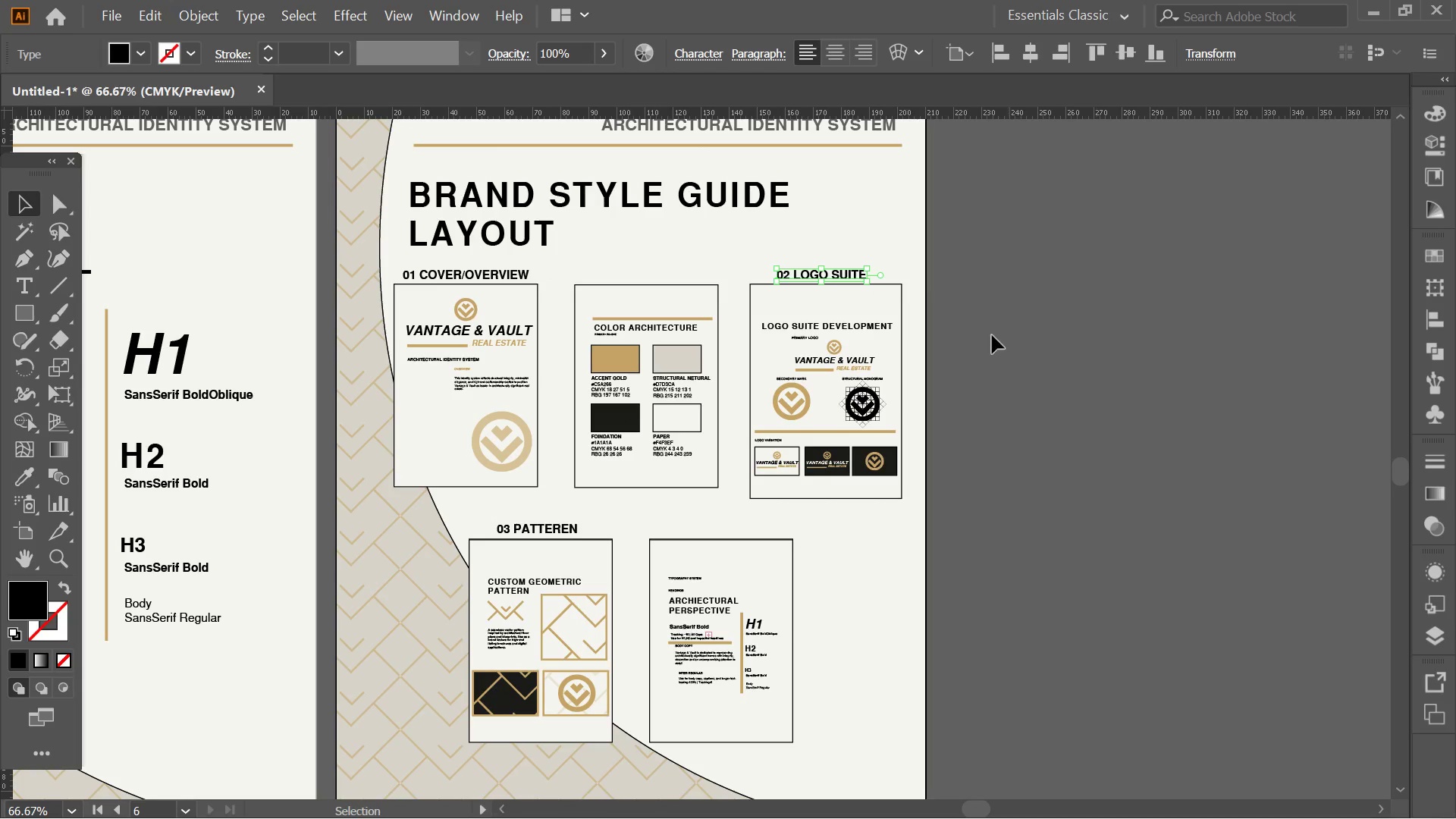 
hold_key(key=ShiftLeft, duration=2.72)
 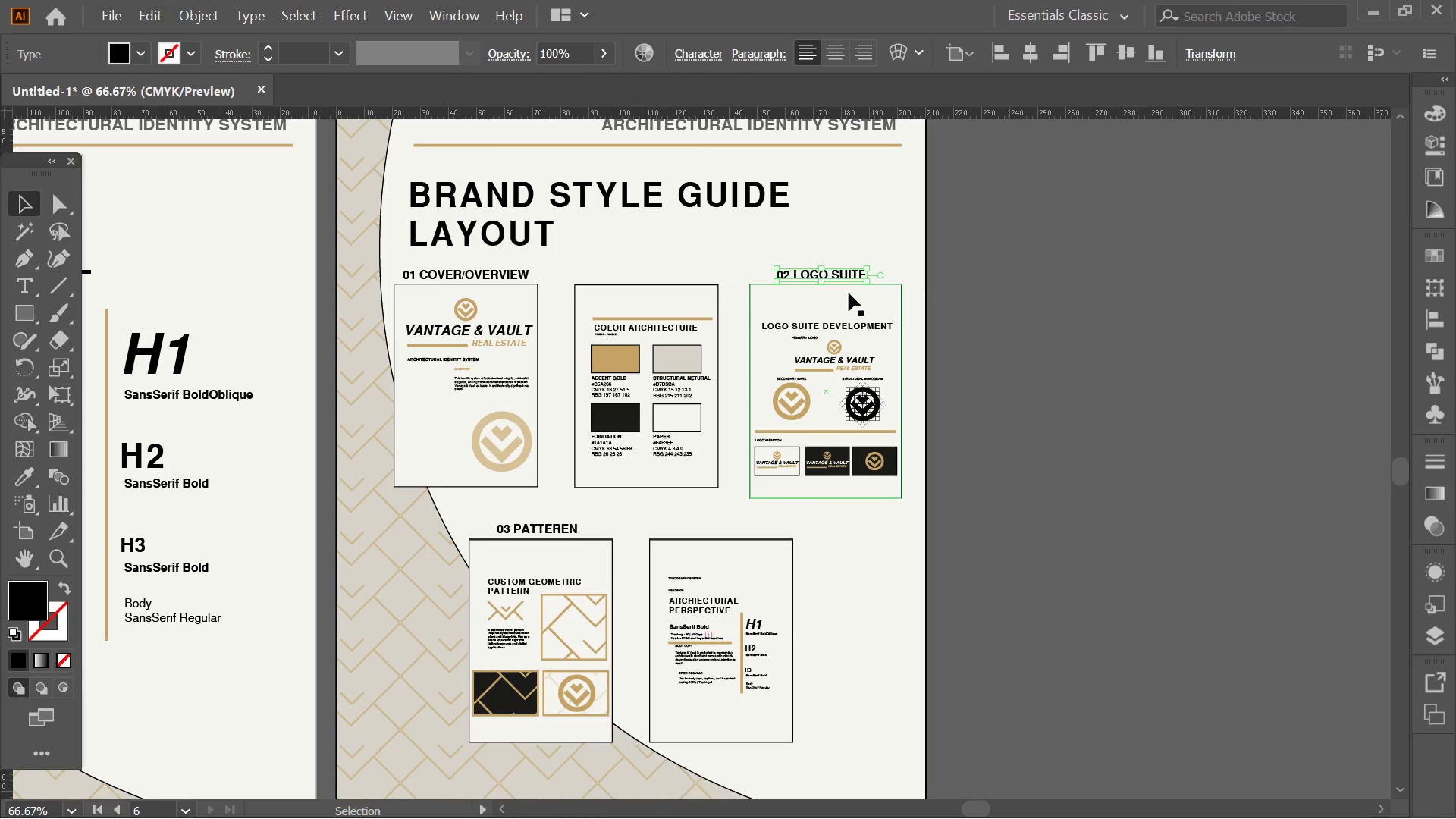 
hold_key(key=AltLeft, duration=0.31)
 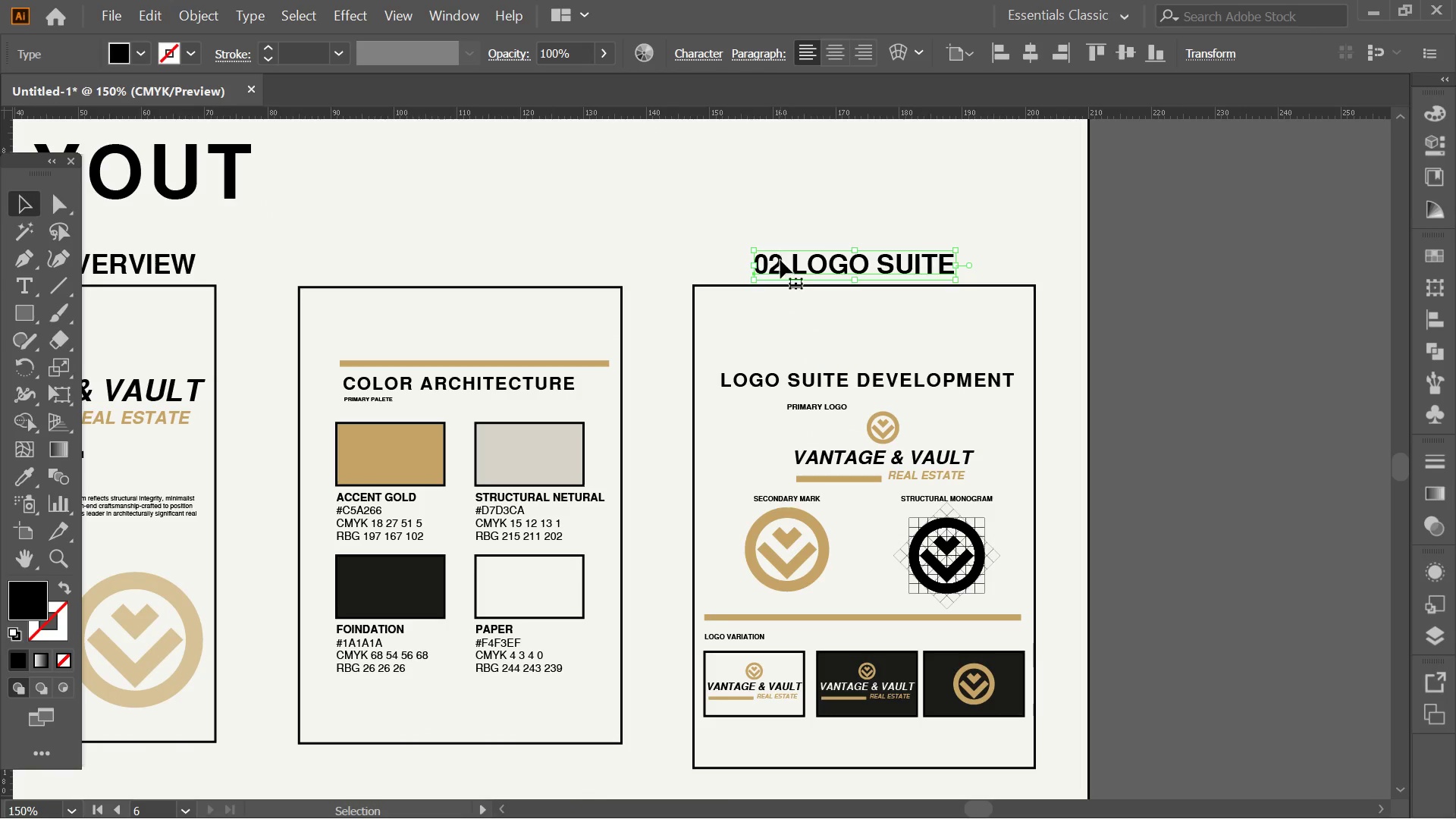 
left_click([780, 260])
 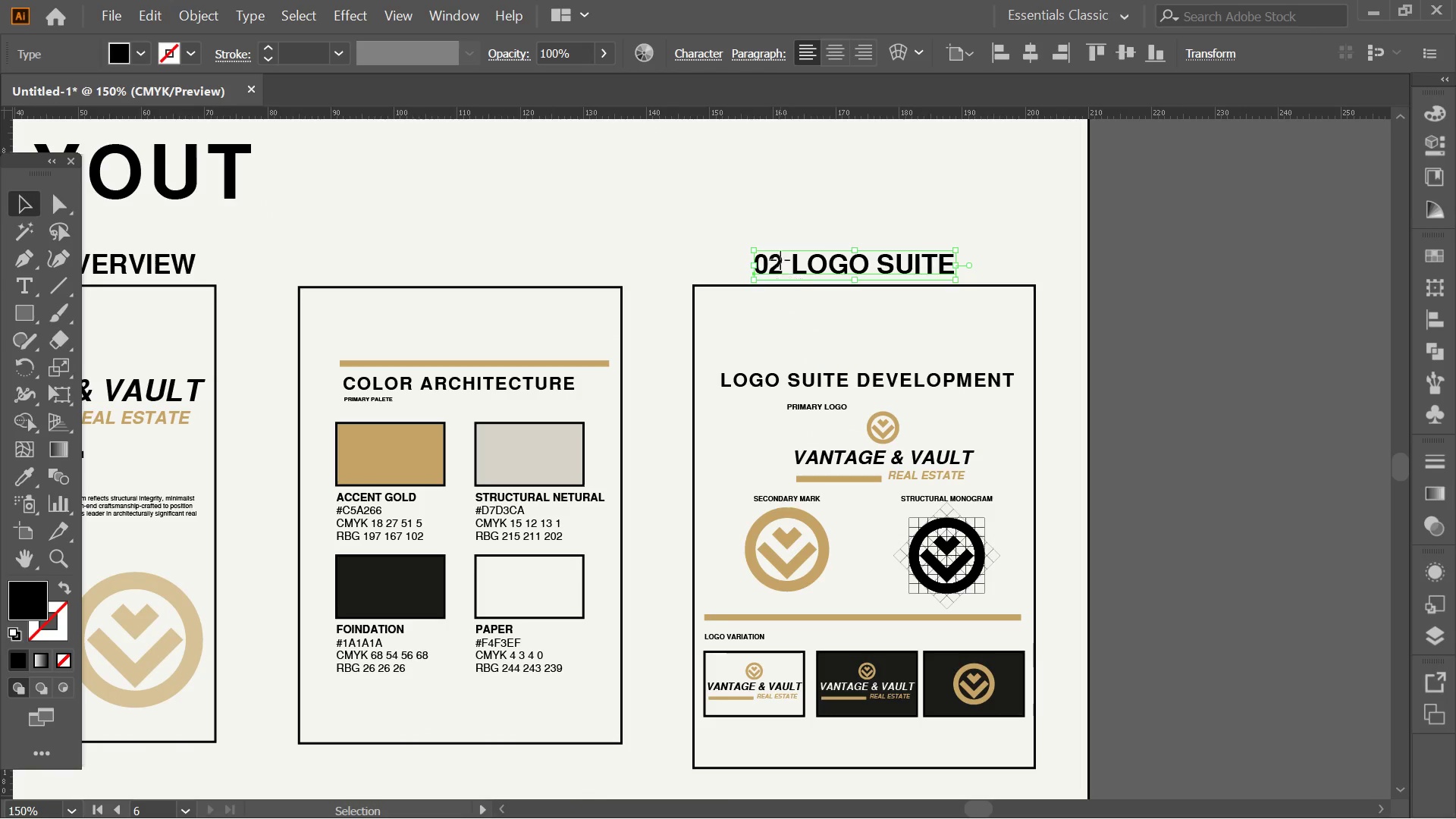 
scroll: coordinate [797, 284], scroll_direction: up, amount: 2.0
 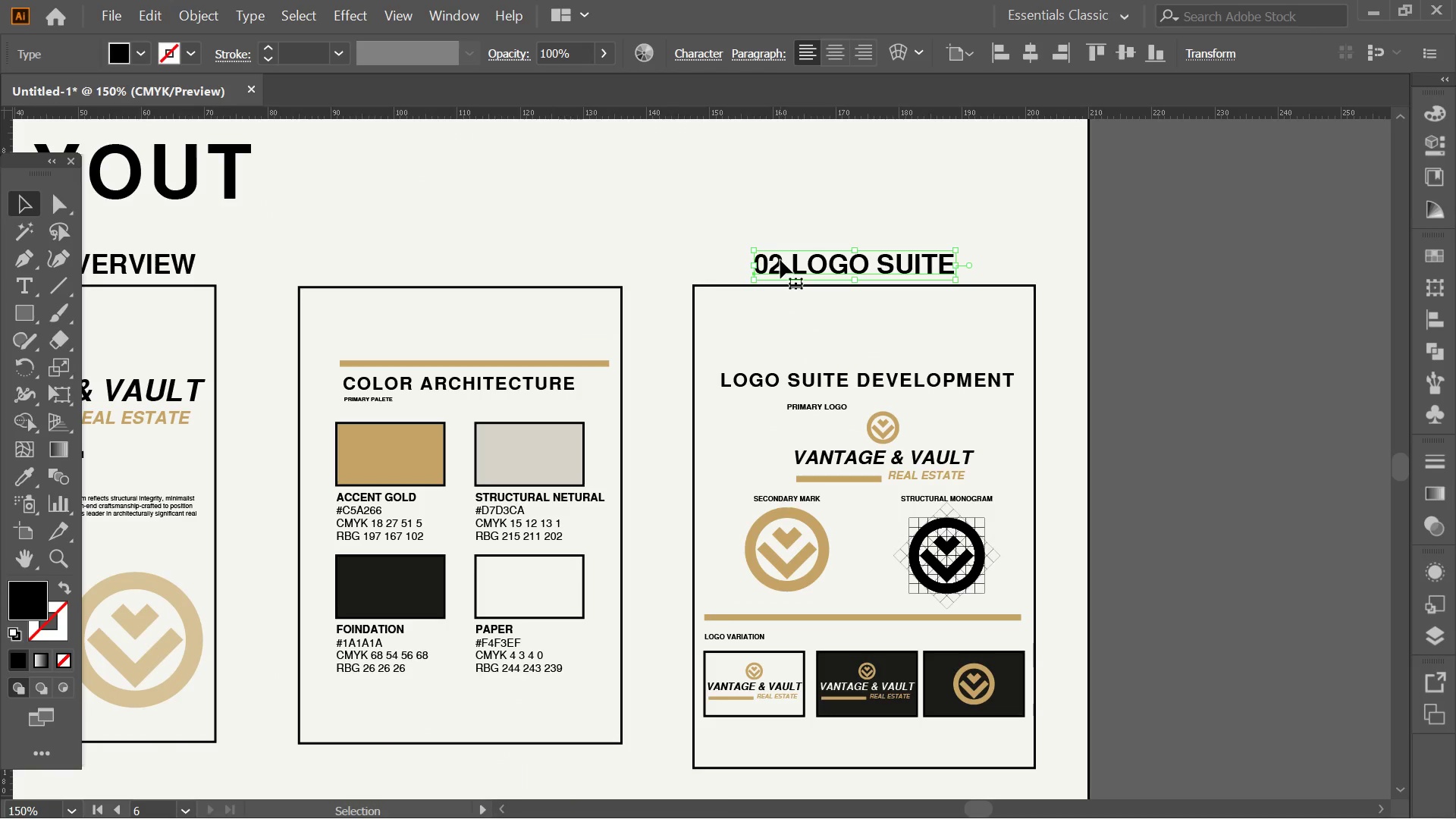 
double_click([780, 260])
 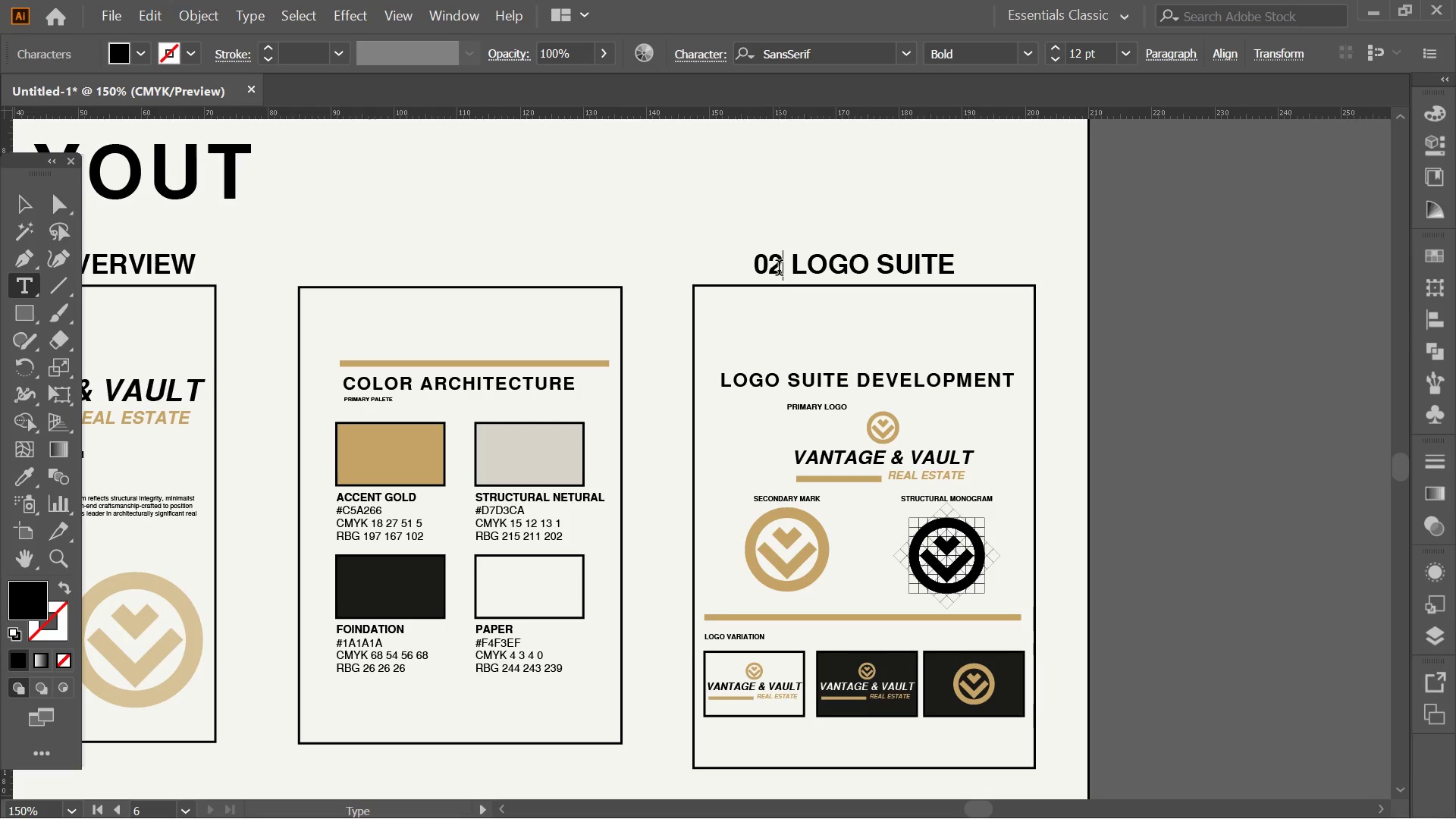 
key(Backspace)
 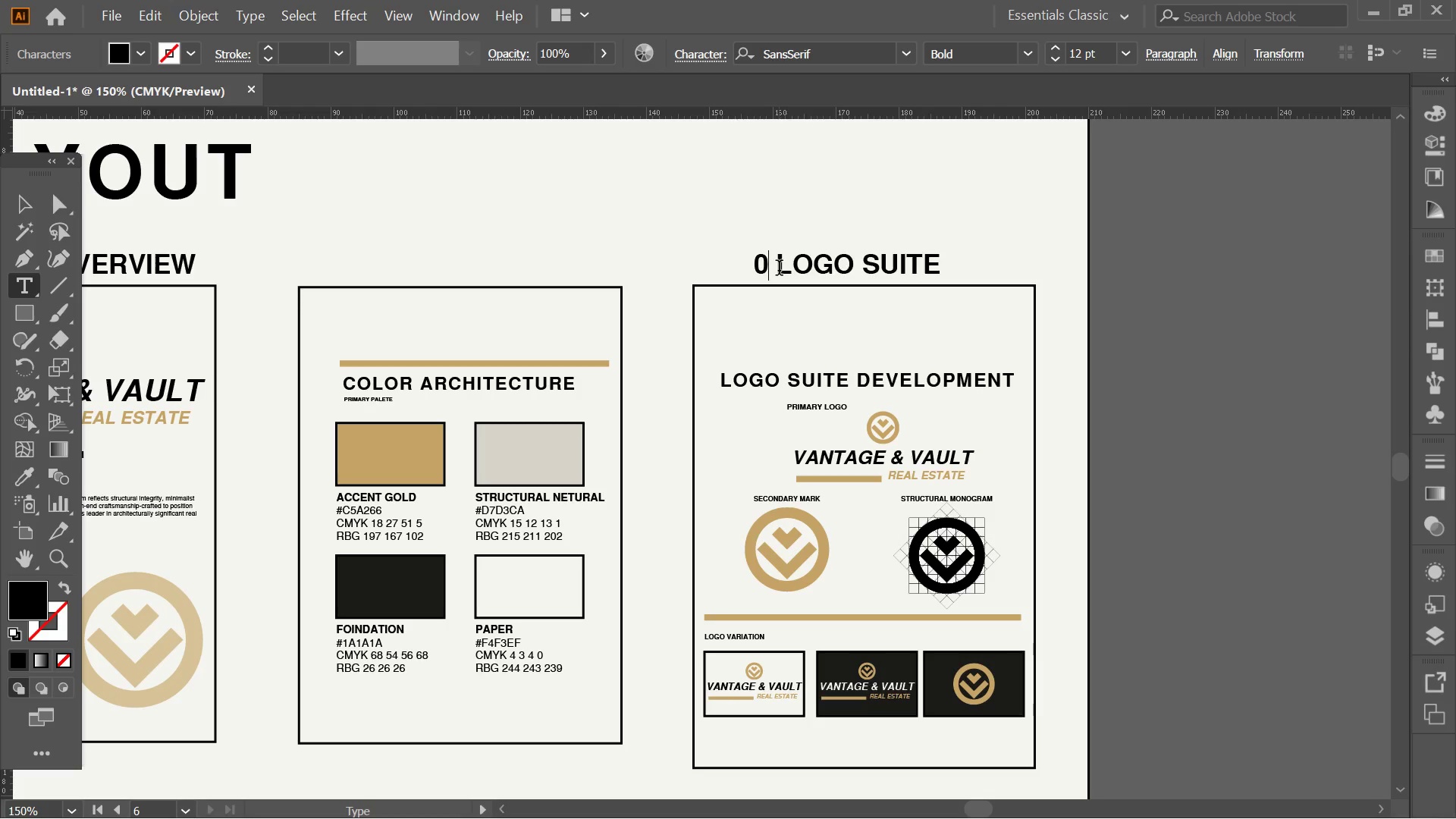 
key(Numpad3)
 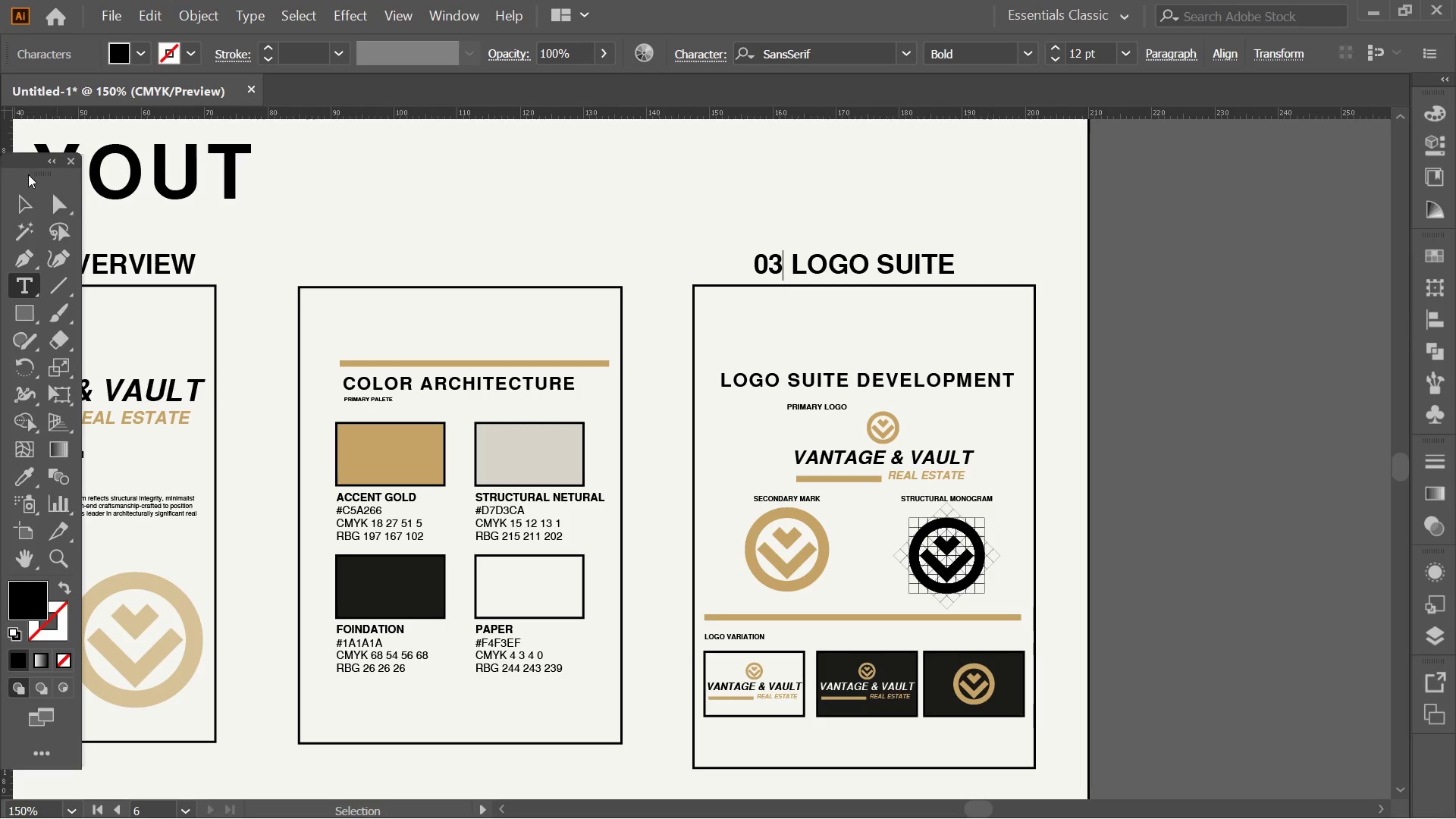 
left_click([10, 209])
 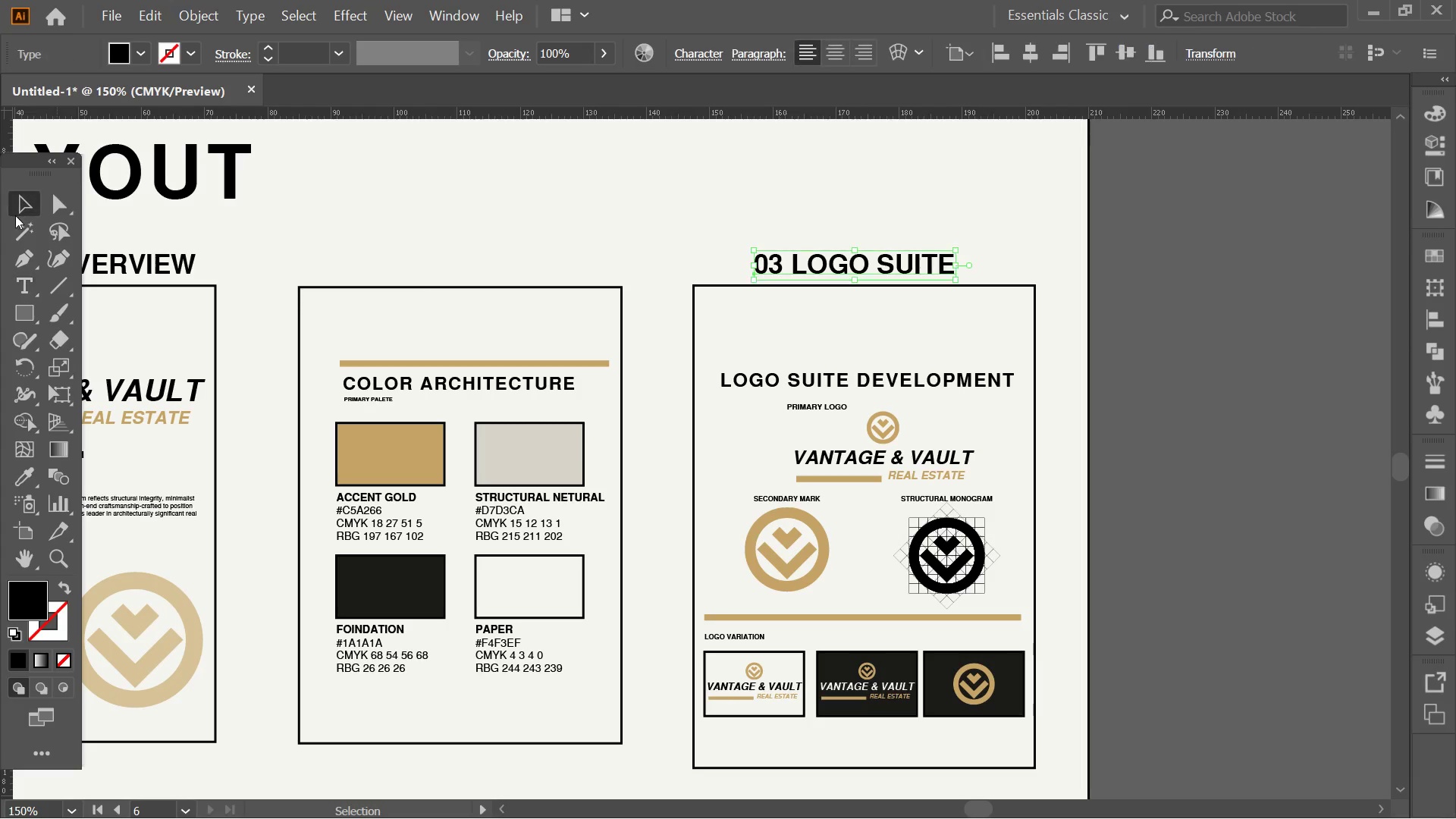 
key(Alt+AltLeft)
 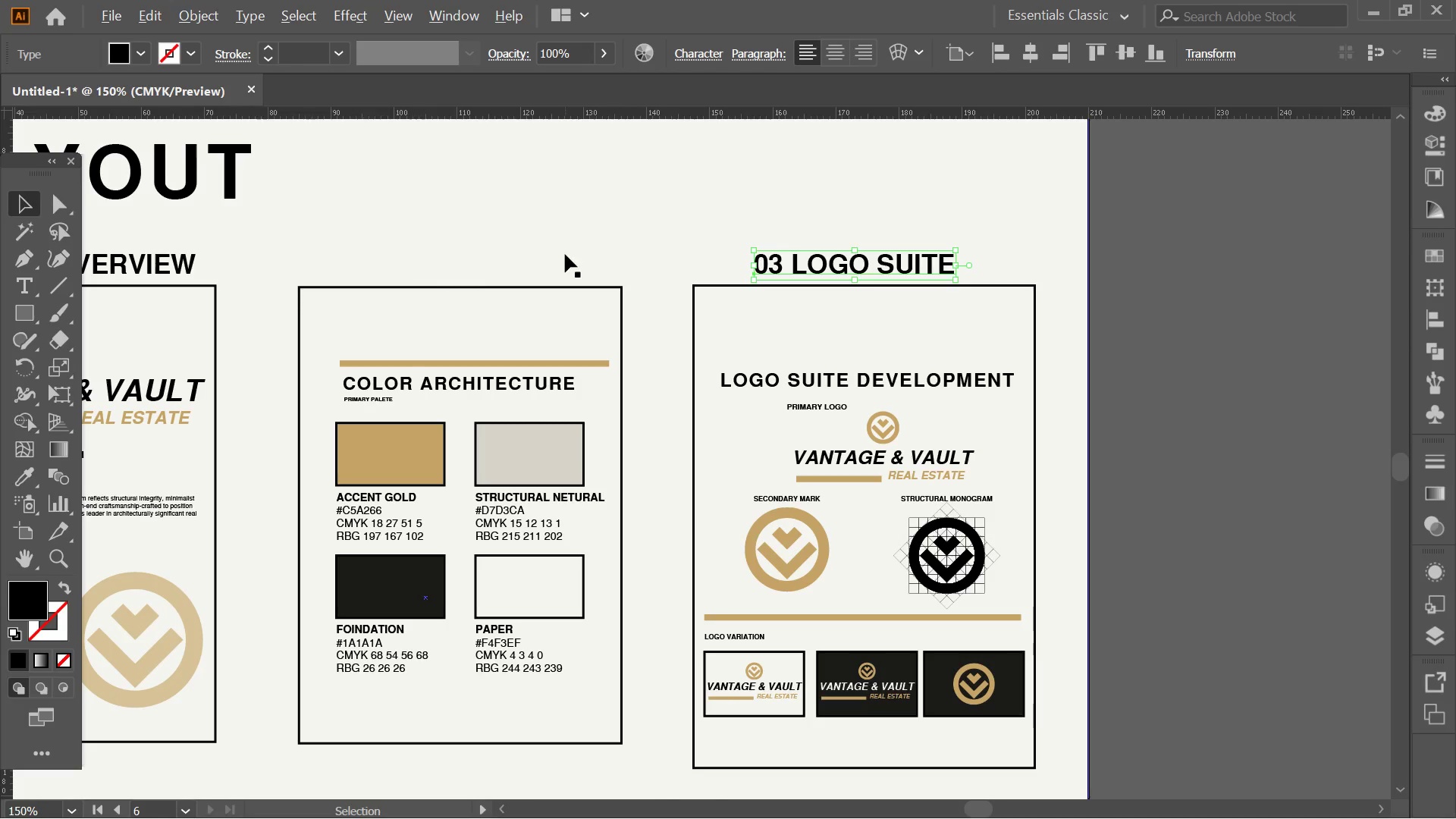 
hold_key(key=Space, duration=0.42)
 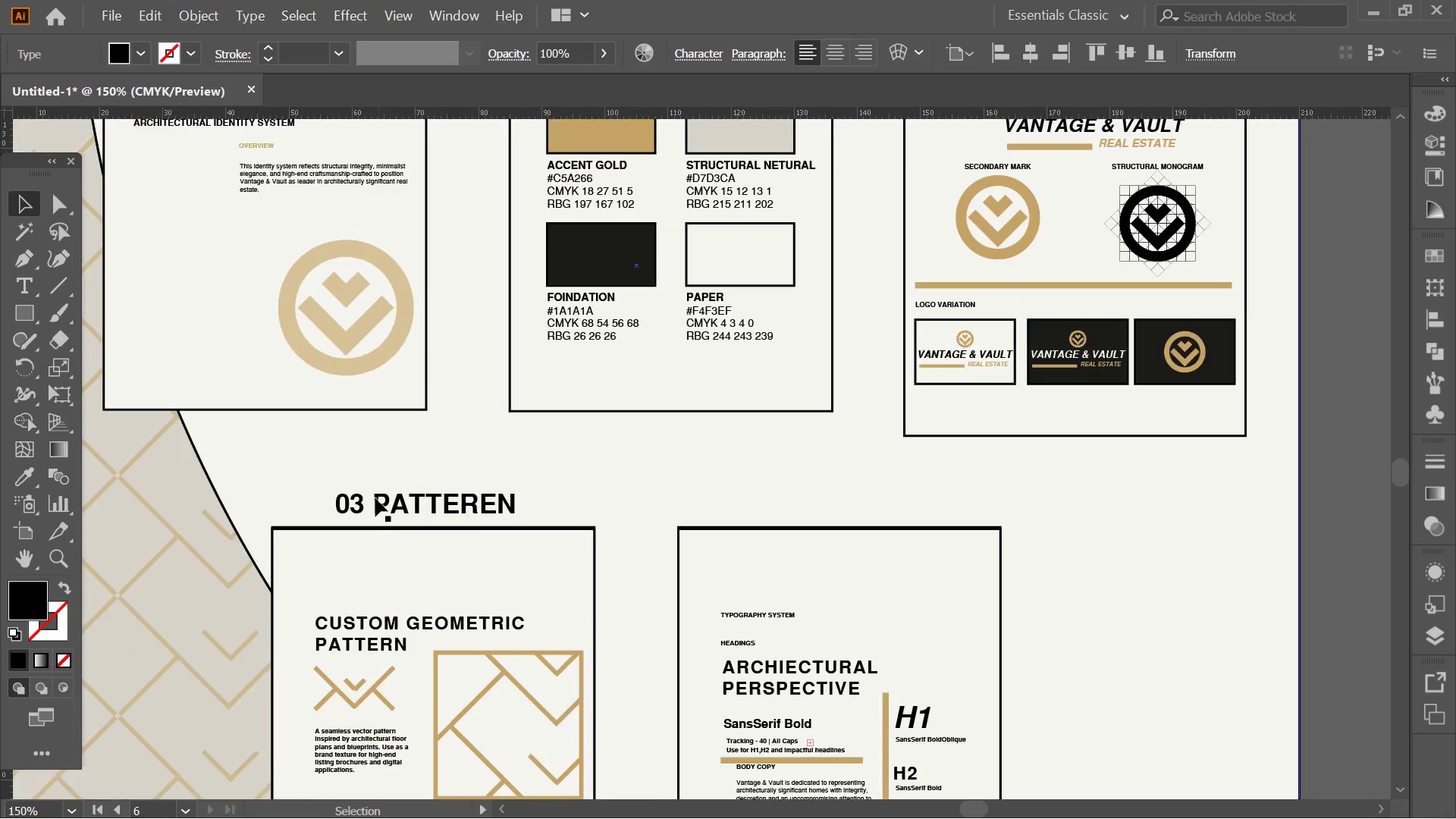 
left_click_drag(start_coordinate=[522, 452], to_coordinate=[524, 410])
 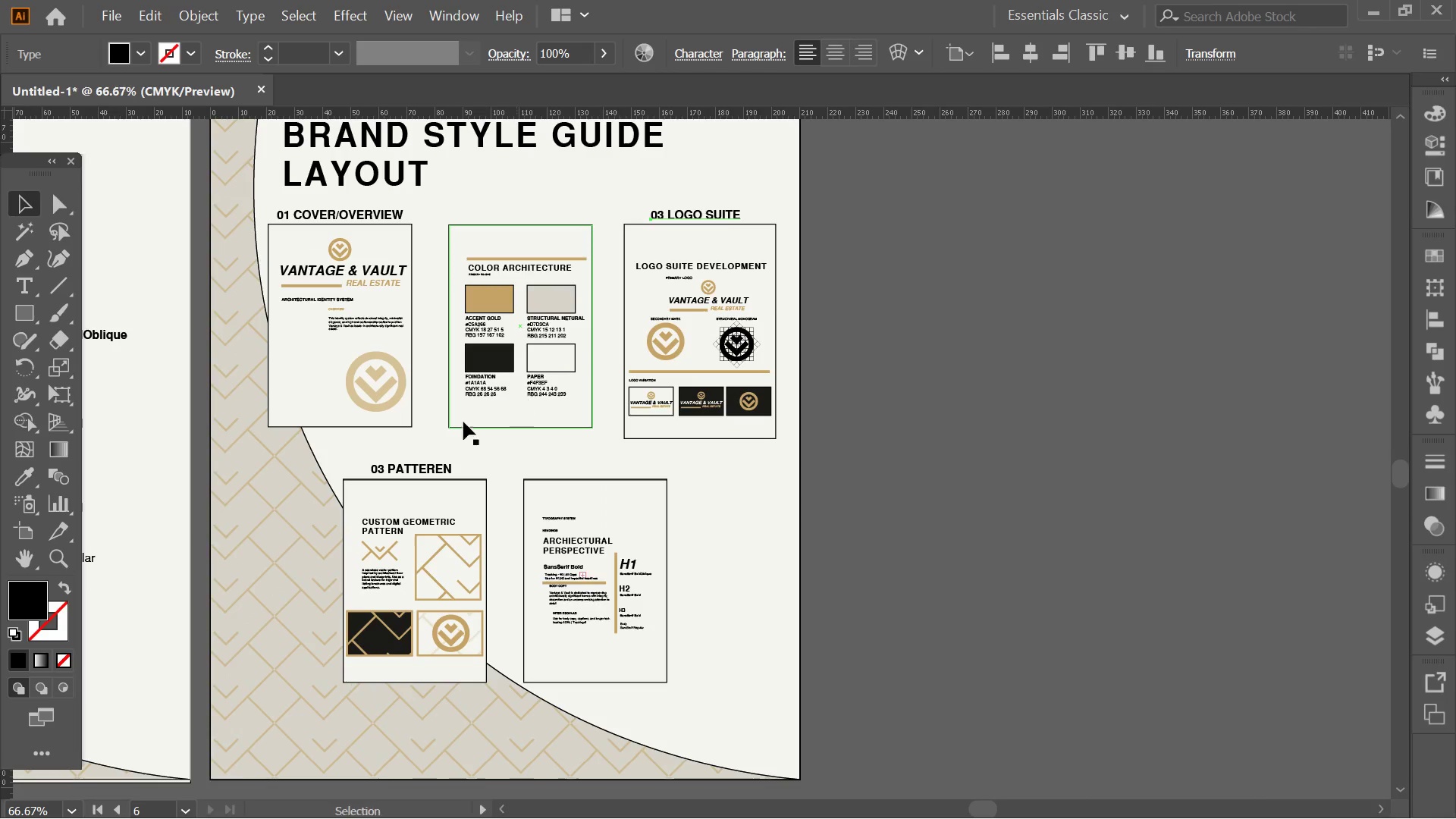 
scroll: coordinate [565, 254], scroll_direction: down, amount: 2.0
 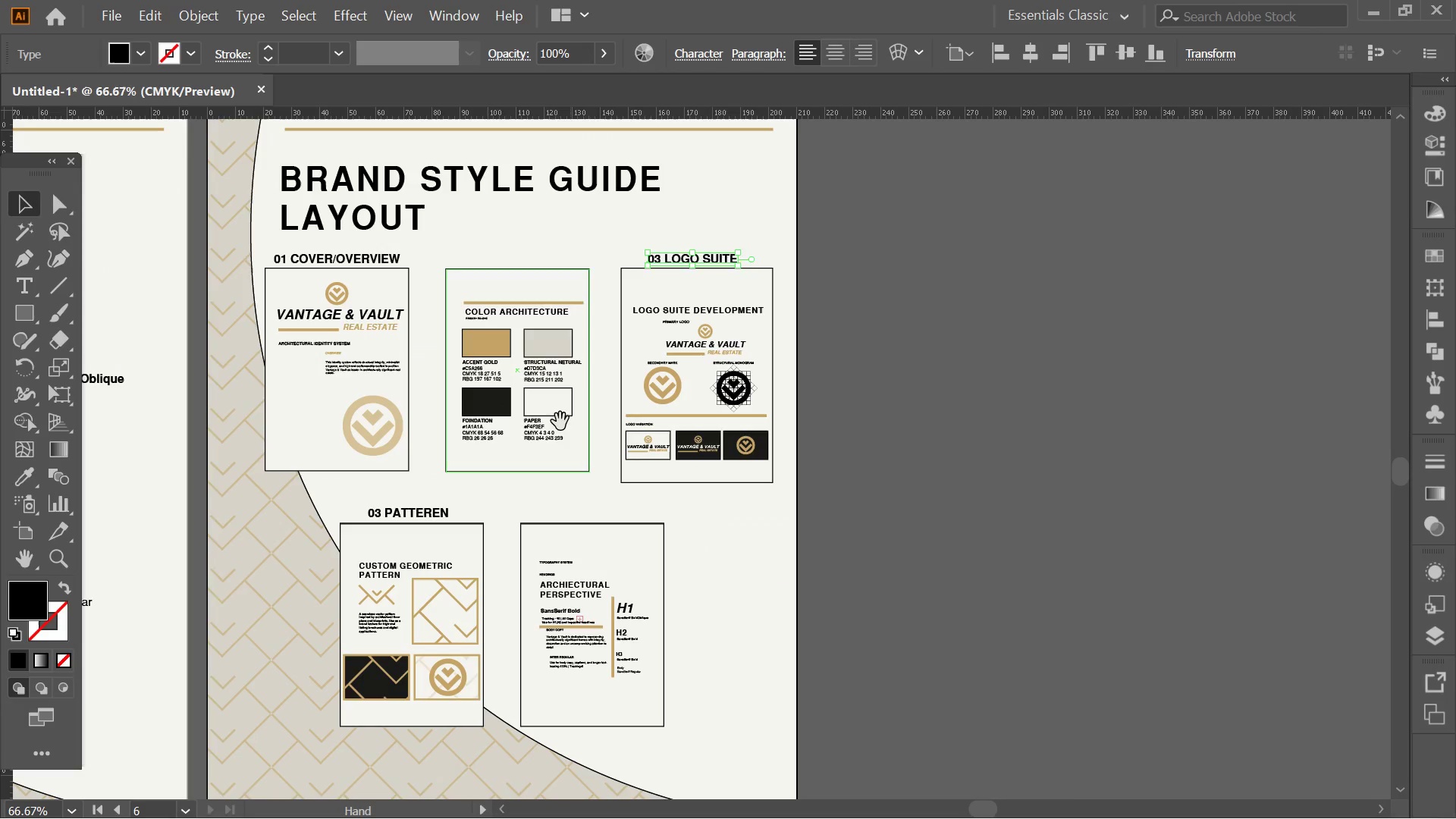 
hold_key(key=AltLeft, duration=0.31)
scroll: coordinate [401, 441], scroll_direction: up, amount: 2.0
 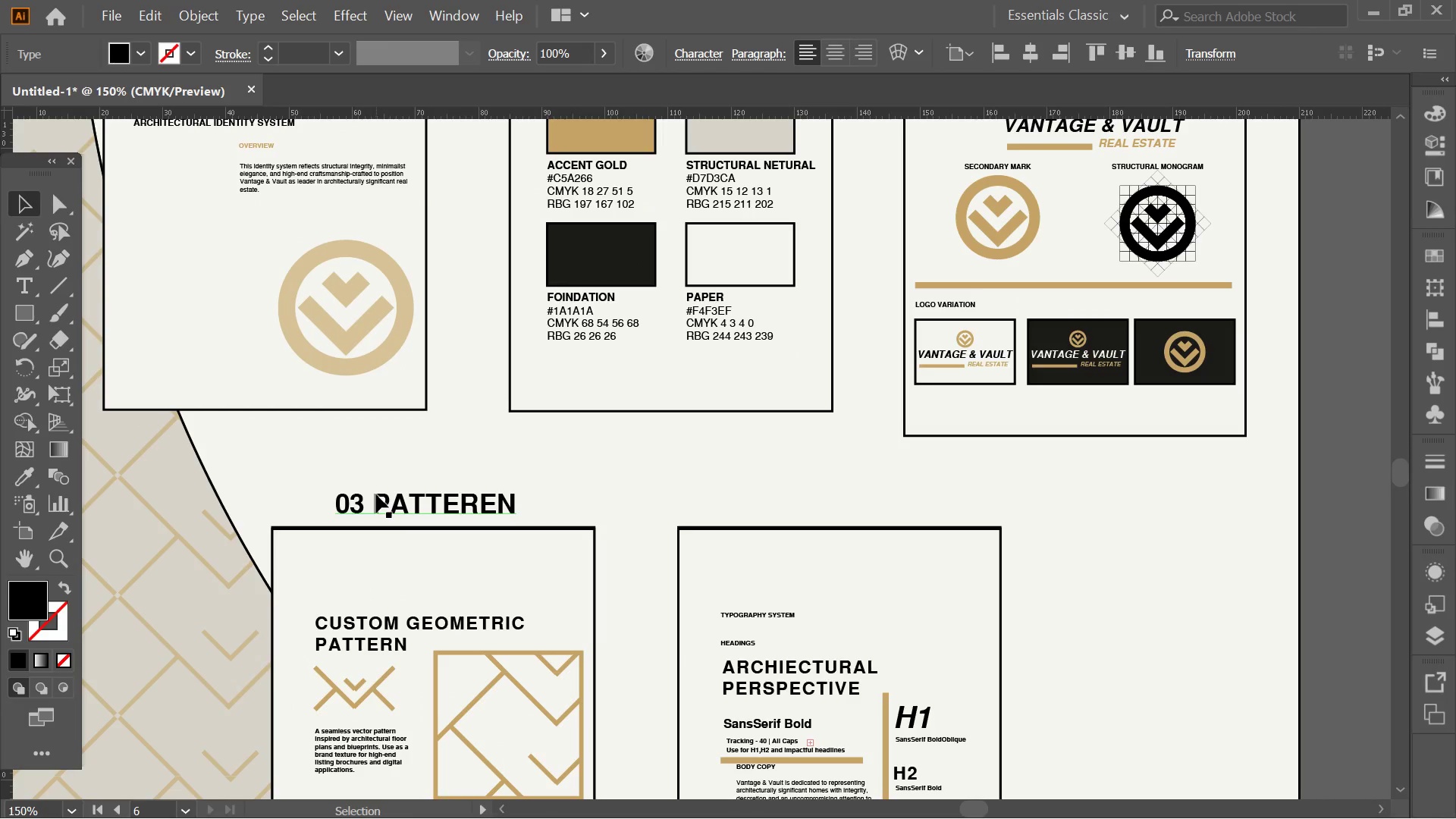 
hold_key(key=AltLeft, duration=0.39)
scroll: coordinate [740, 377], scroll_direction: down, amount: 4.0
 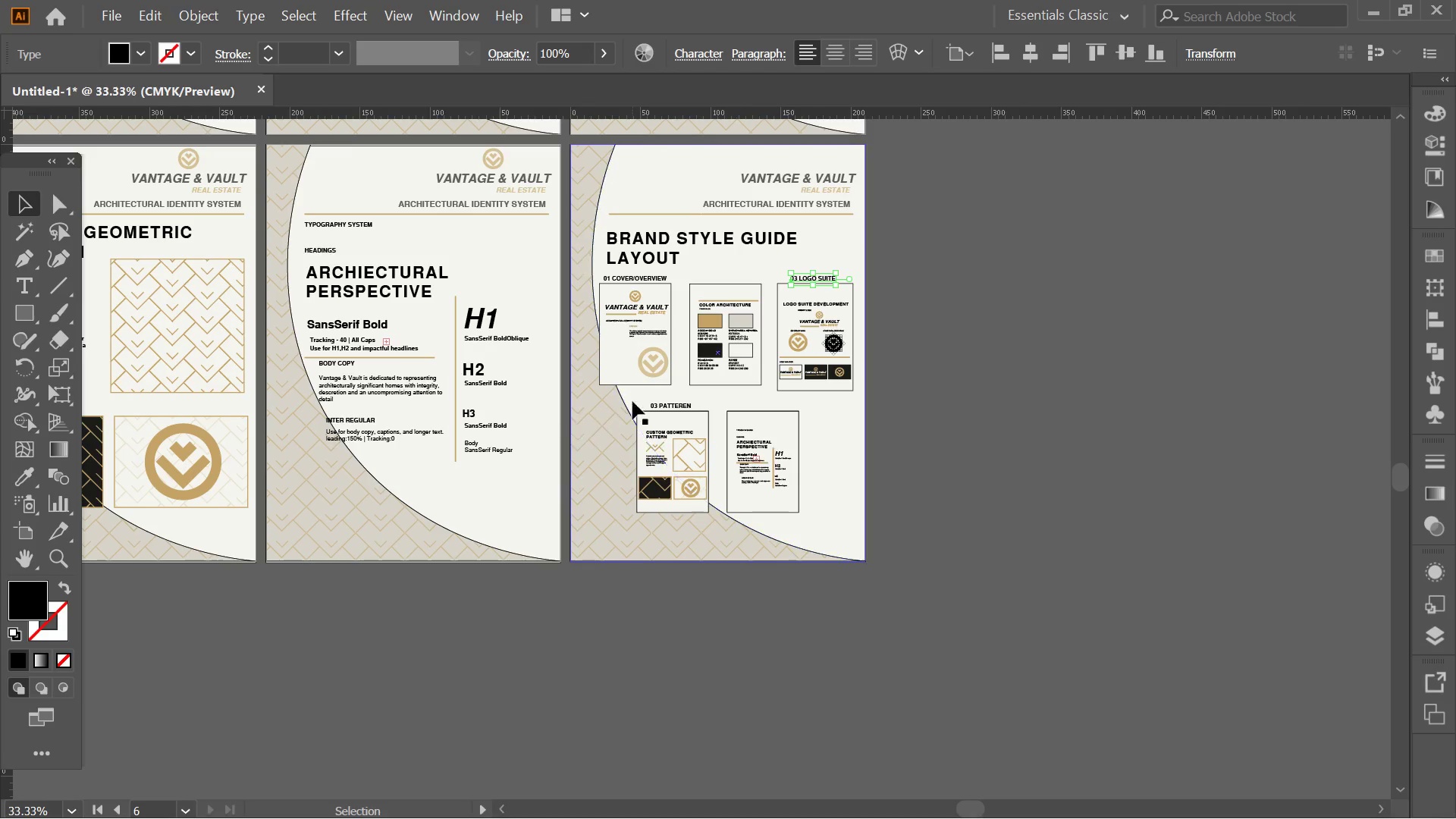 
hold_key(key=Space, duration=0.42)
 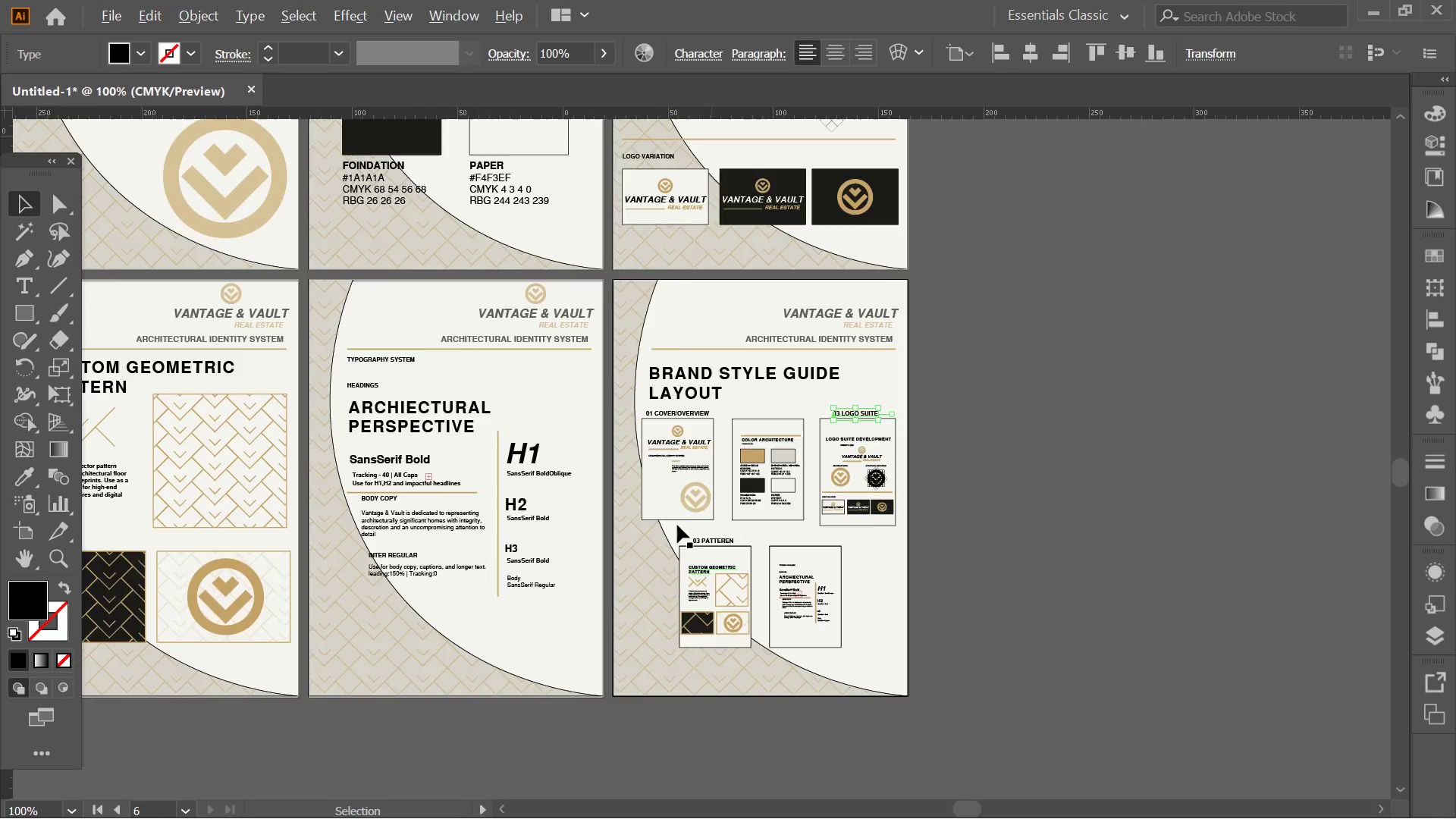 
left_click_drag(start_coordinate=[769, 463], to_coordinate=[810, 596])
 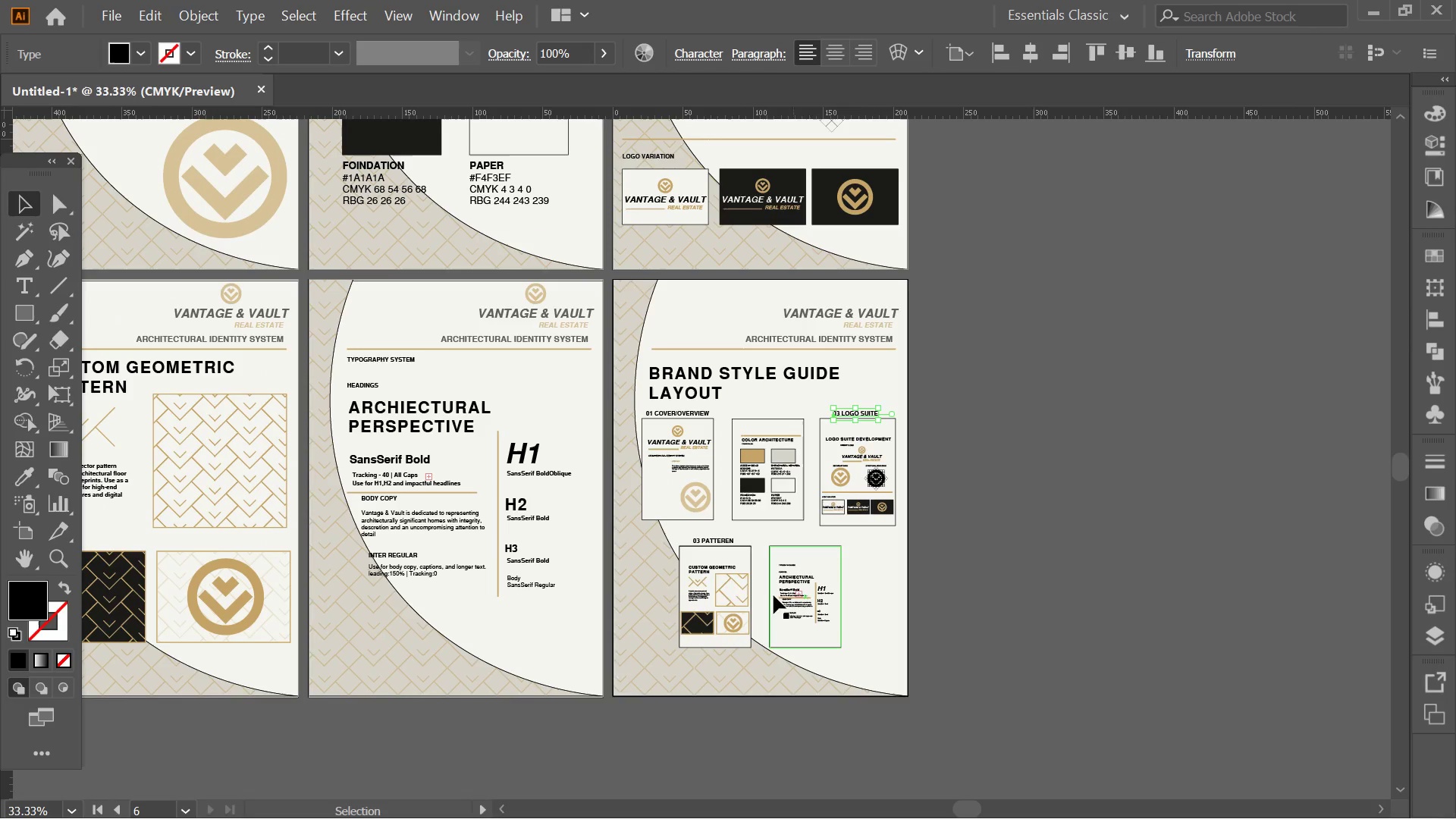 
hold_key(key=AltLeft, duration=0.34)
scroll: coordinate [682, 529], scroll_direction: up, amount: 4.0
 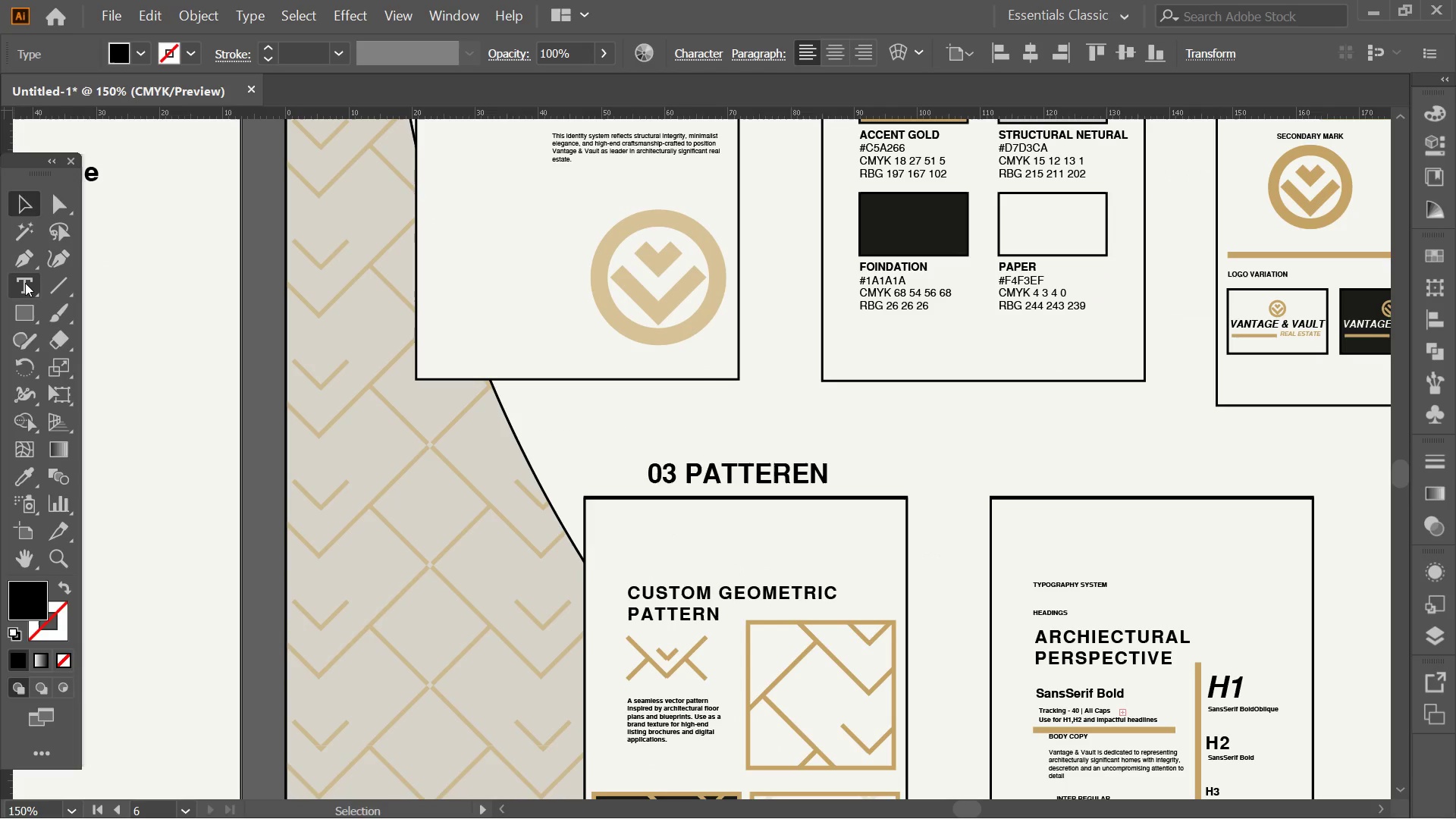 
key(Alt+AltLeft)
 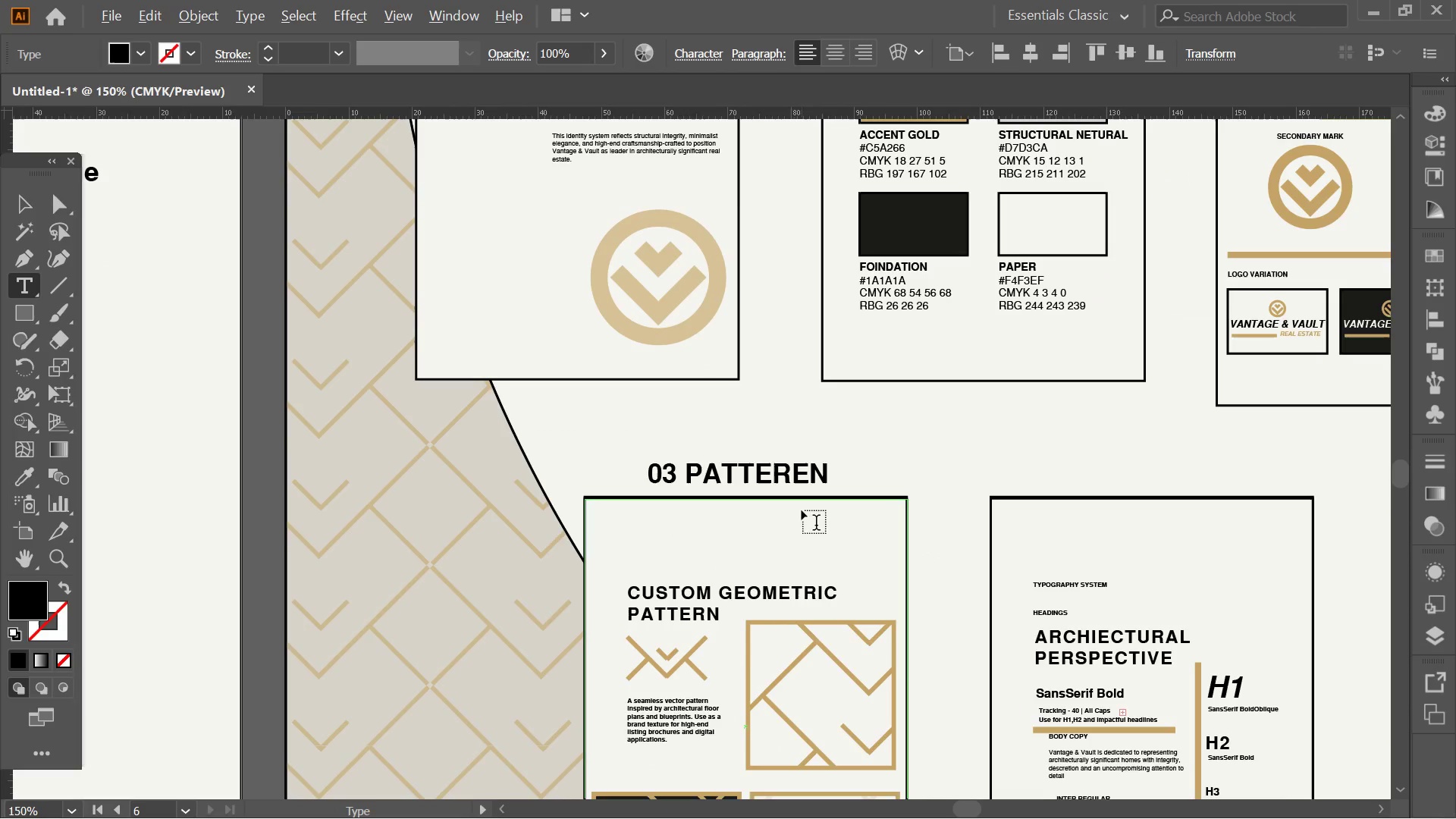 
scroll: coordinate [641, 478], scroll_direction: up, amount: 2.0
 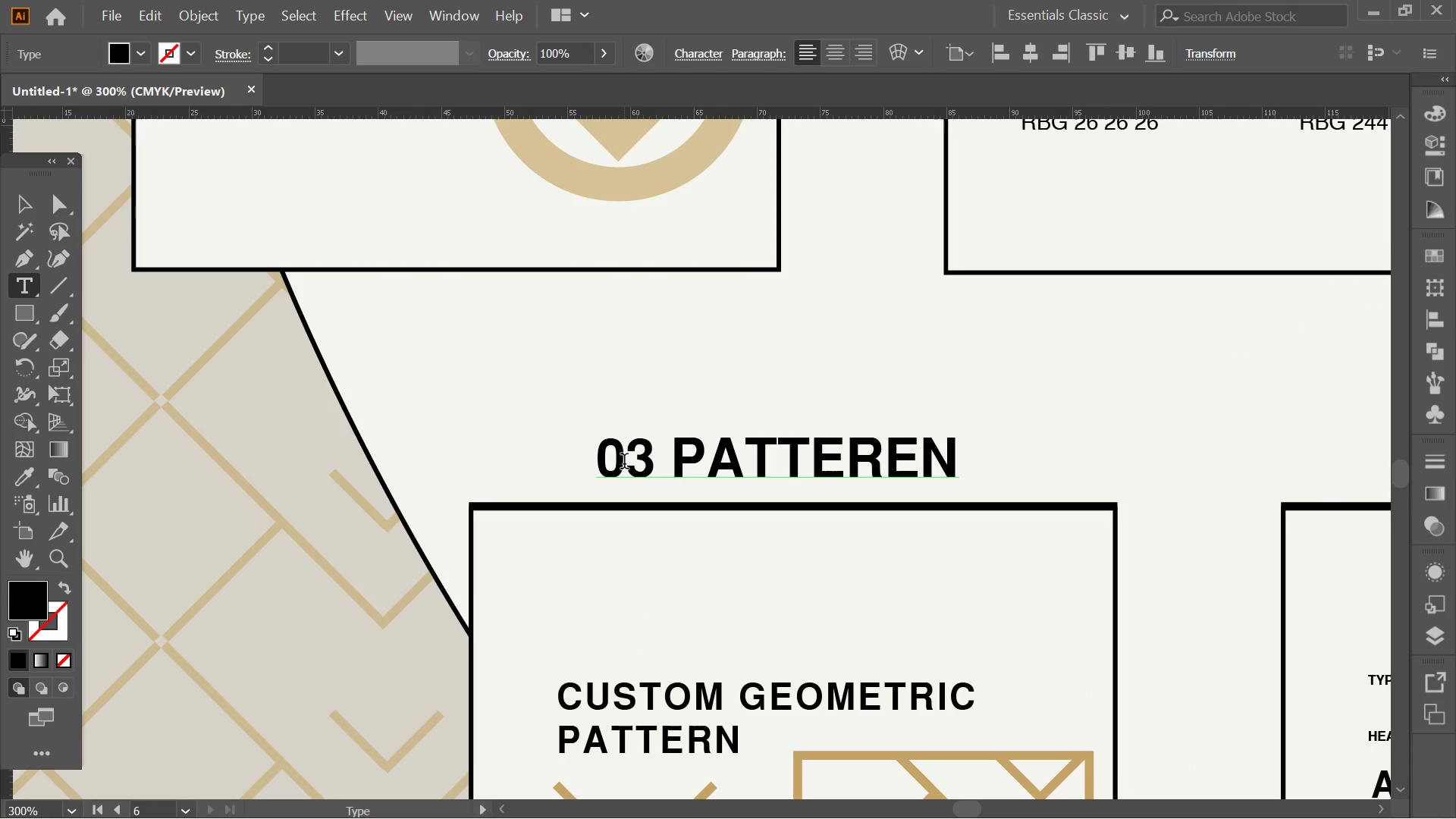 
left_click_drag(start_coordinate=[625, 462], to_coordinate=[653, 460])
 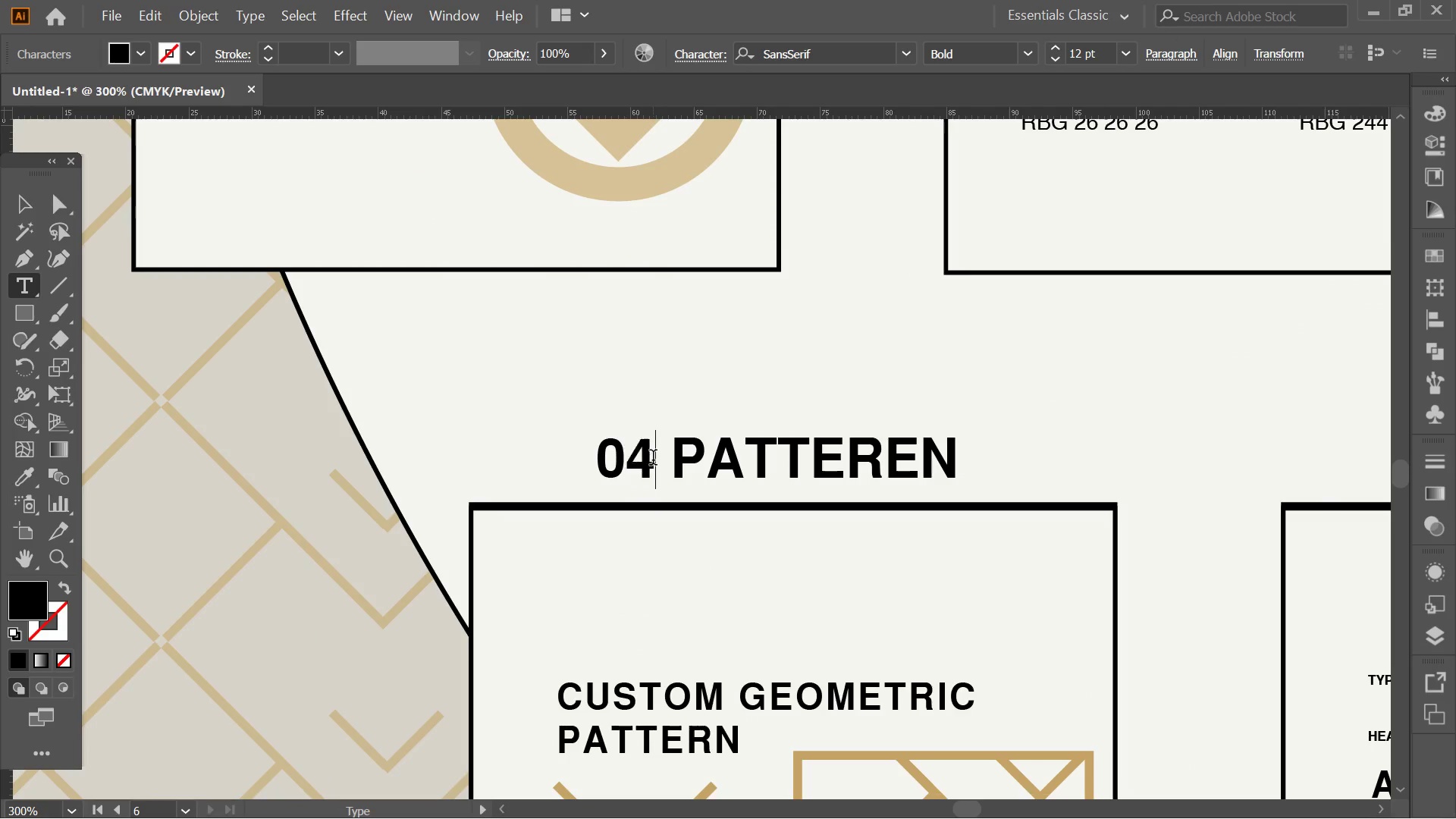 
key(Numpad4)
 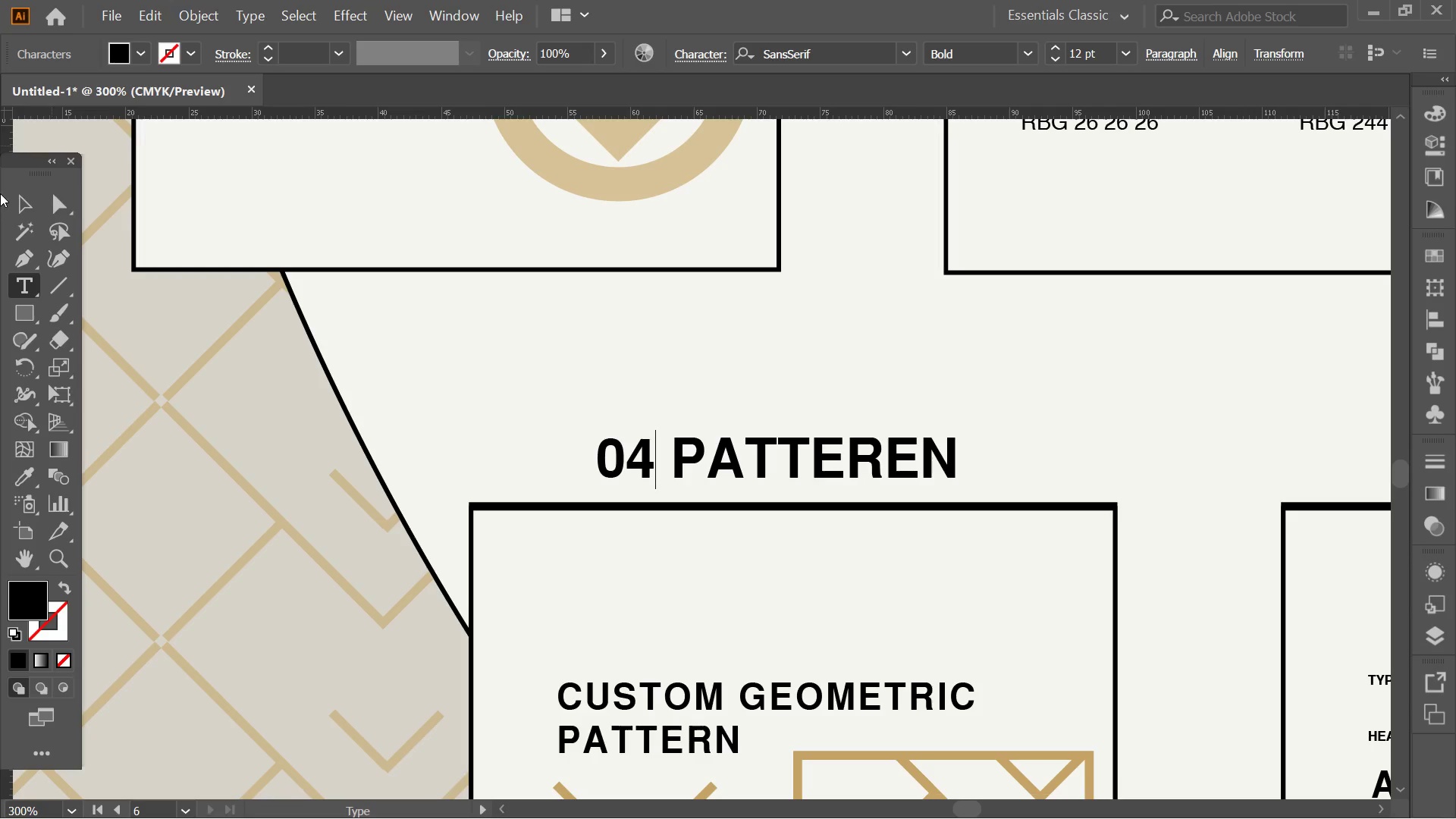 
left_click([12, 194])
 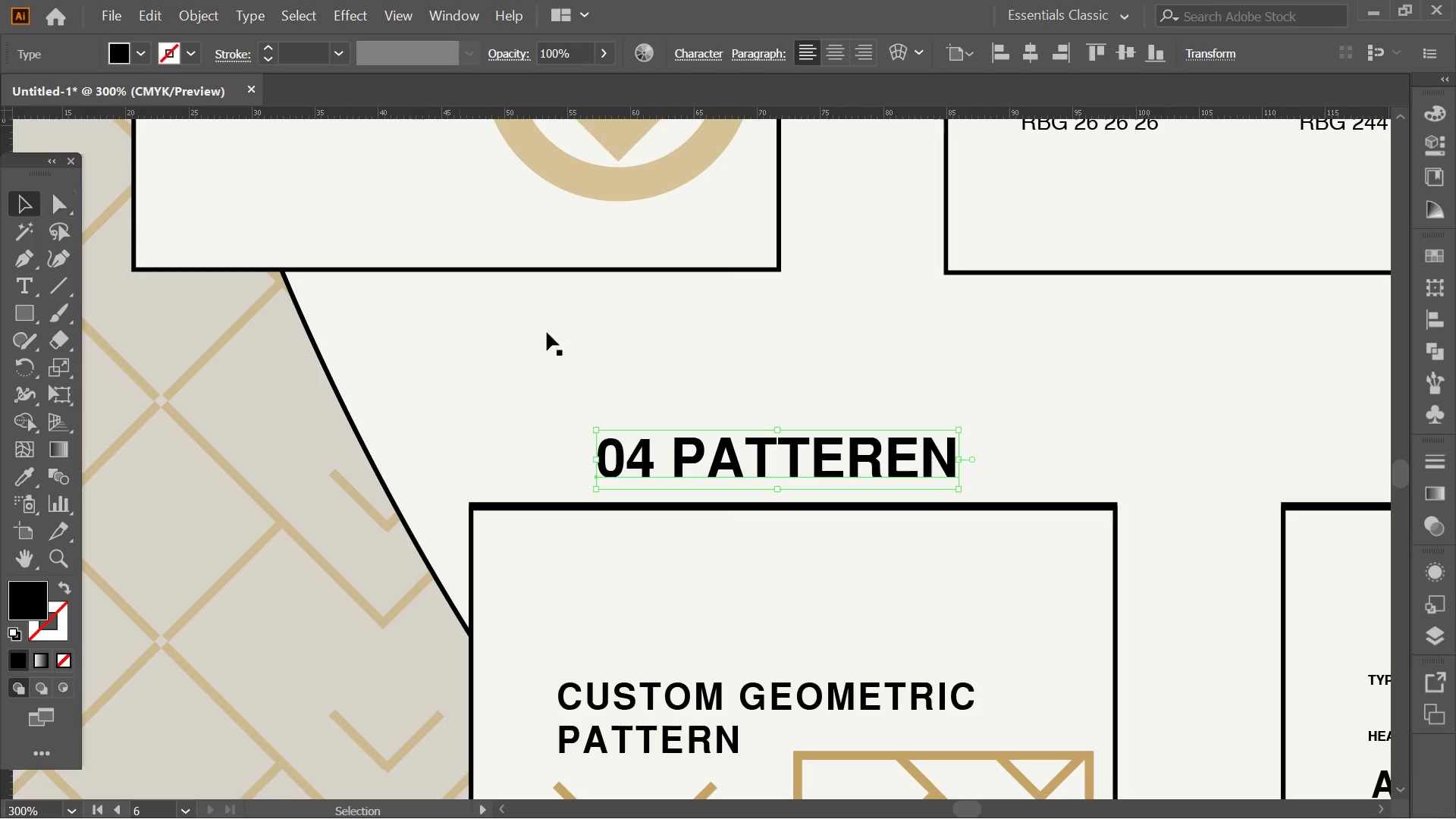 
hold_key(key=AltLeft, duration=0.48)
 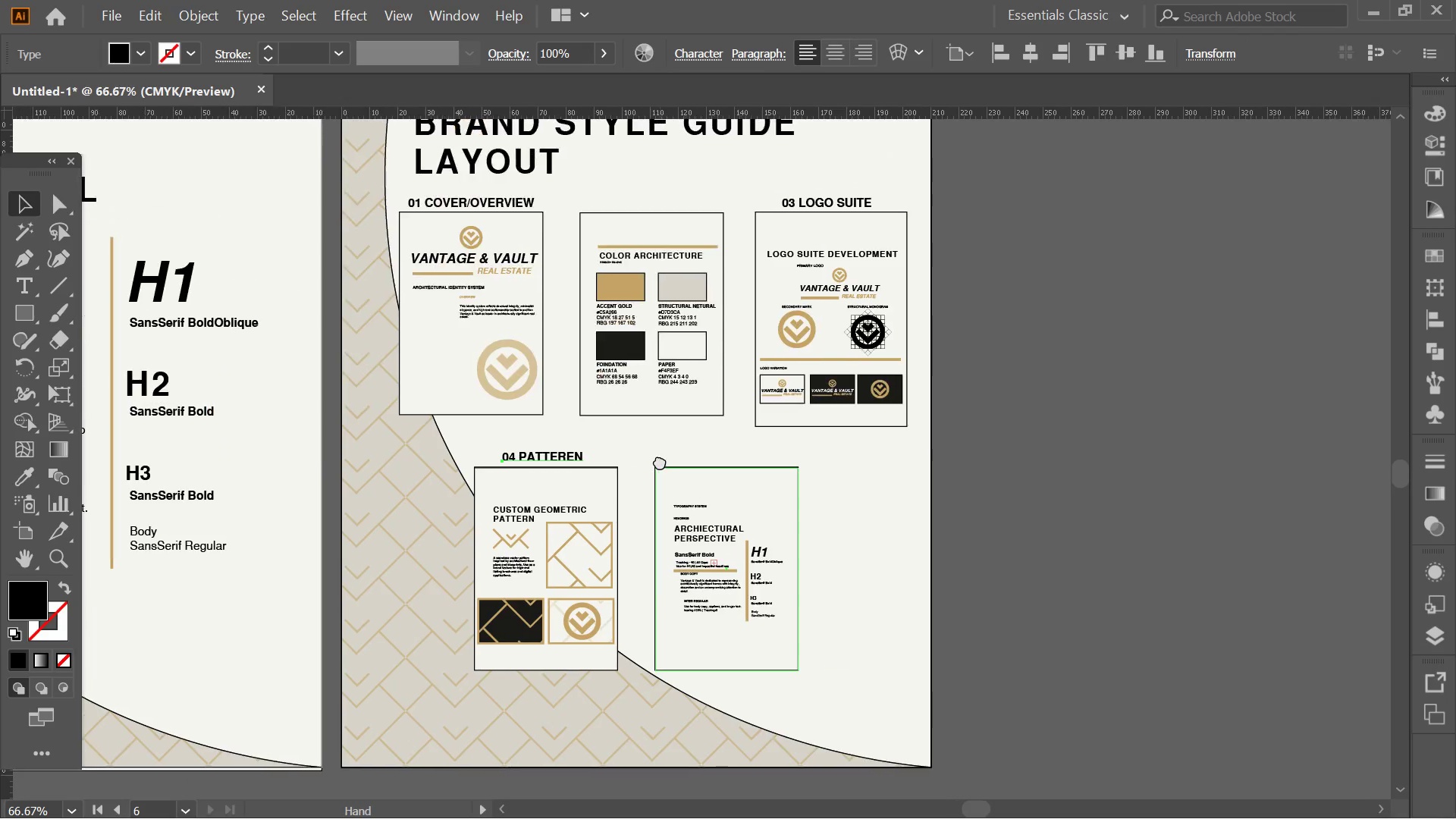 
hold_key(key=Space, duration=0.64)
 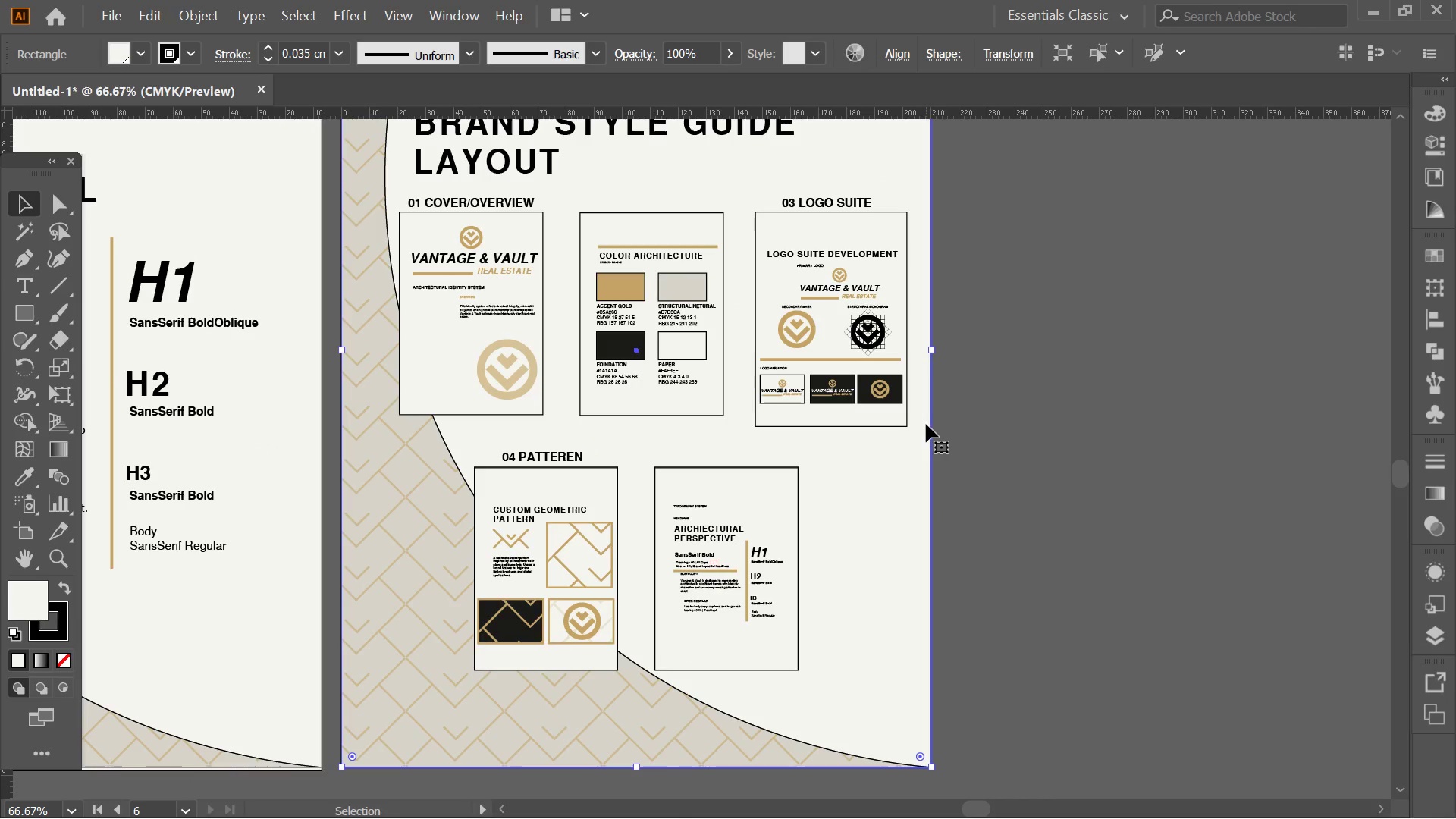 
scroll: coordinate [798, 372], scroll_direction: down, amount: 4.0
 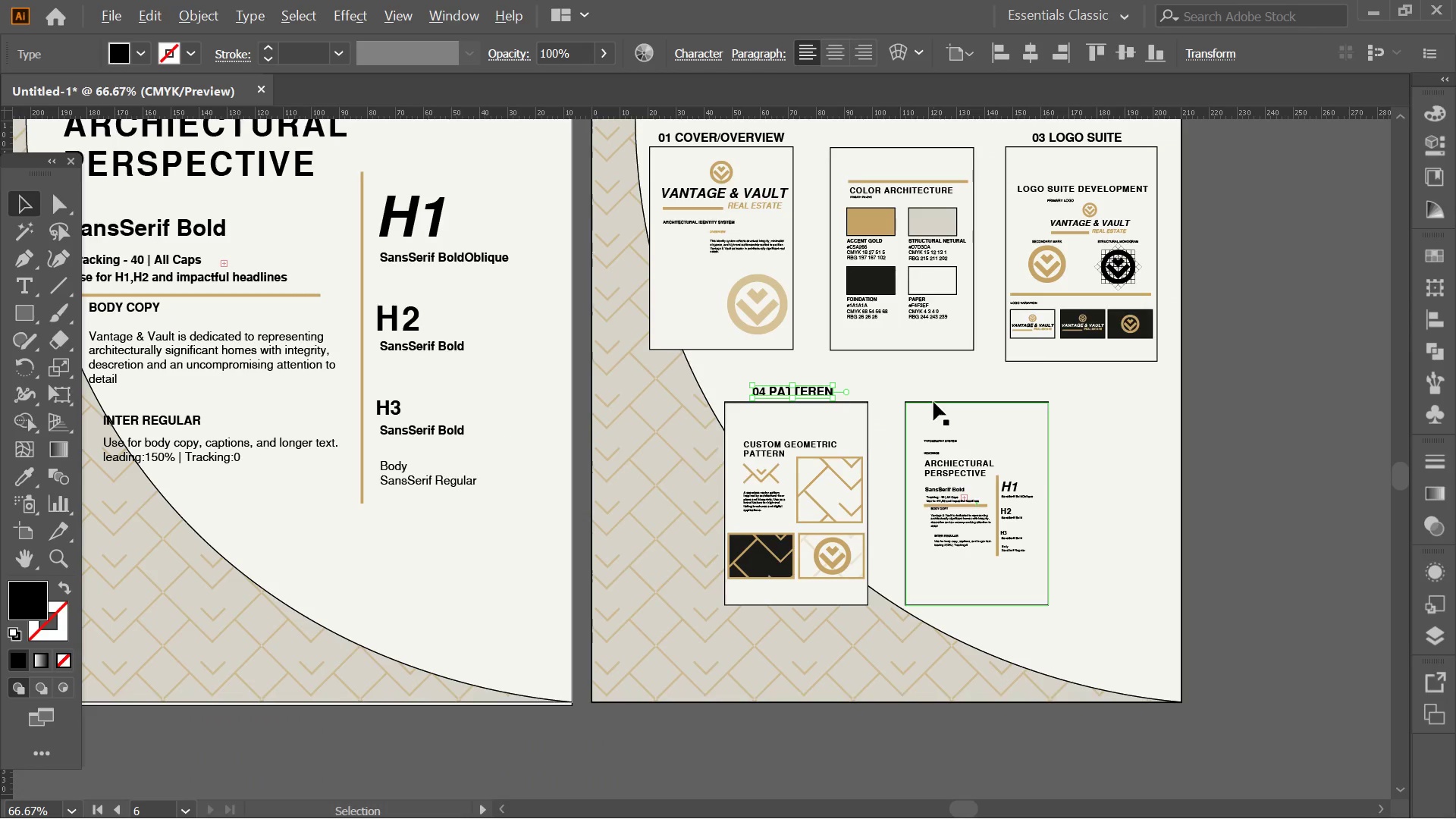 
left_click_drag(start_coordinate=[908, 397], to_coordinate=[660, 461])
 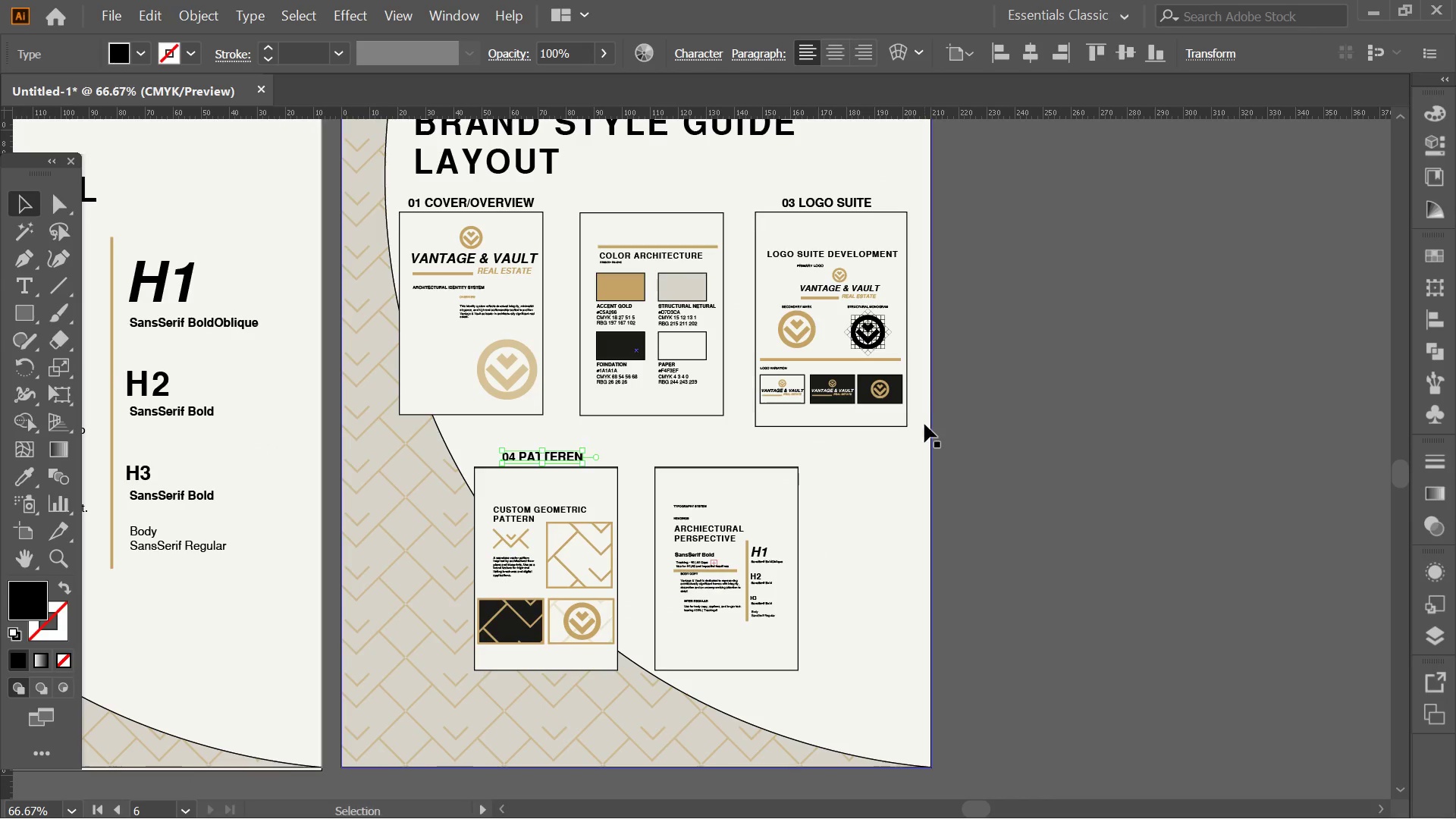 
left_click([924, 424])
 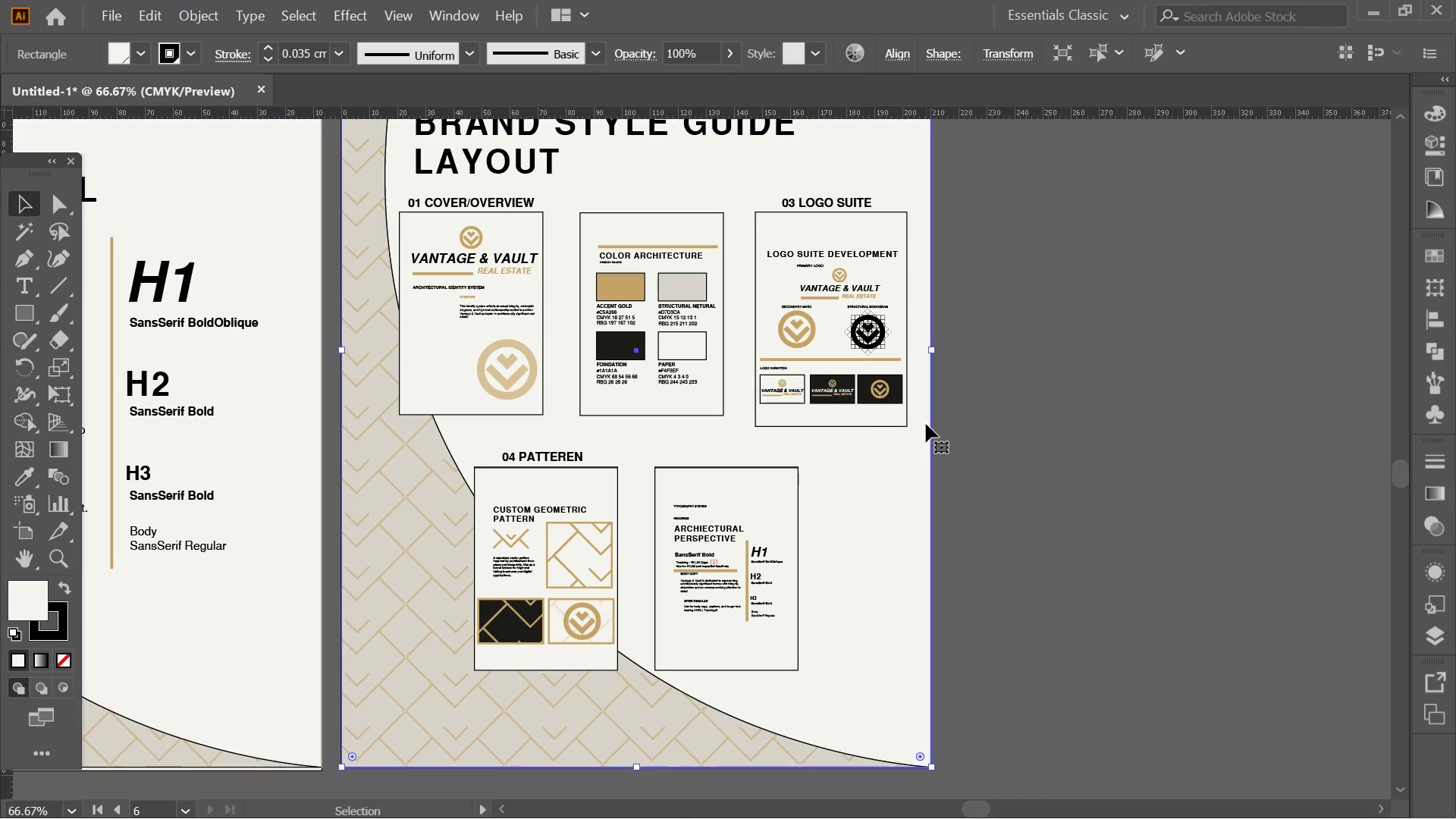 
key(Alt+AltLeft)
 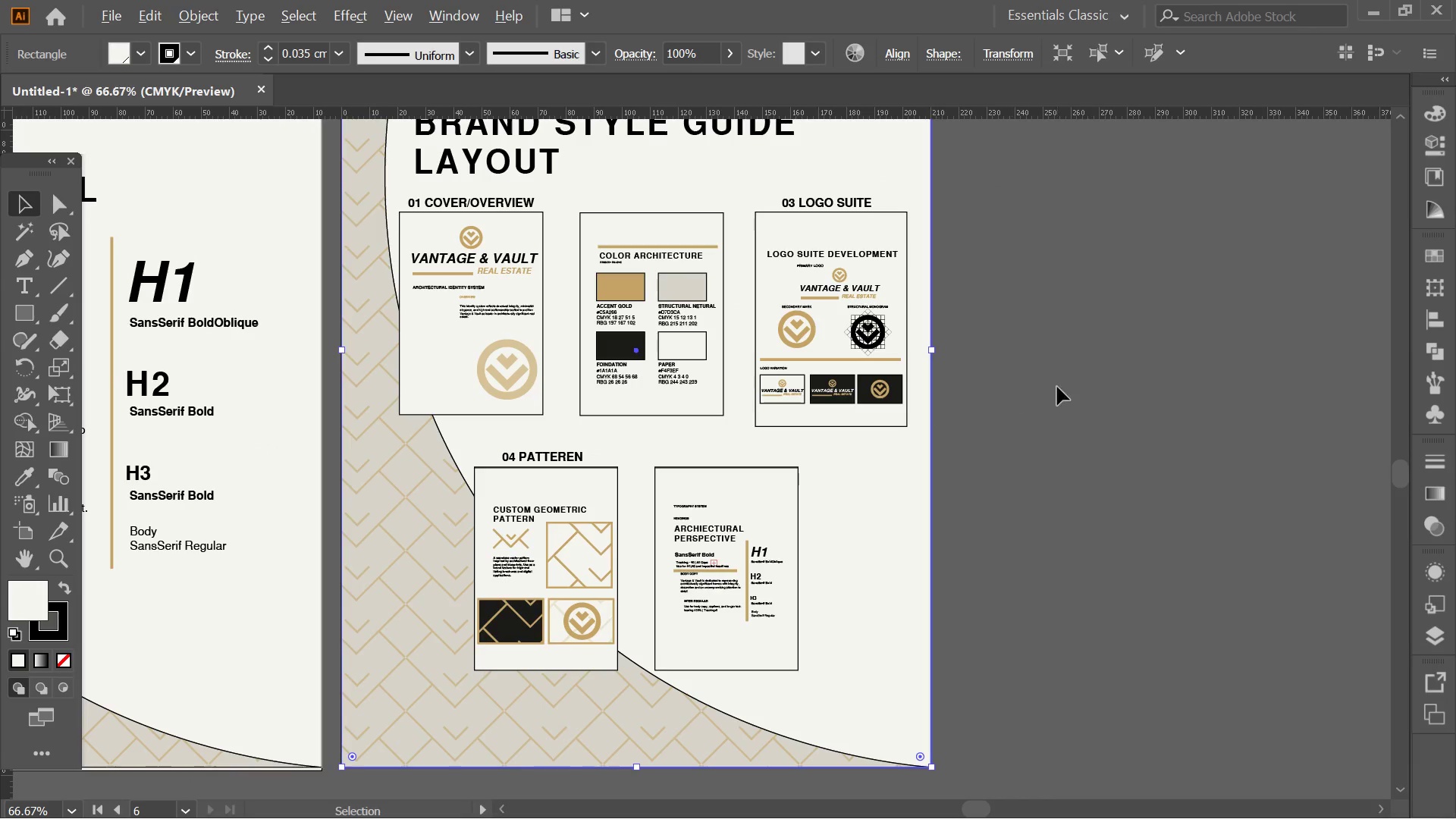 
left_click_drag(start_coordinate=[1083, 384], to_coordinate=[1087, 384])
 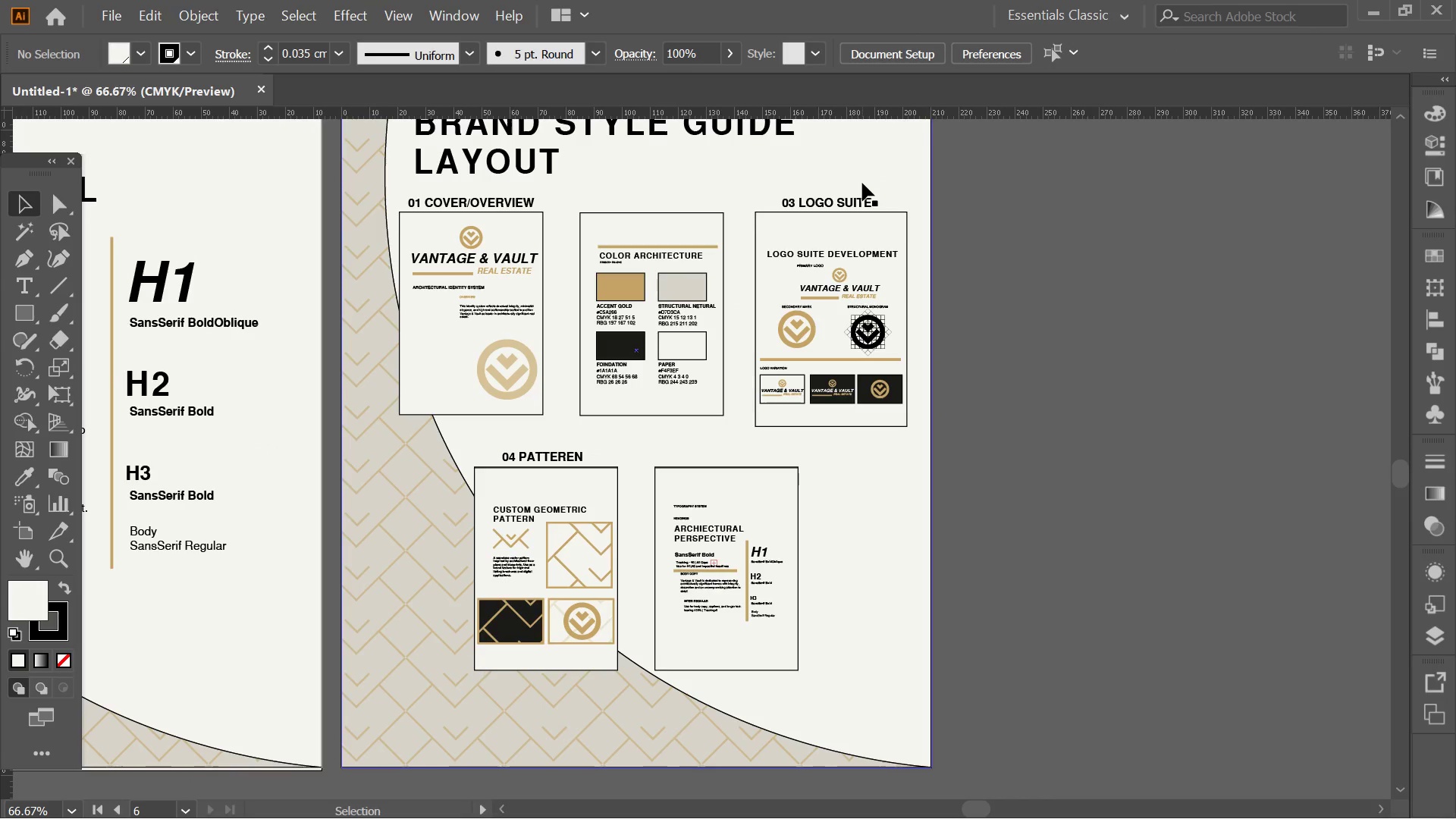 
hold_key(key=AltLeft, duration=2.34)
left_click_drag(start_coordinate=[835, 197], to_coordinate=[661, 206])
 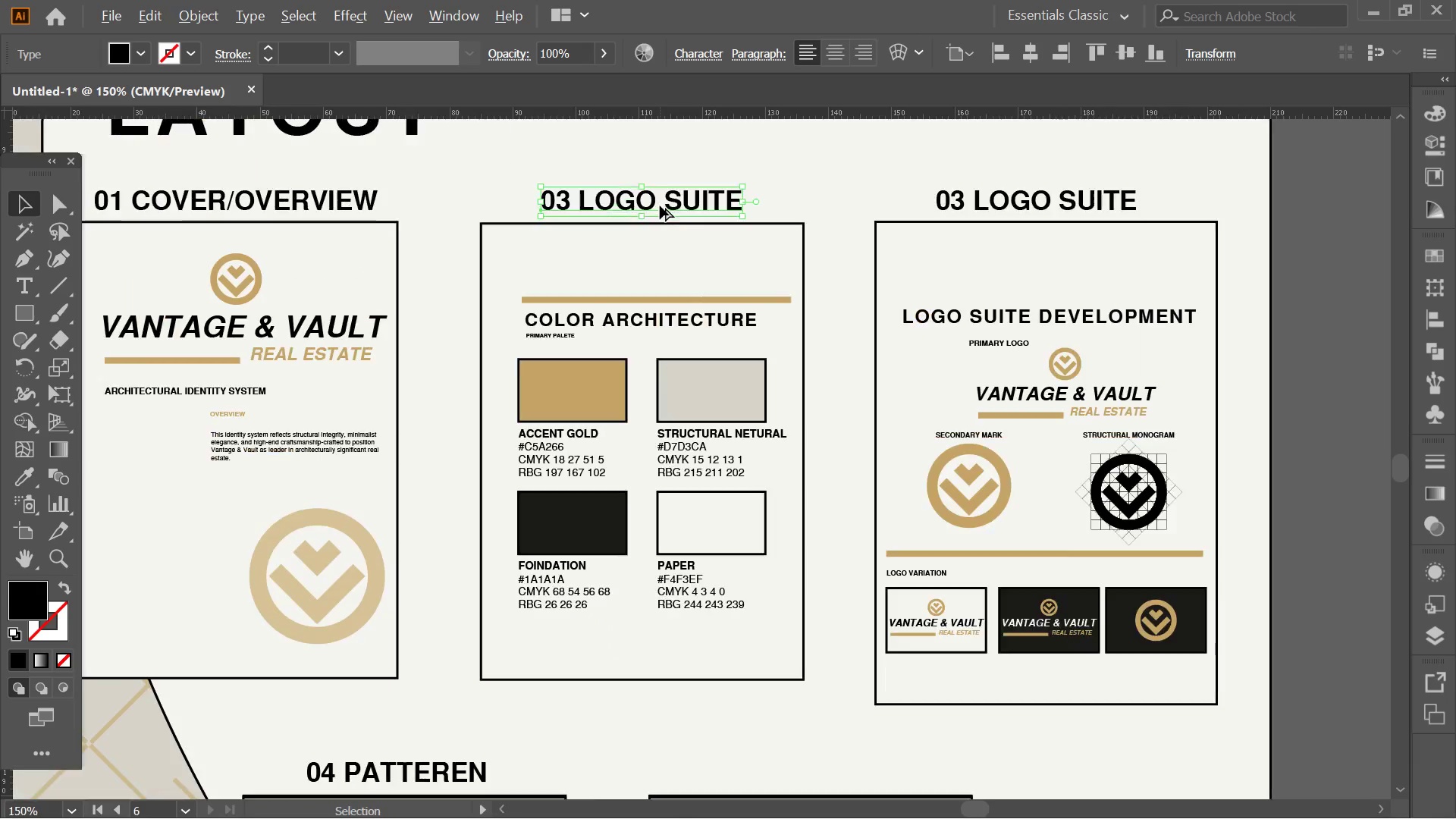 
hold_key(key=ShiftLeft, duration=1.75)
 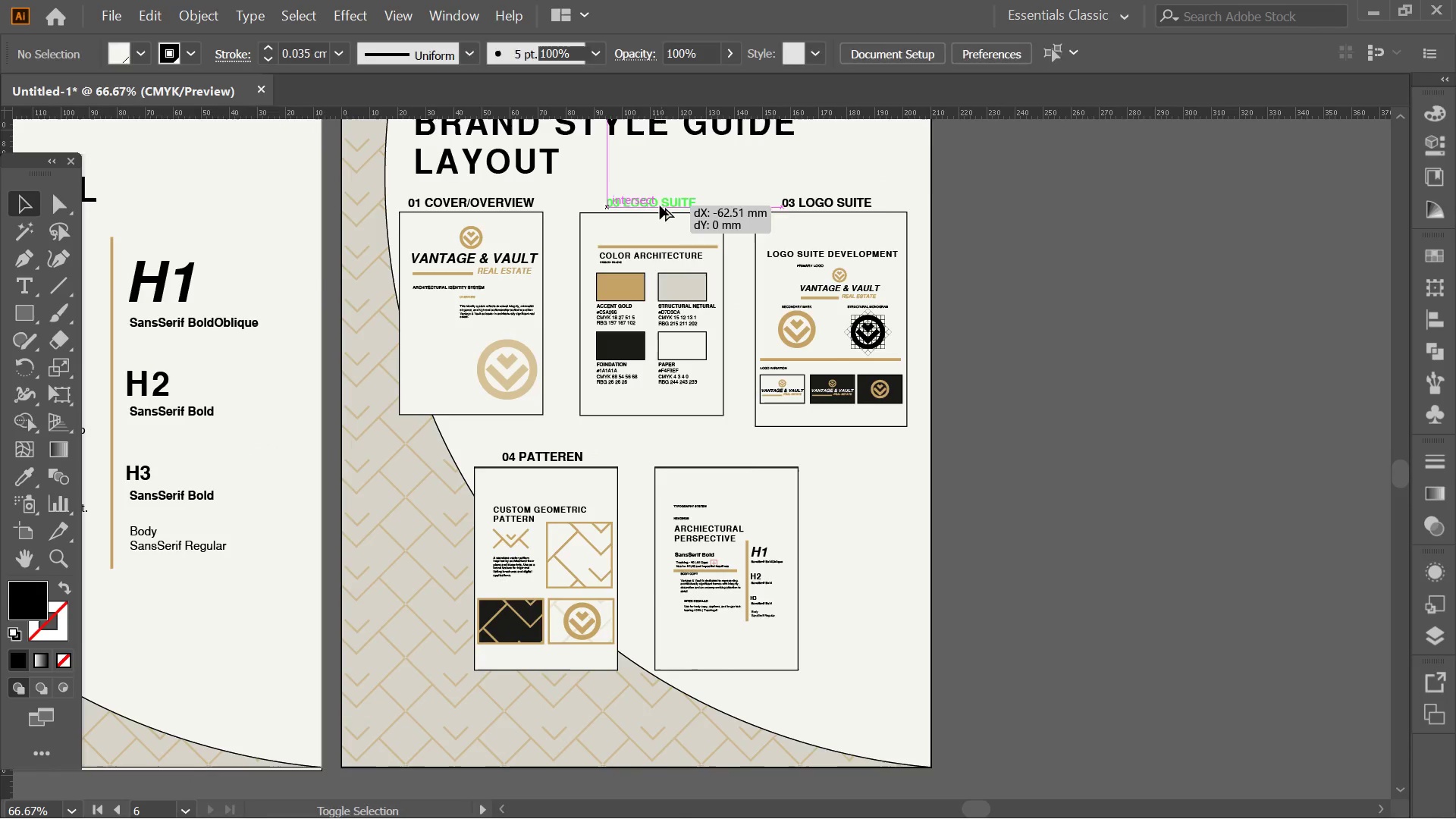 
hold_key(key=AltLeft, duration=0.41)
 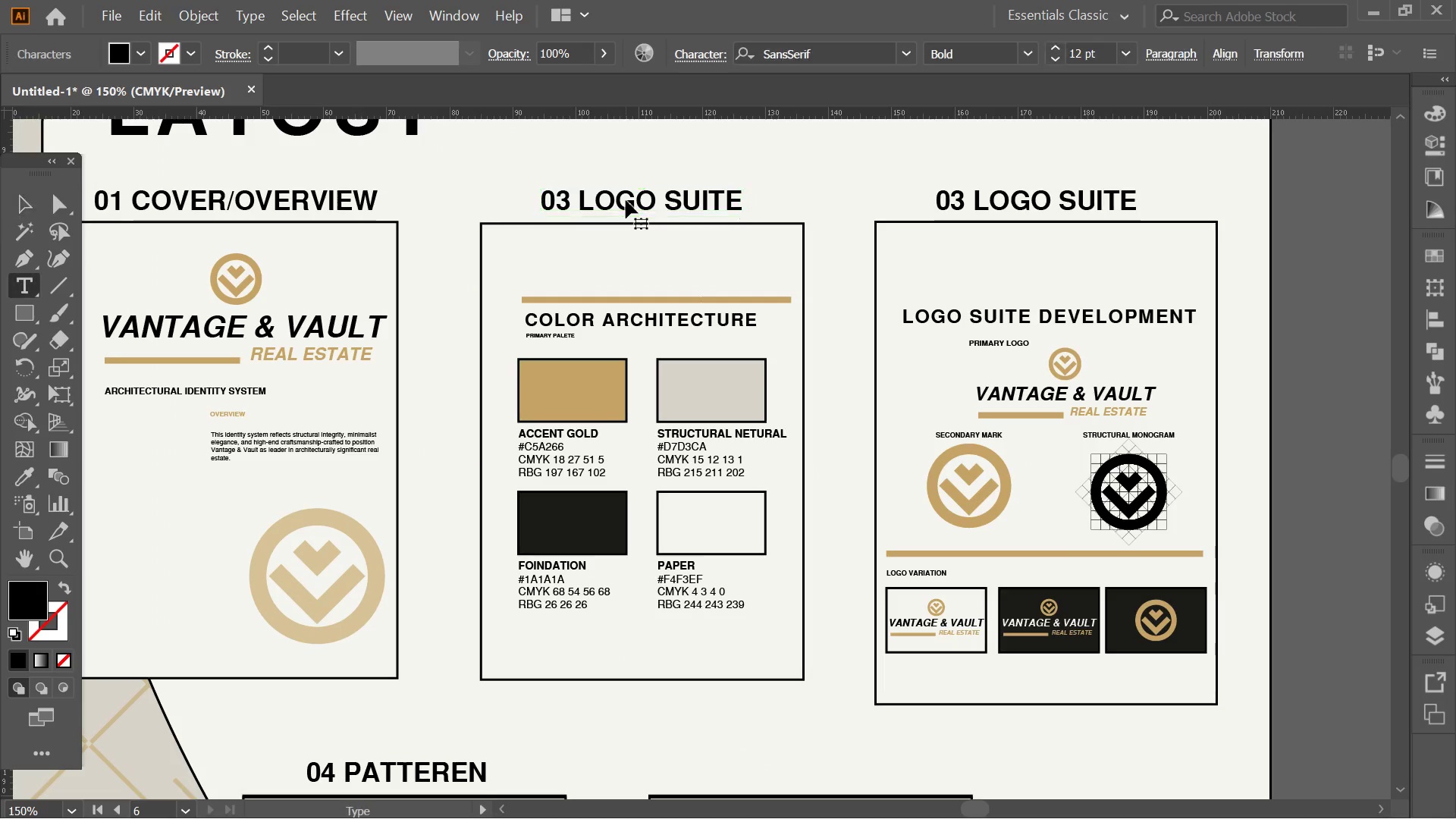 
left_click([626, 200])
 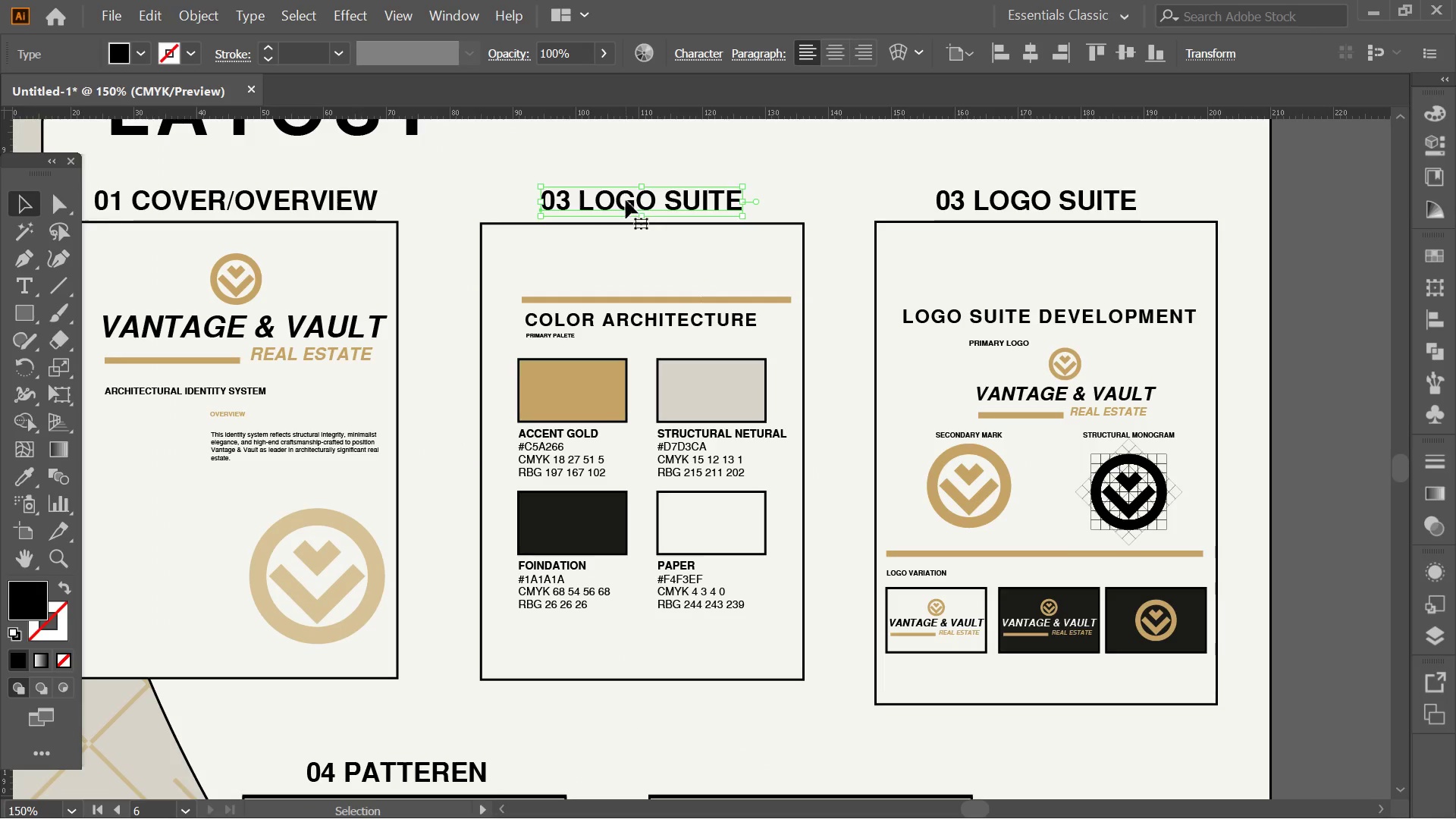 
scroll: coordinate [660, 206], scroll_direction: up, amount: 2.0
 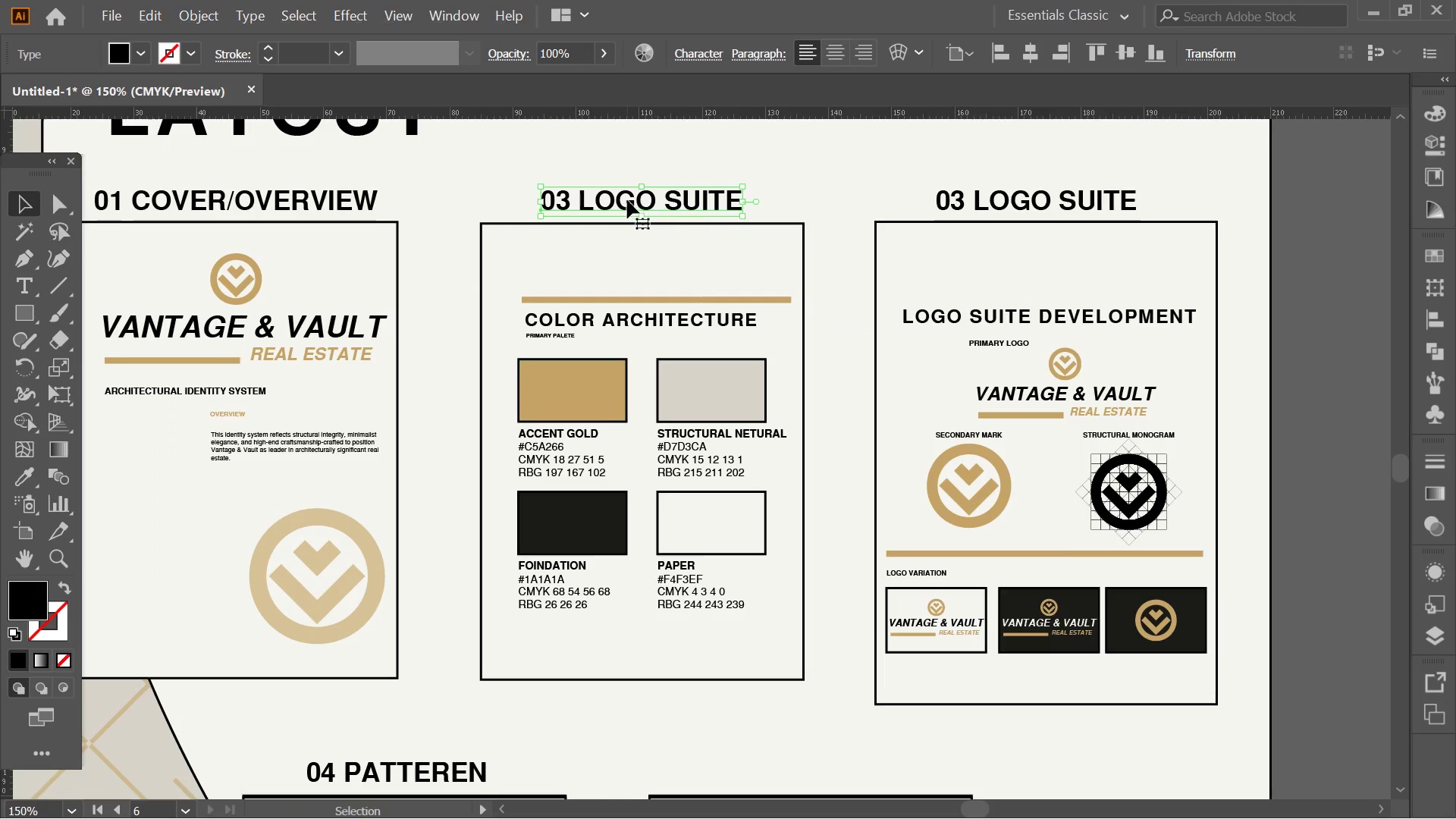 
double_click([626, 200])
 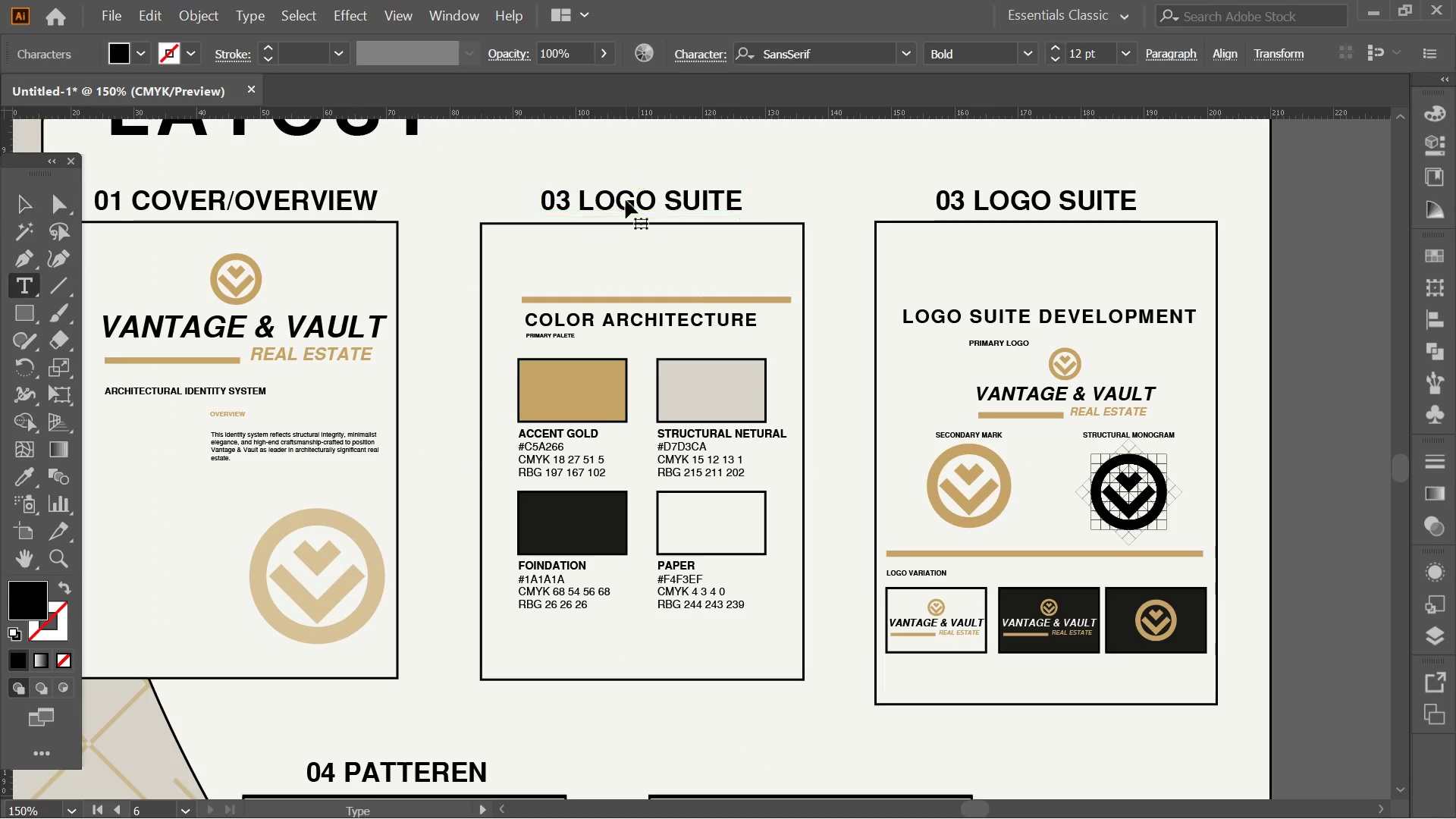 
triple_click([626, 200])
 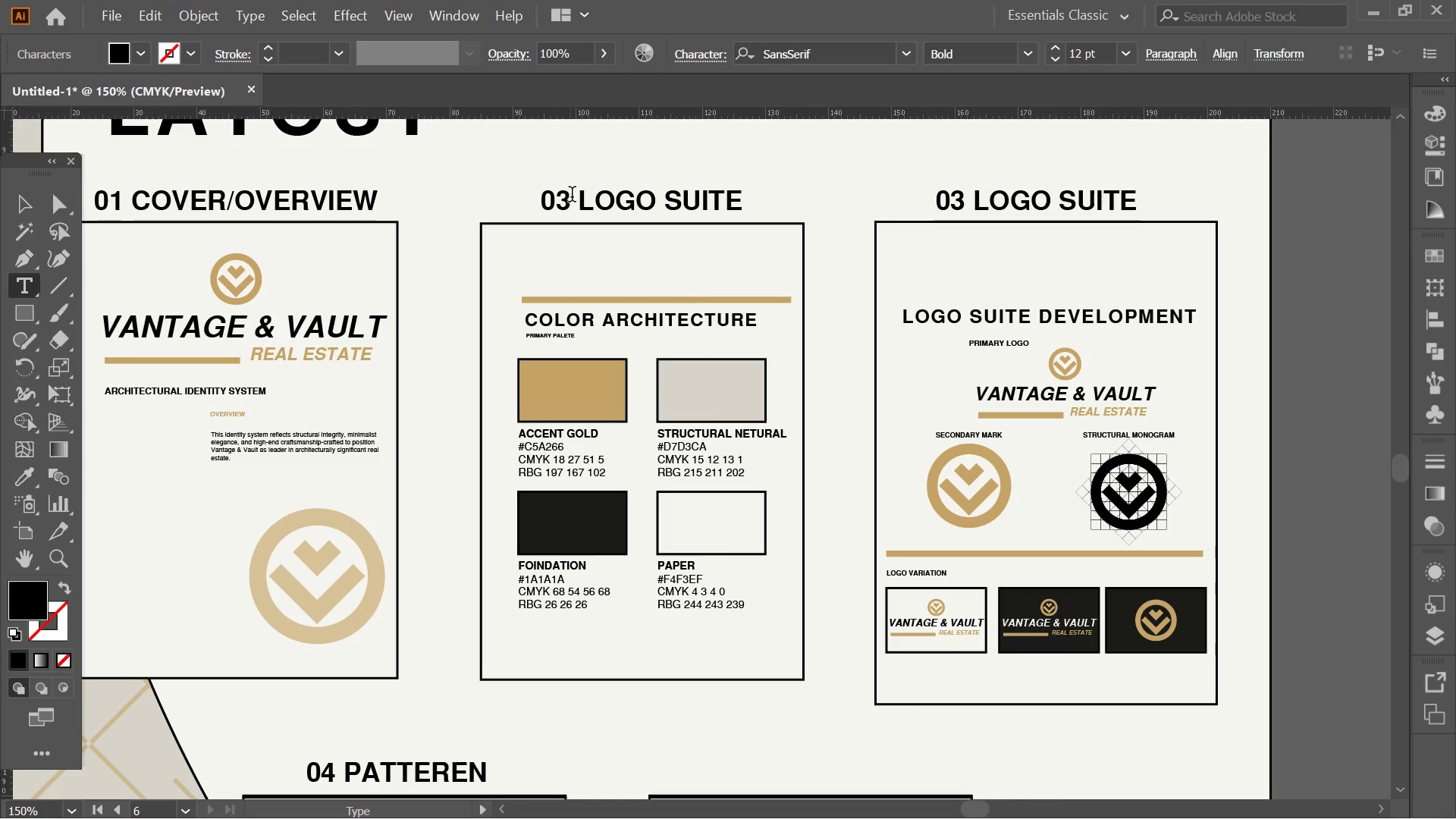 
left_click_drag(start_coordinate=[578, 196], to_coordinate=[758, 215])
 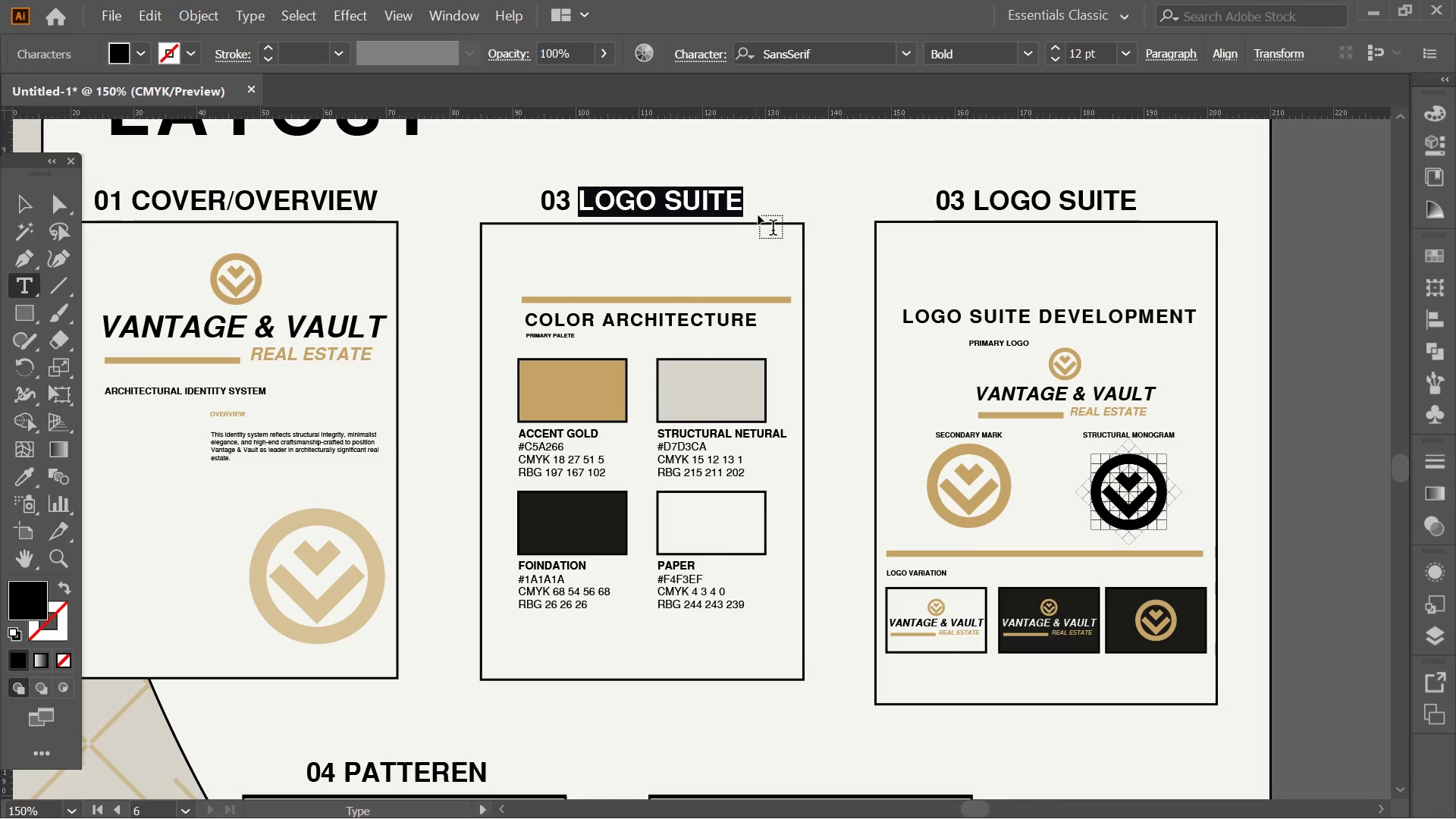 
type(COLOR A])
key(Backspace)
key(Backspace)
 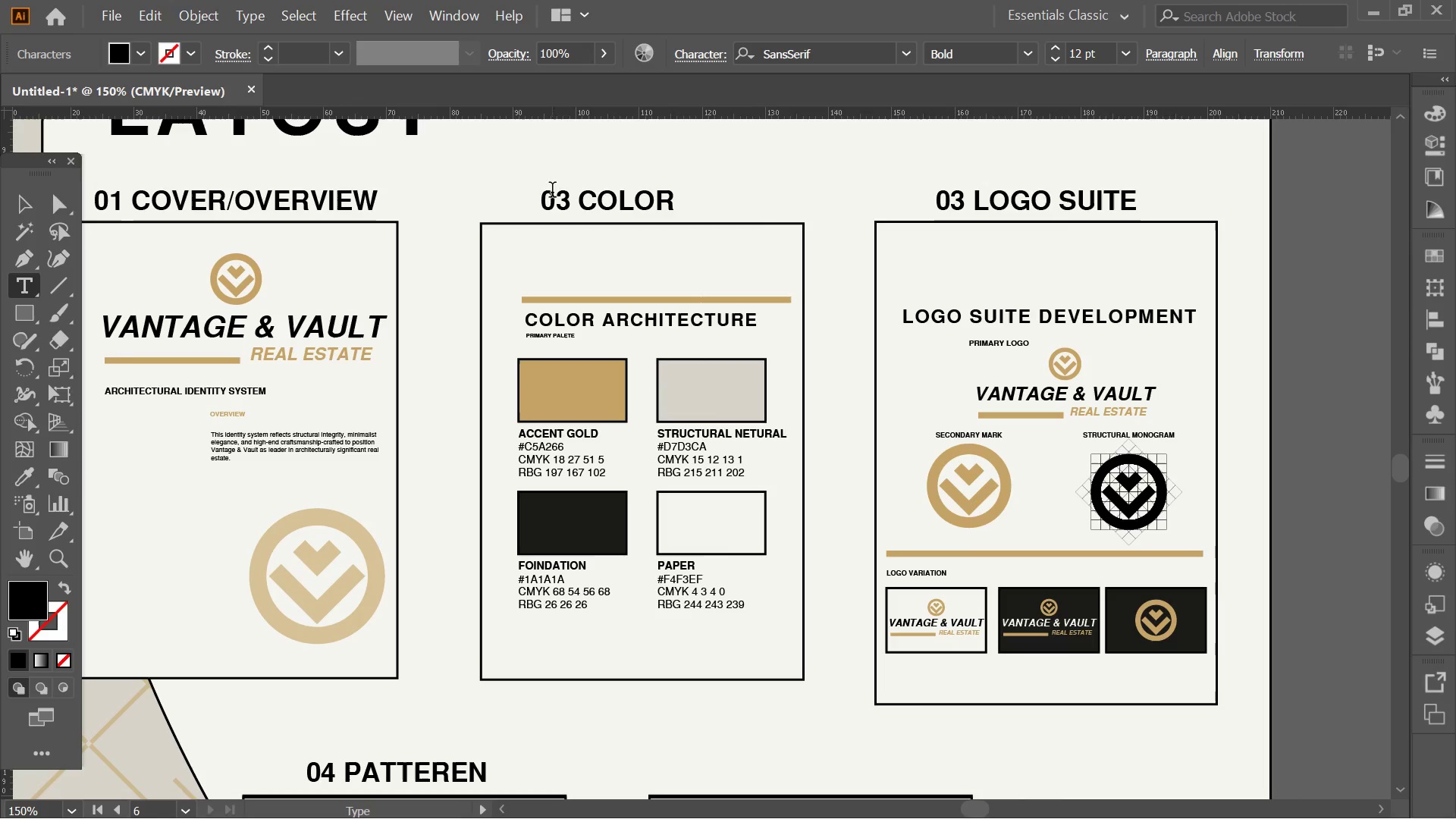 
left_click_drag(start_coordinate=[559, 196], to_coordinate=[582, 198])
 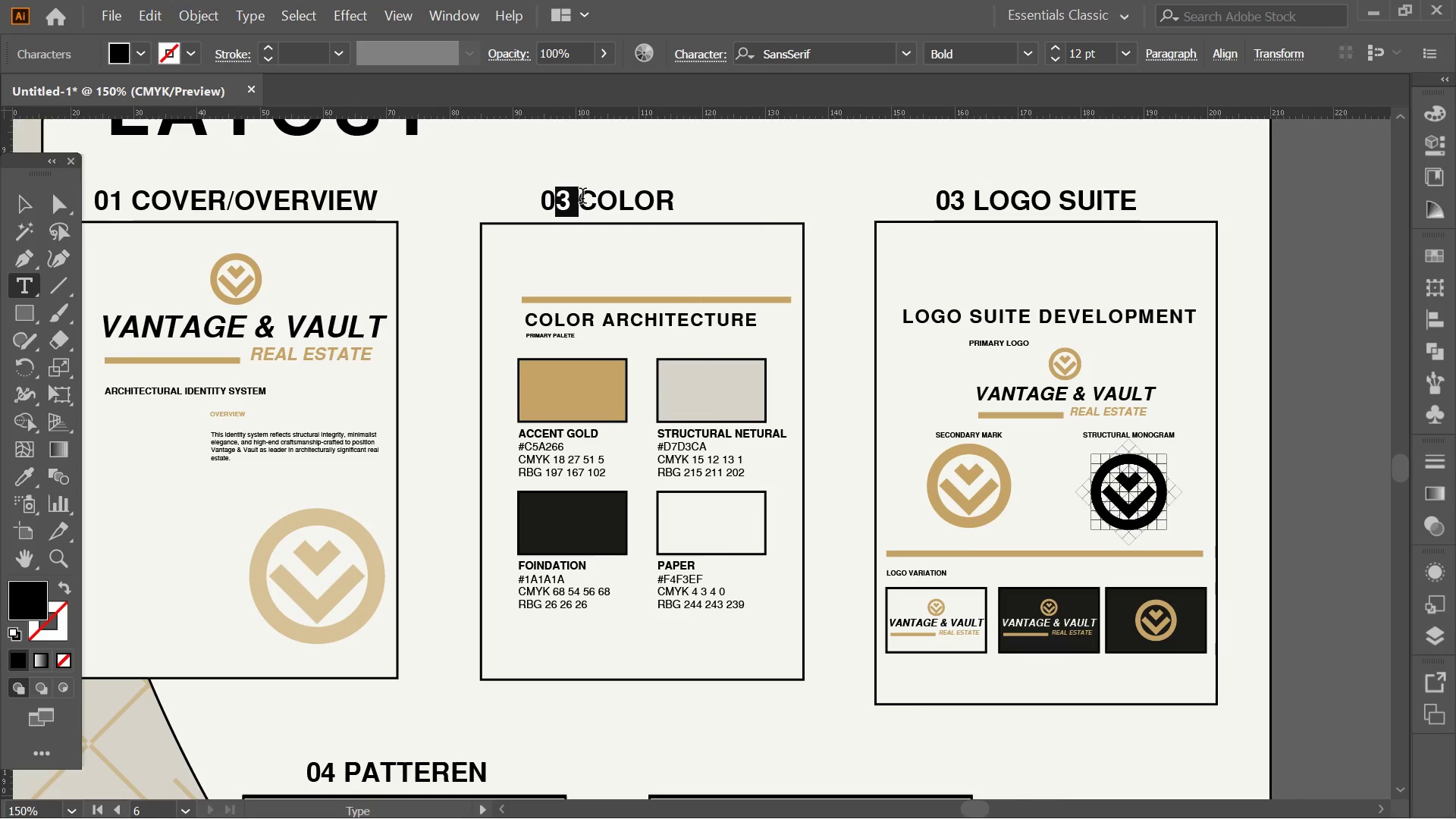 
key(Numpad2)
 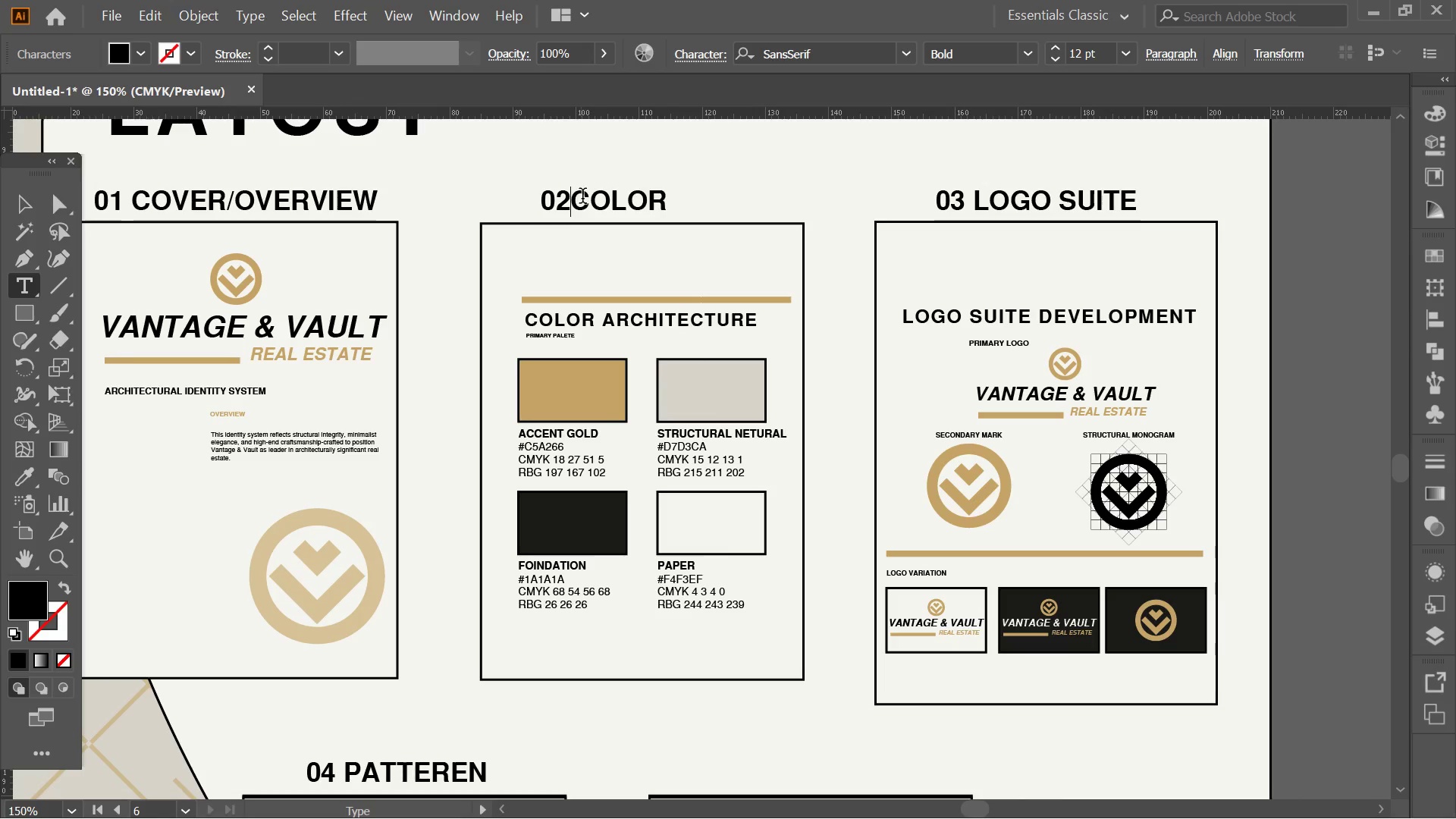 
key(Space)
 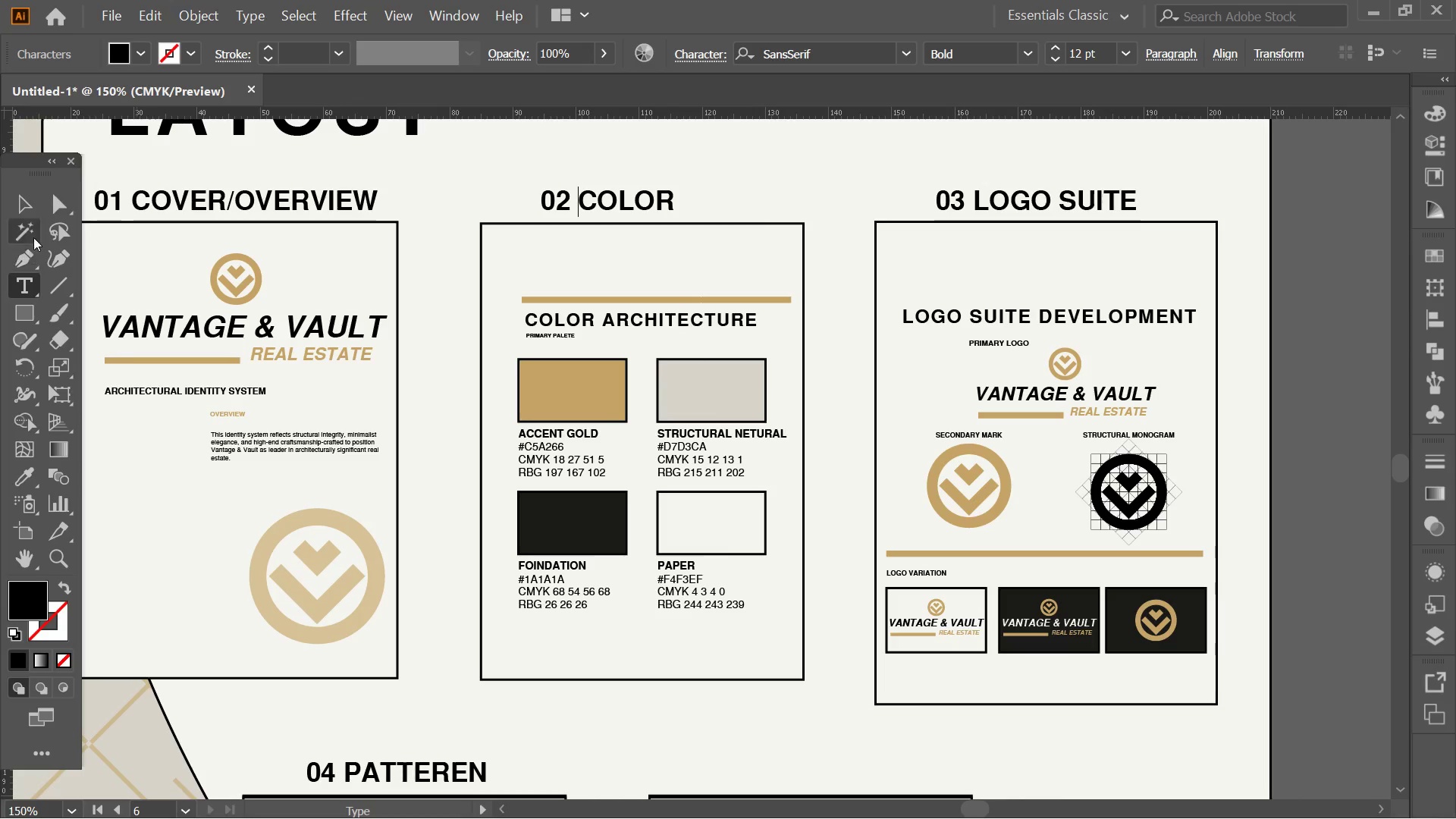 
left_click([30, 193])
 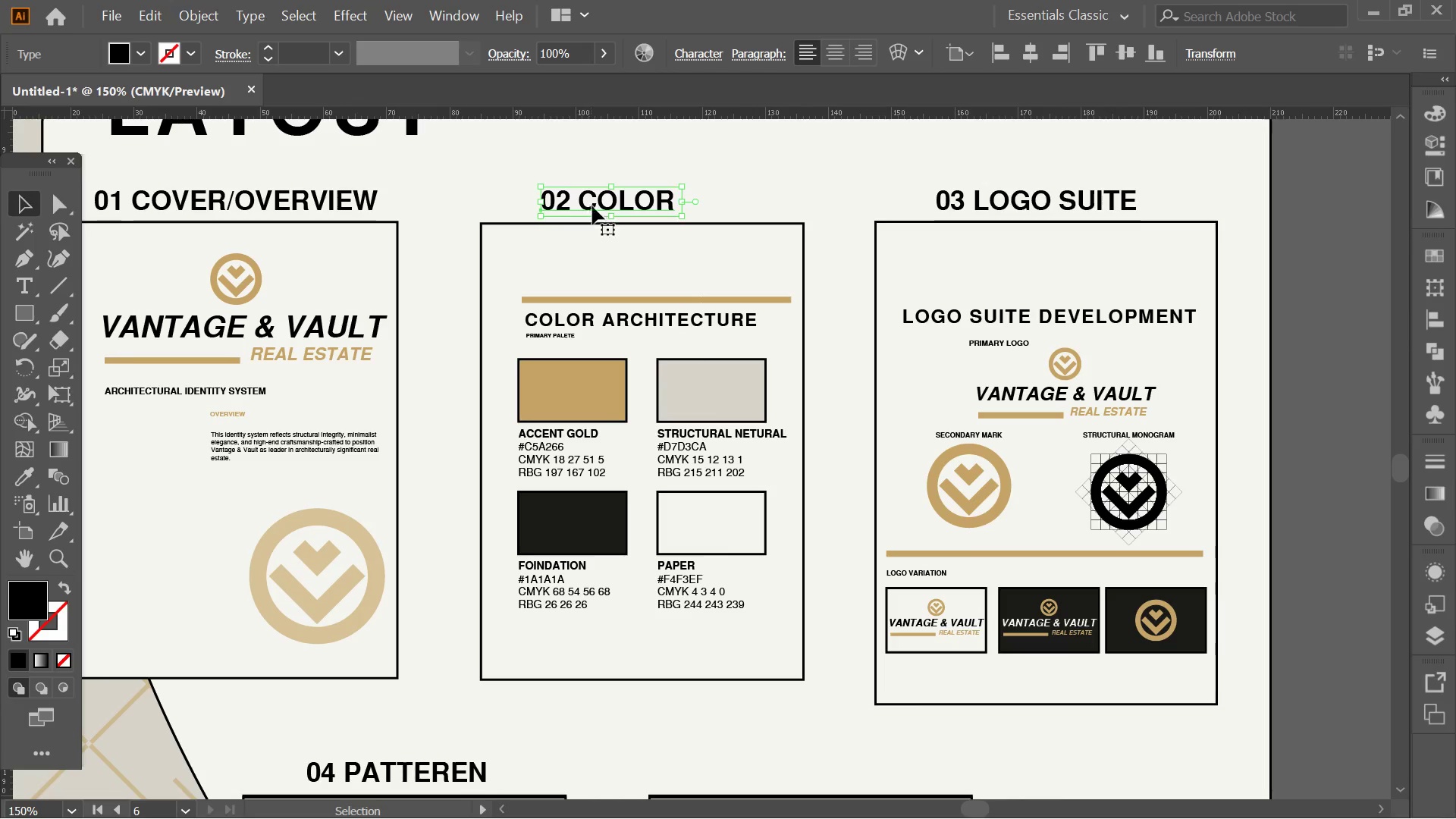 
left_click_drag(start_coordinate=[608, 193], to_coordinate=[640, 196])
 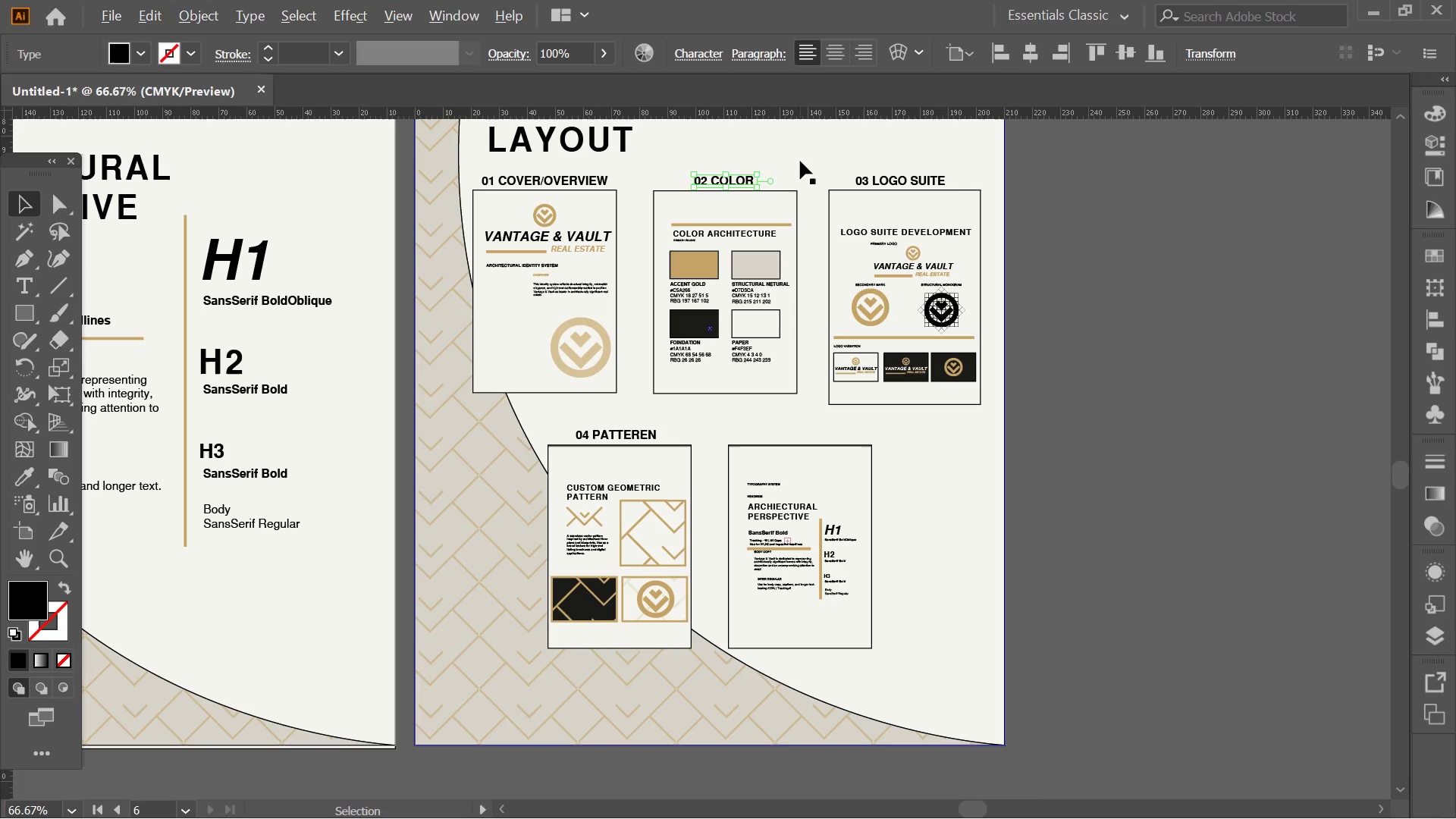 
hold_key(key=ShiftLeft, duration=0.78)
 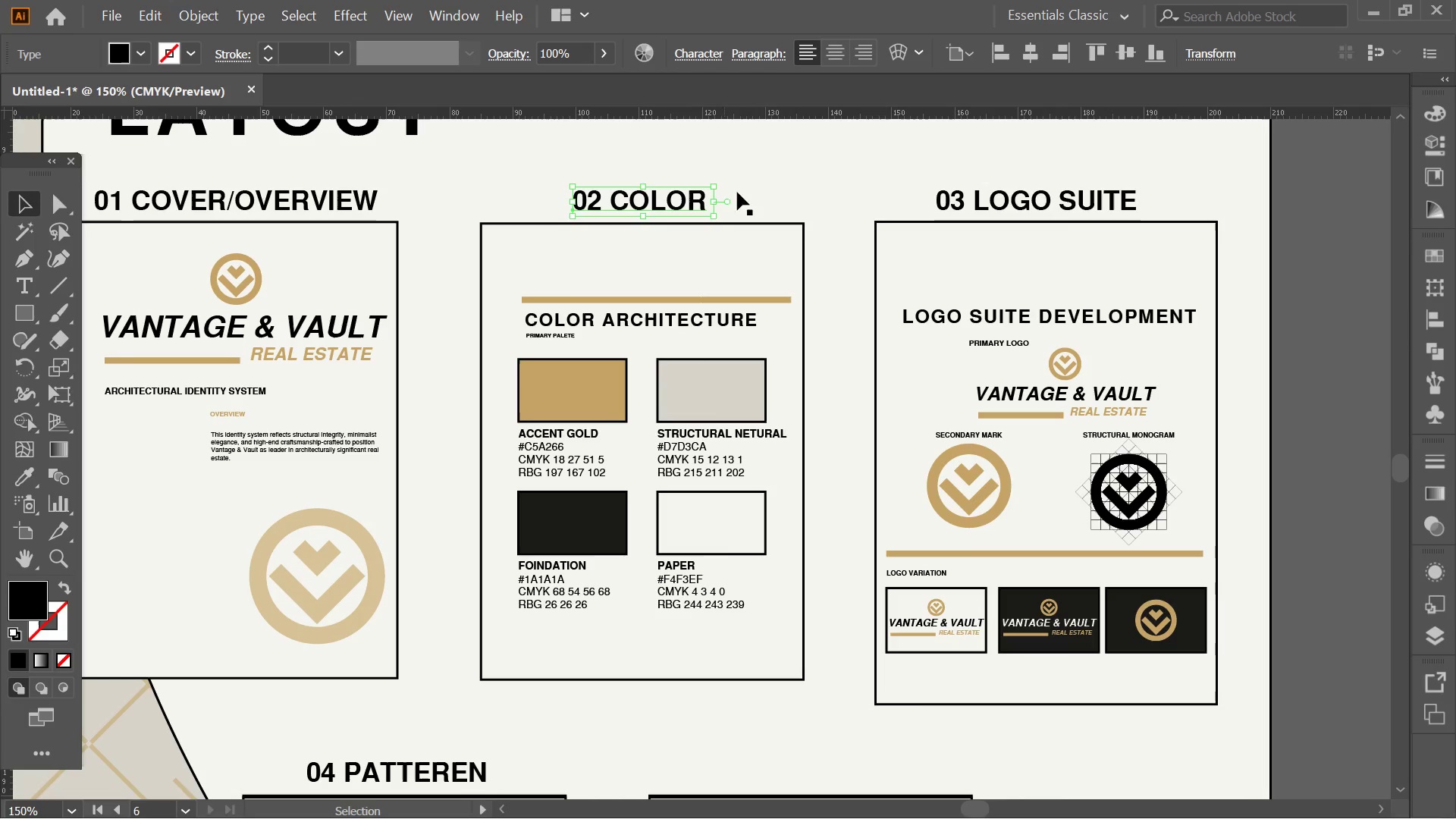 
hold_key(key=AltLeft, duration=0.44)
scroll: coordinate [792, 165], scroll_direction: down, amount: 2.0
 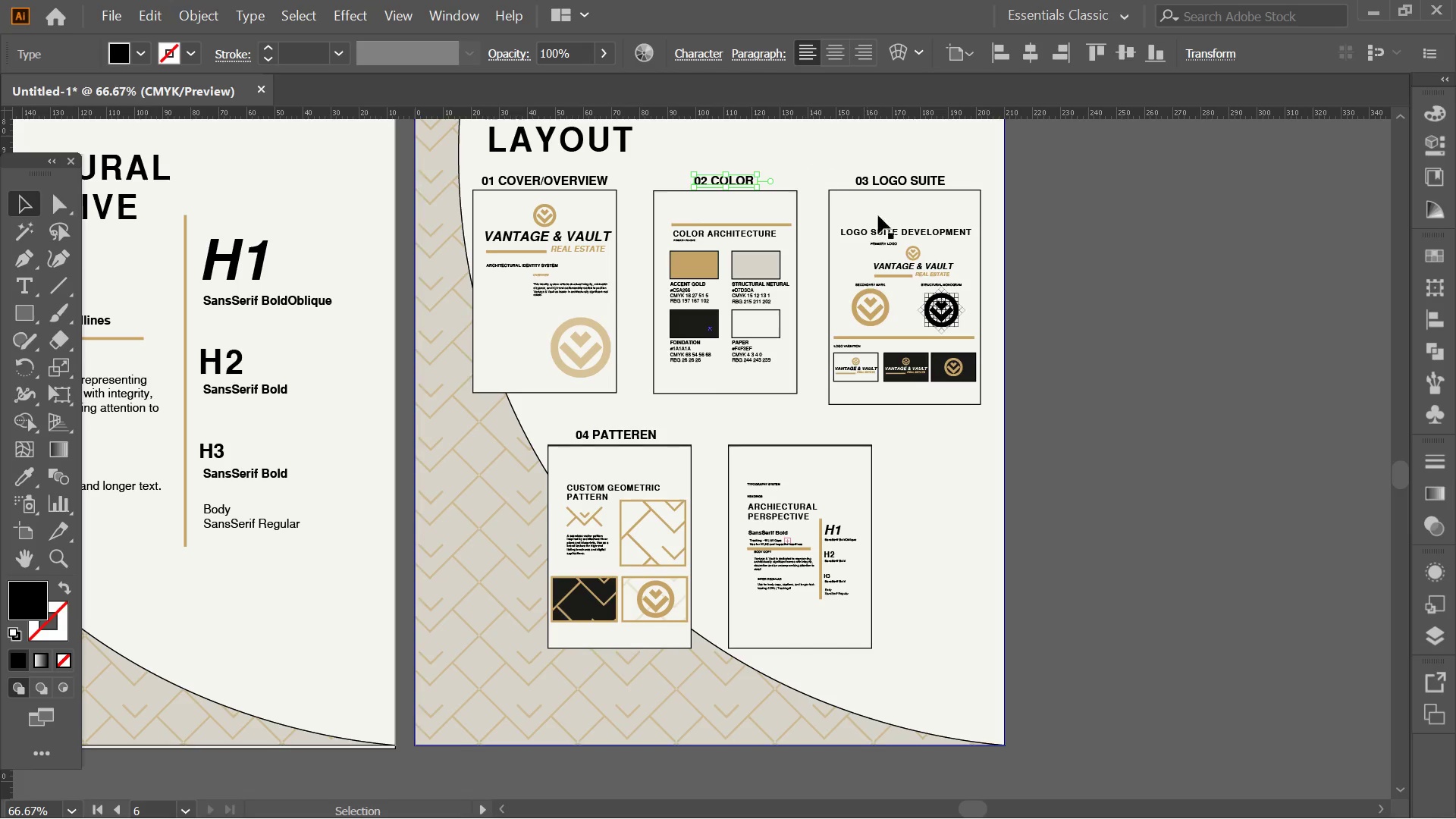 
hold_key(key=Space, duration=0.77)
 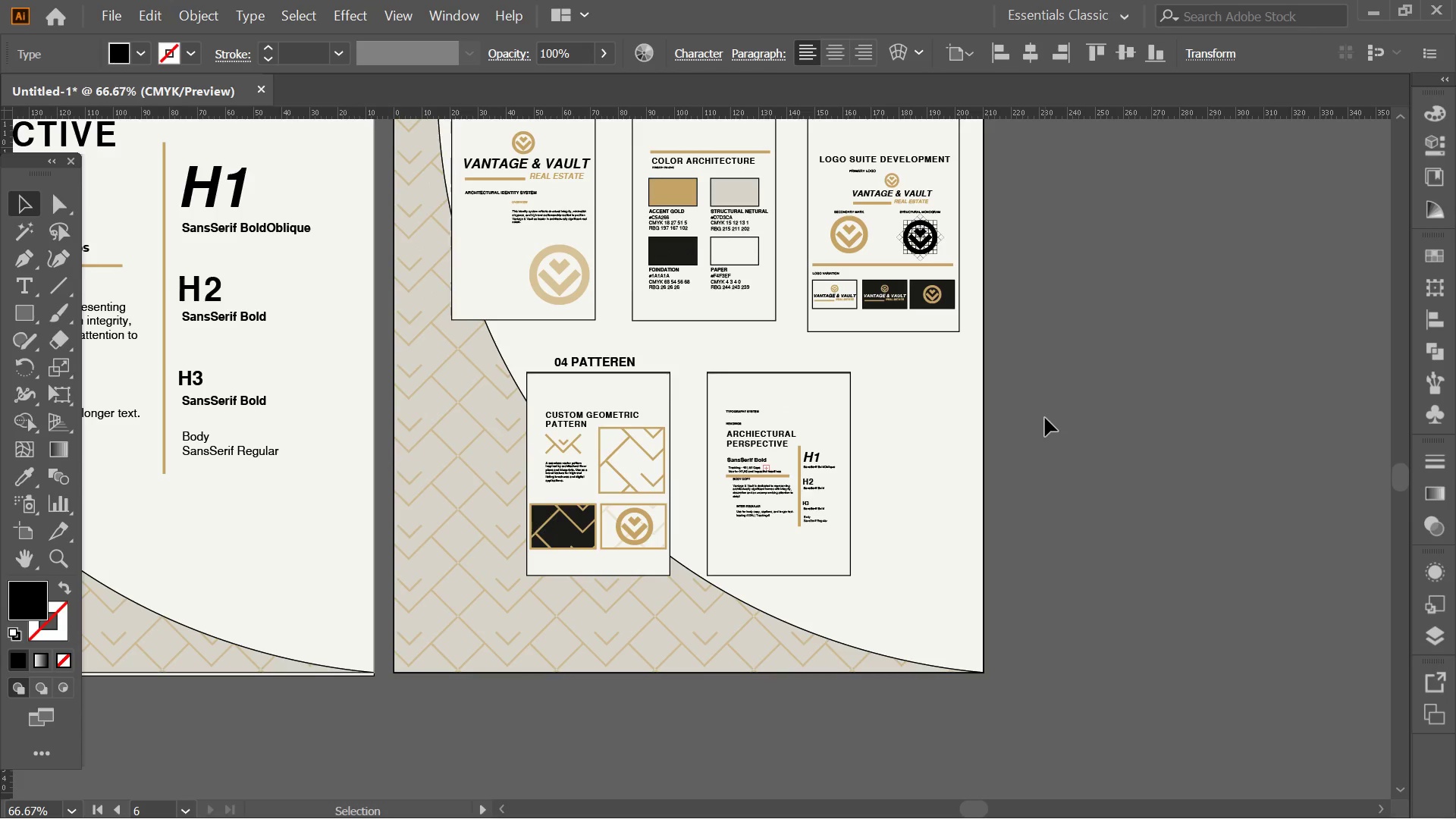 
left_click_drag(start_coordinate=[1065, 488], to_coordinate=[1045, 418])
 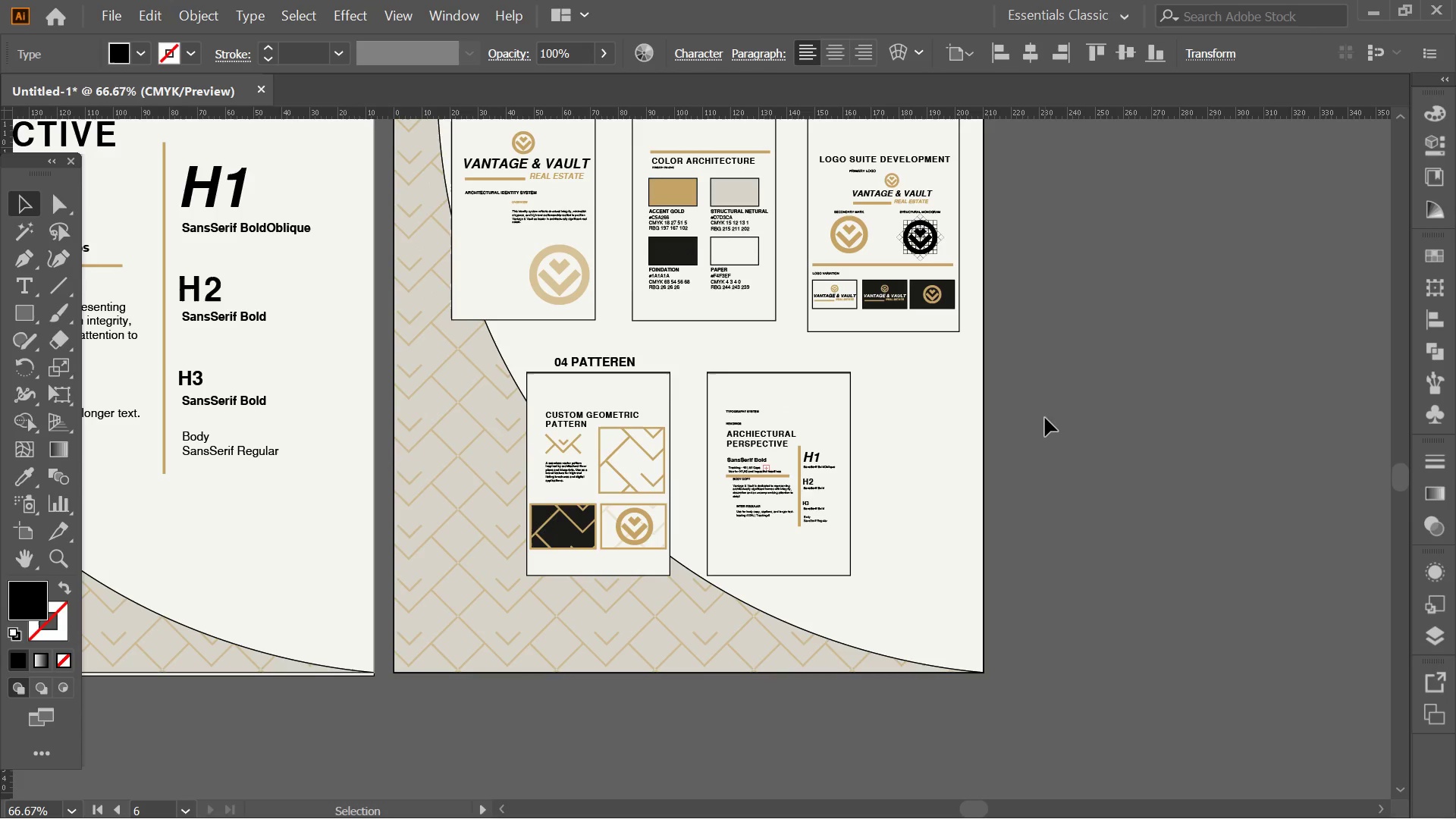 
hold_key(key=AltLeft, duration=1.66)
left_click_drag(start_coordinate=[579, 356], to_coordinate=[761, 368])
 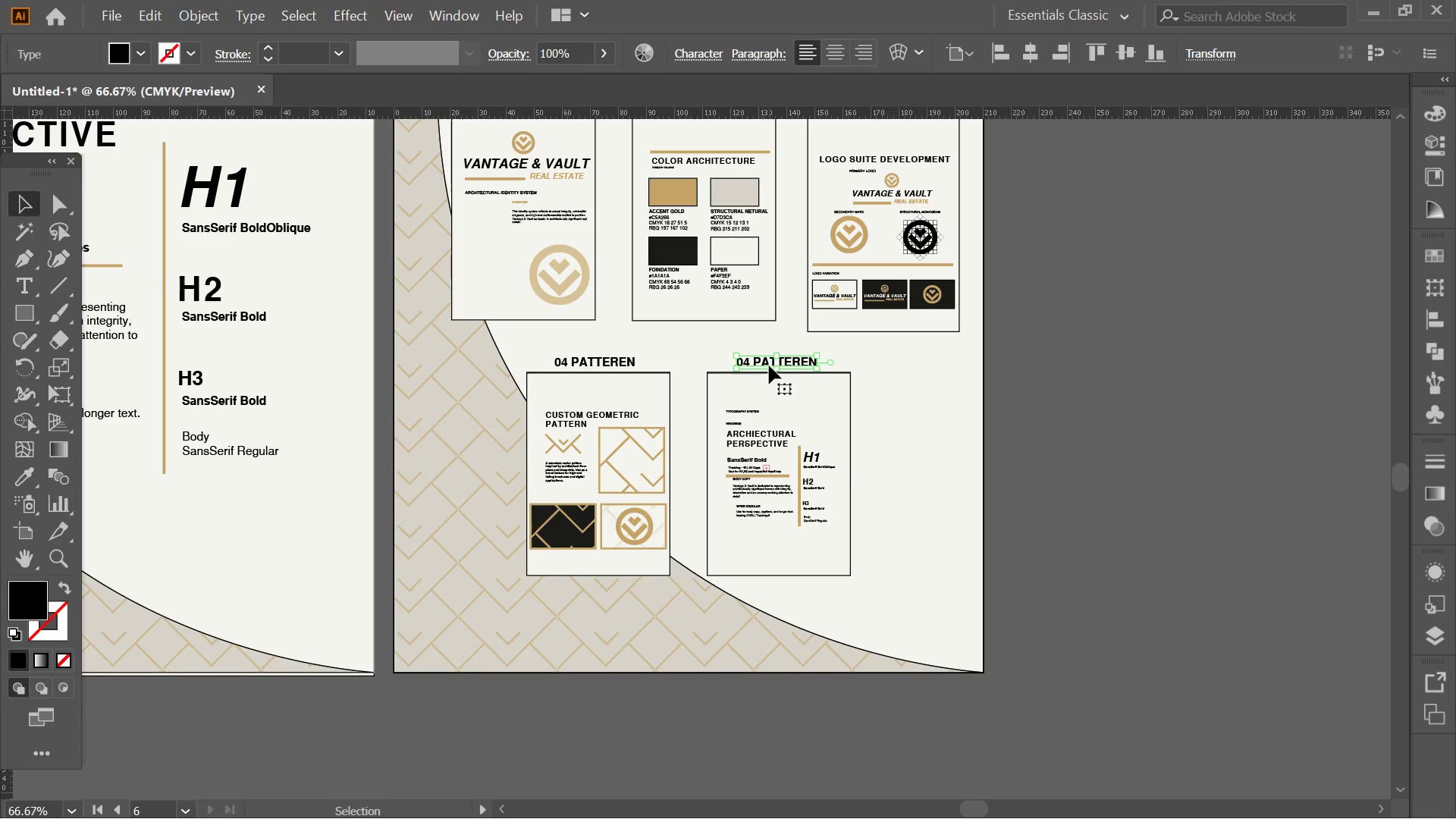 
hold_key(key=ShiftLeft, duration=1.14)
 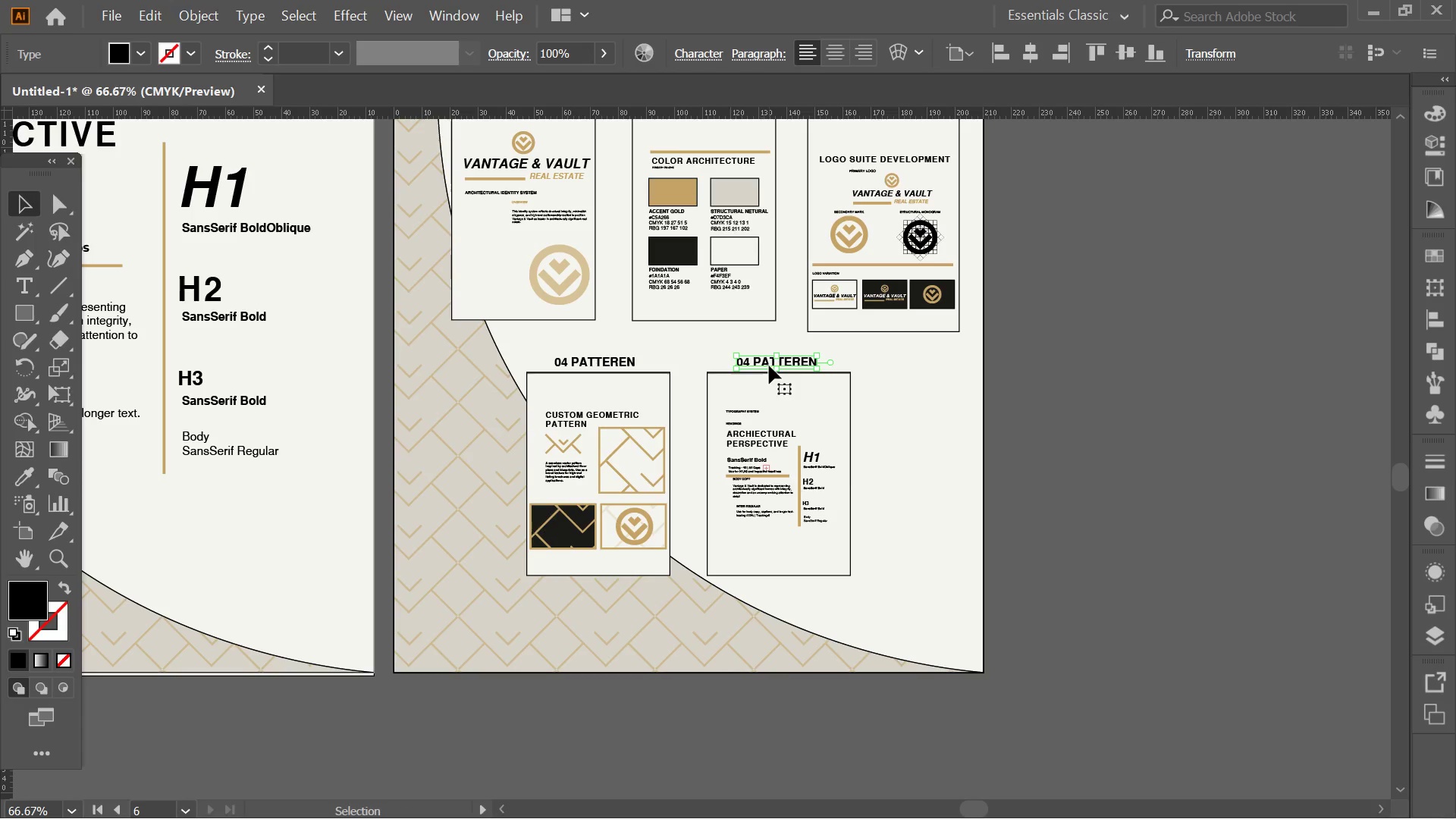 
double_click([769, 366])
 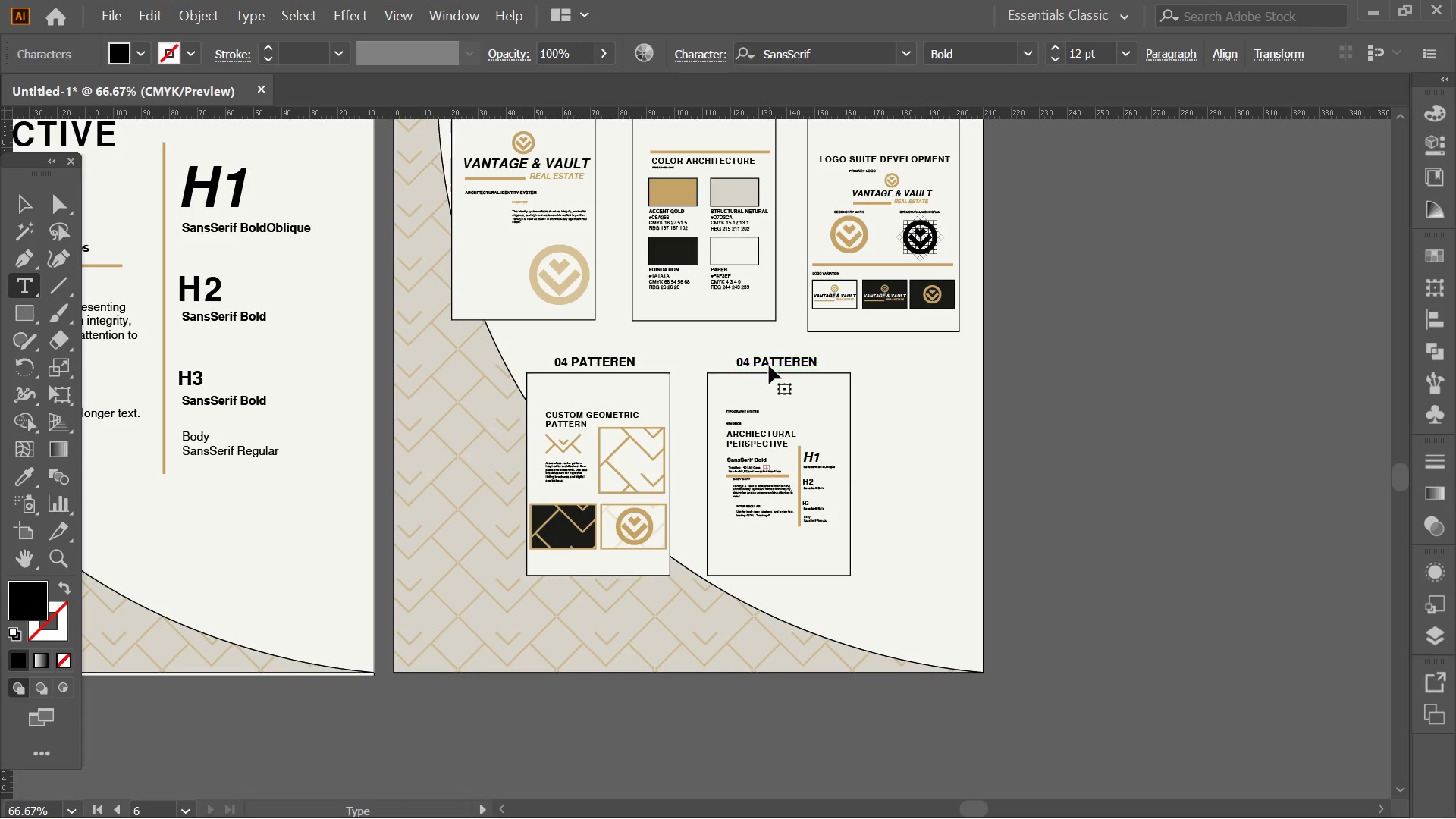 
triple_click([769, 366])
 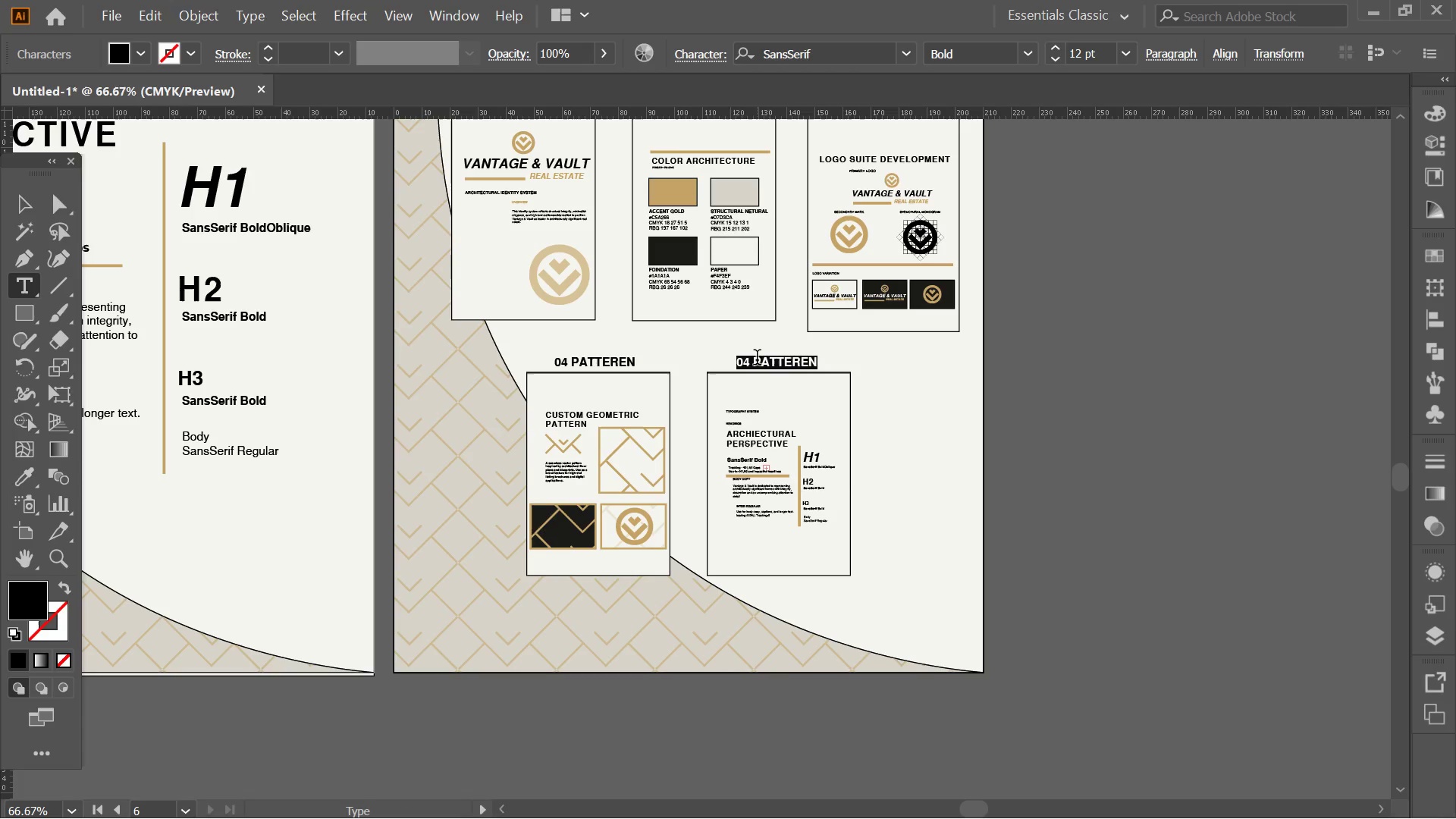 
left_click_drag(start_coordinate=[754, 359], to_coordinate=[815, 365])
 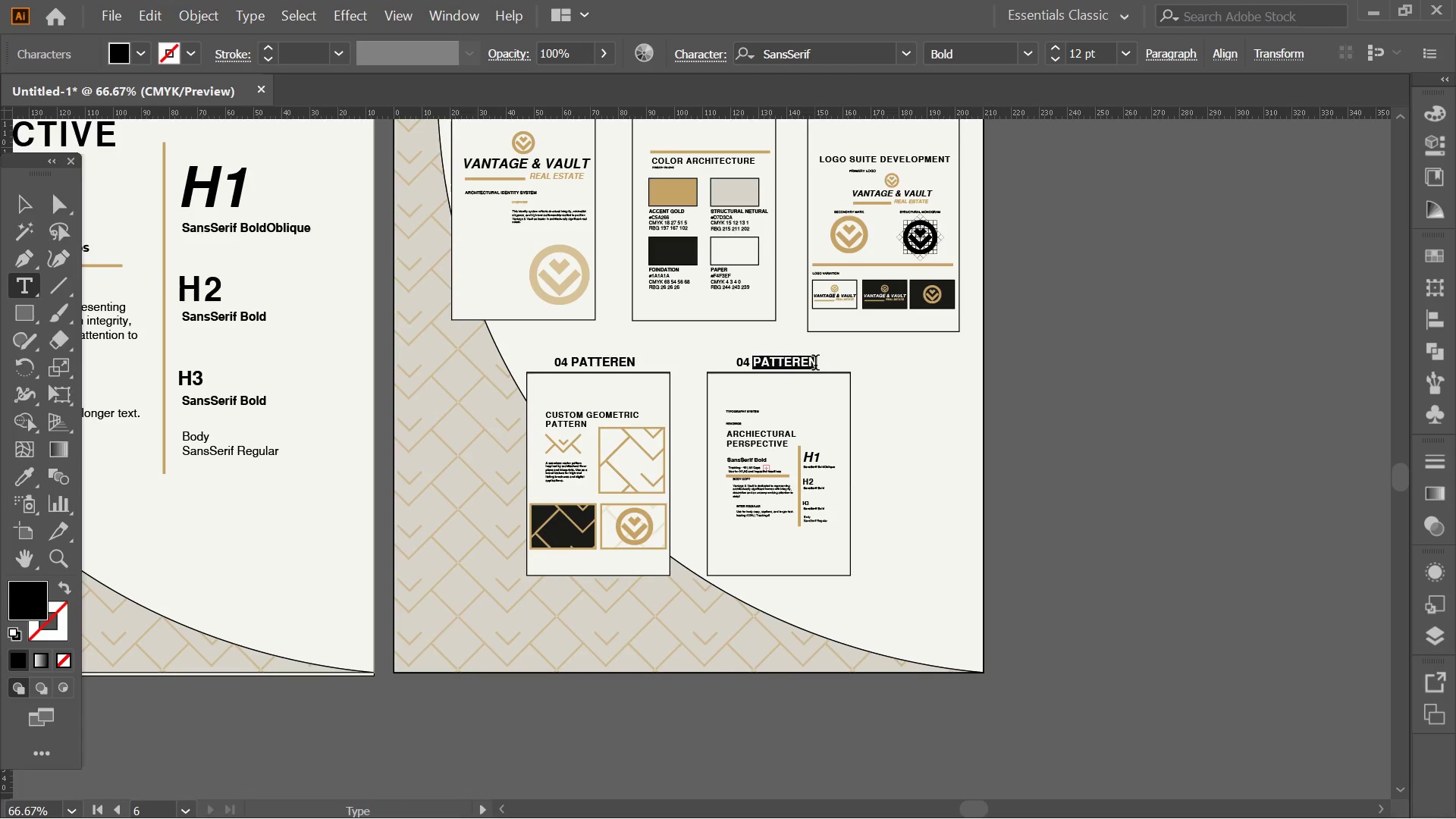 
type(TYPOGRAPHY)
 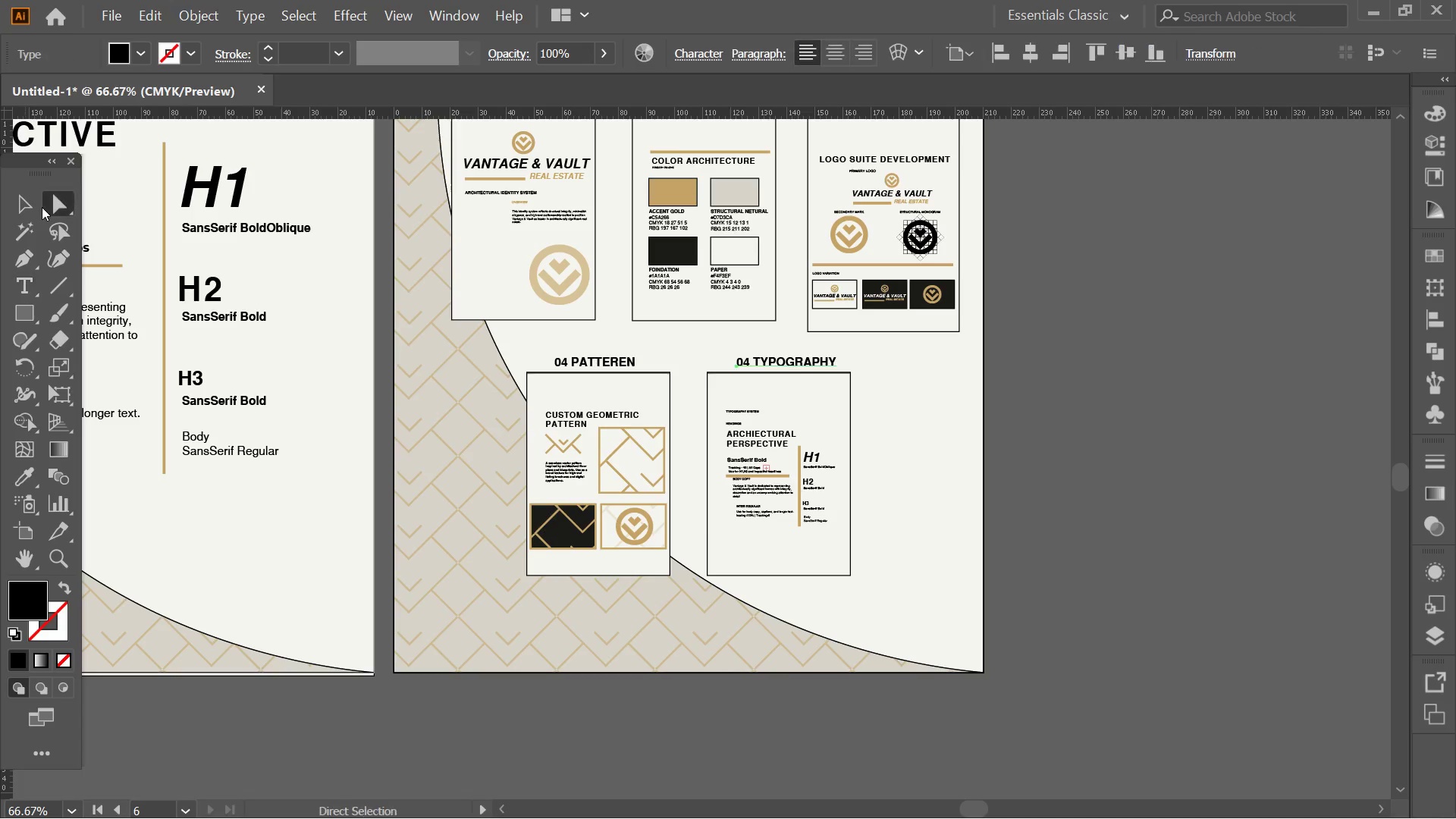 
double_click([28, 209])
 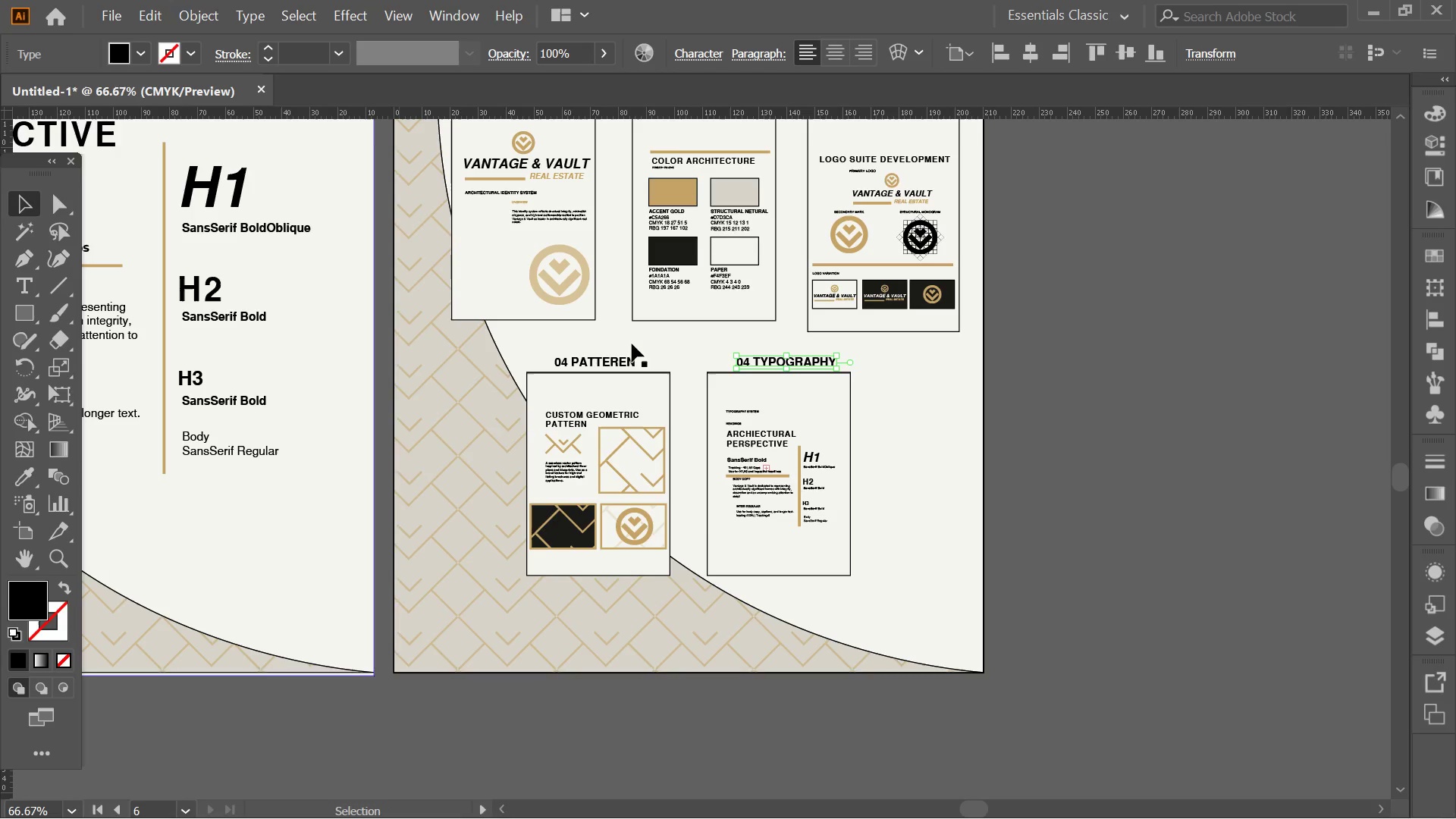 
key(Alt+AltLeft)
 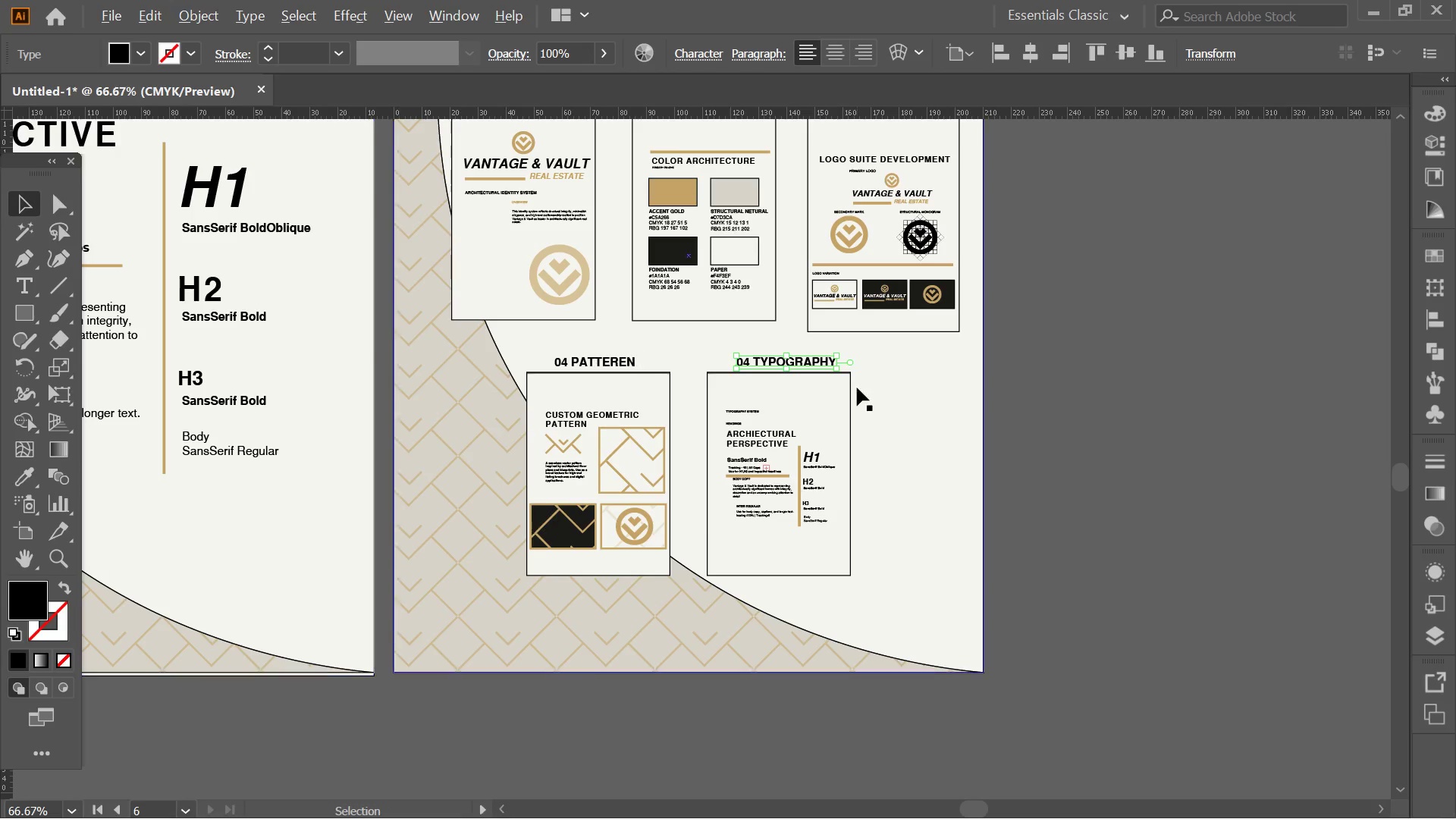 
scroll: coordinate [855, 388], scroll_direction: up, amount: 2.0
 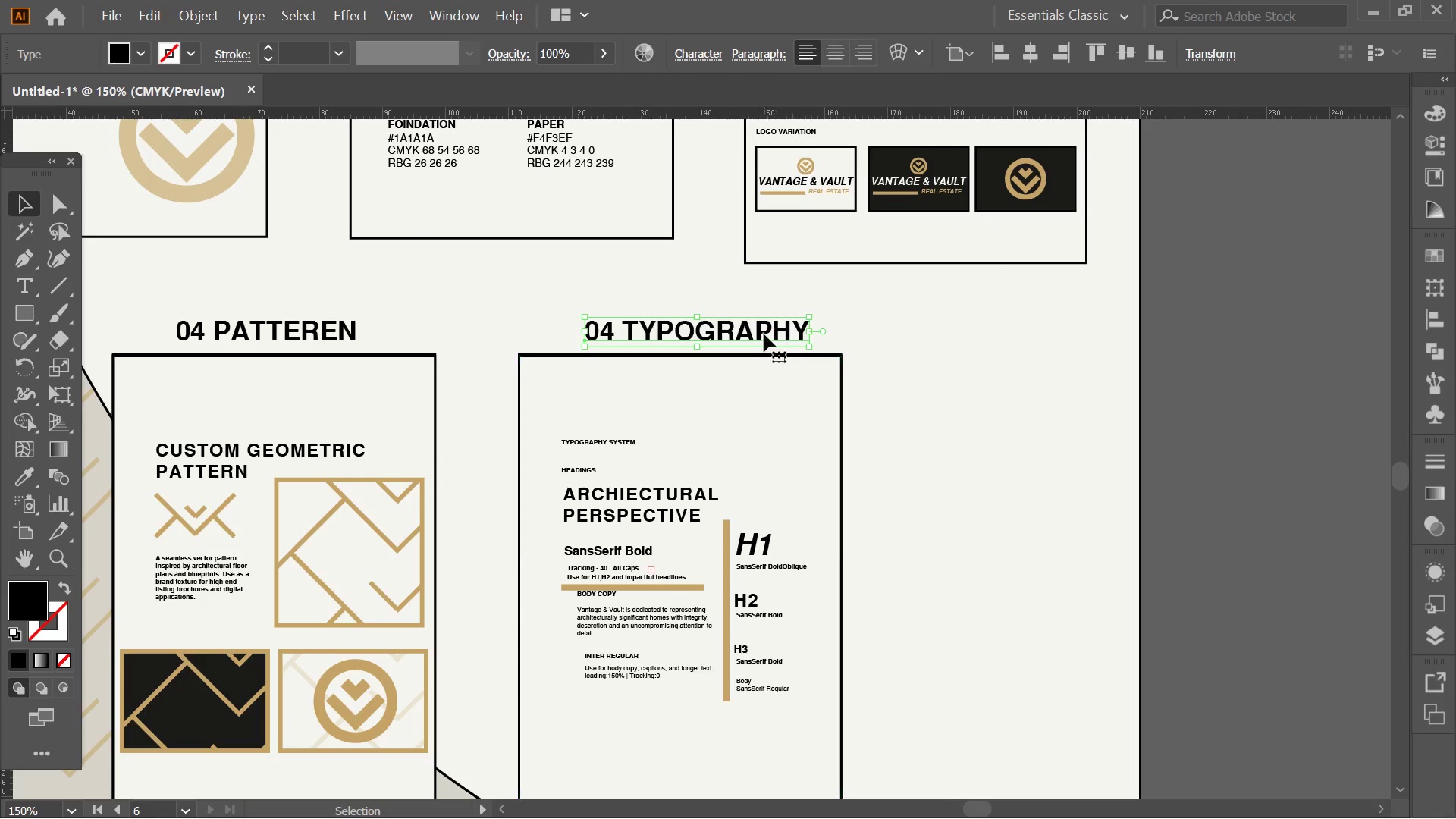 
hold_key(key=ShiftLeft, duration=0.59)
left_click_drag(start_coordinate=[761, 334], to_coordinate=[743, 334])
 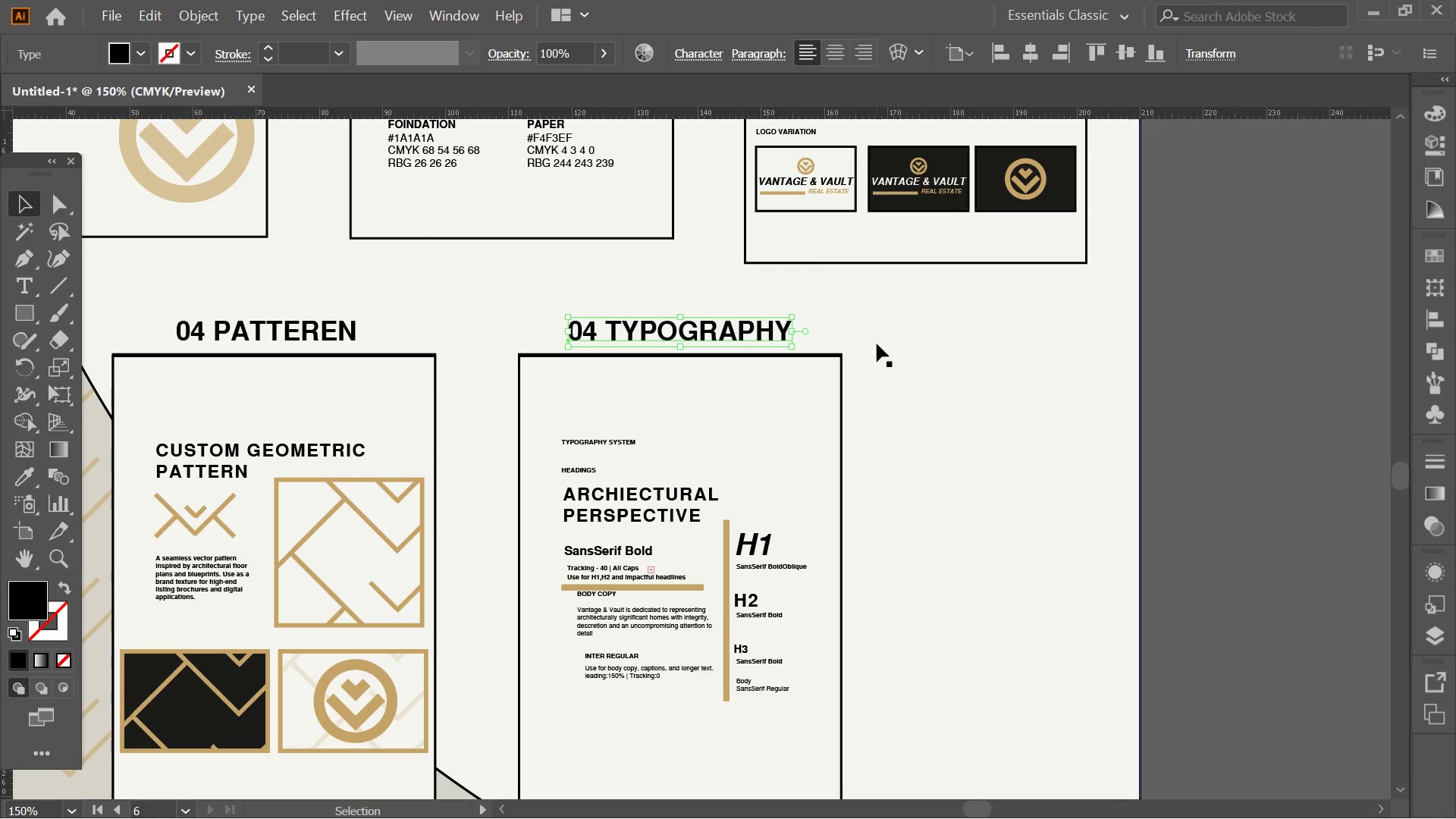 
hold_key(key=AltLeft, duration=0.31)
 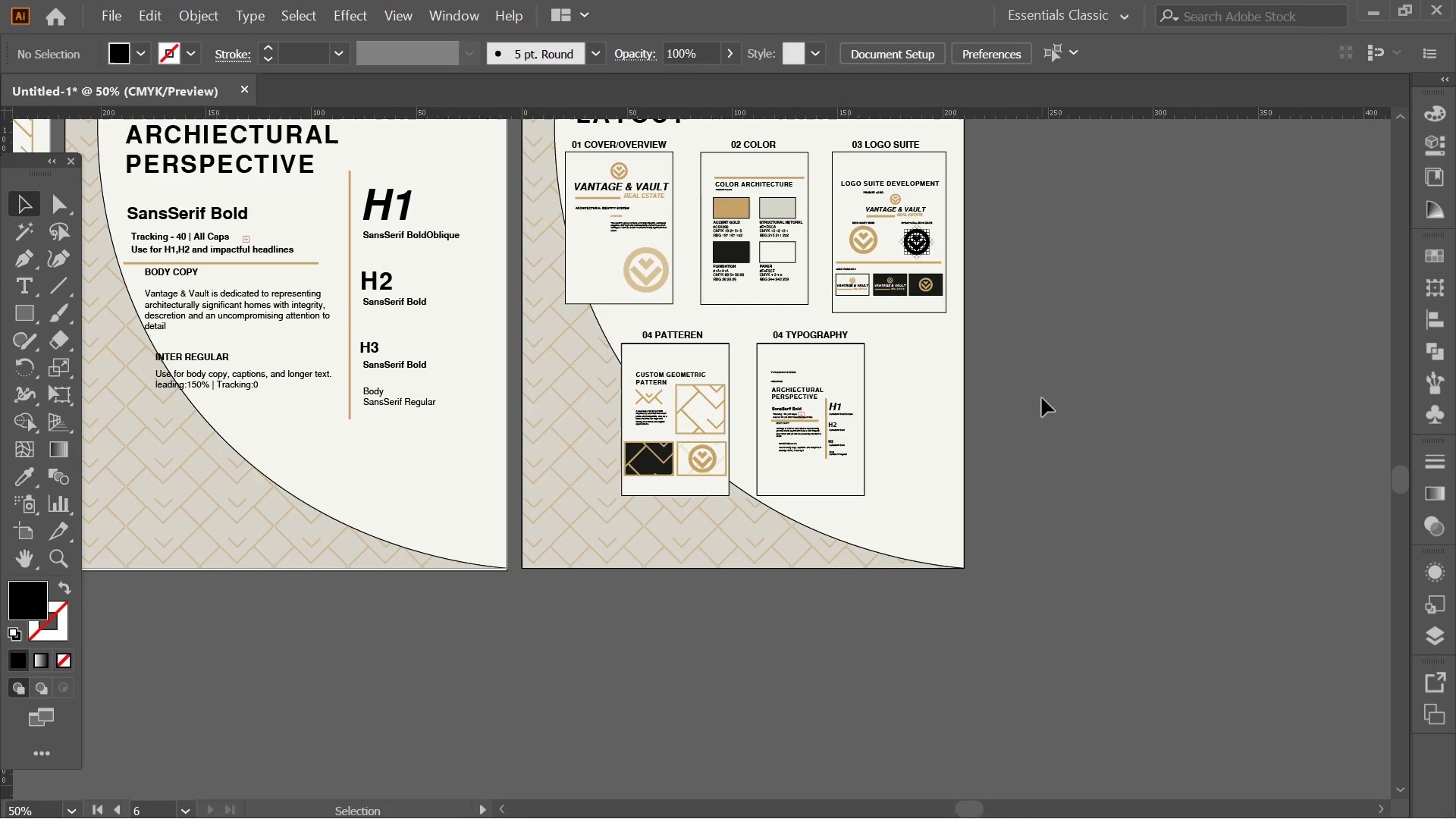 
left_click([1116, 436])
 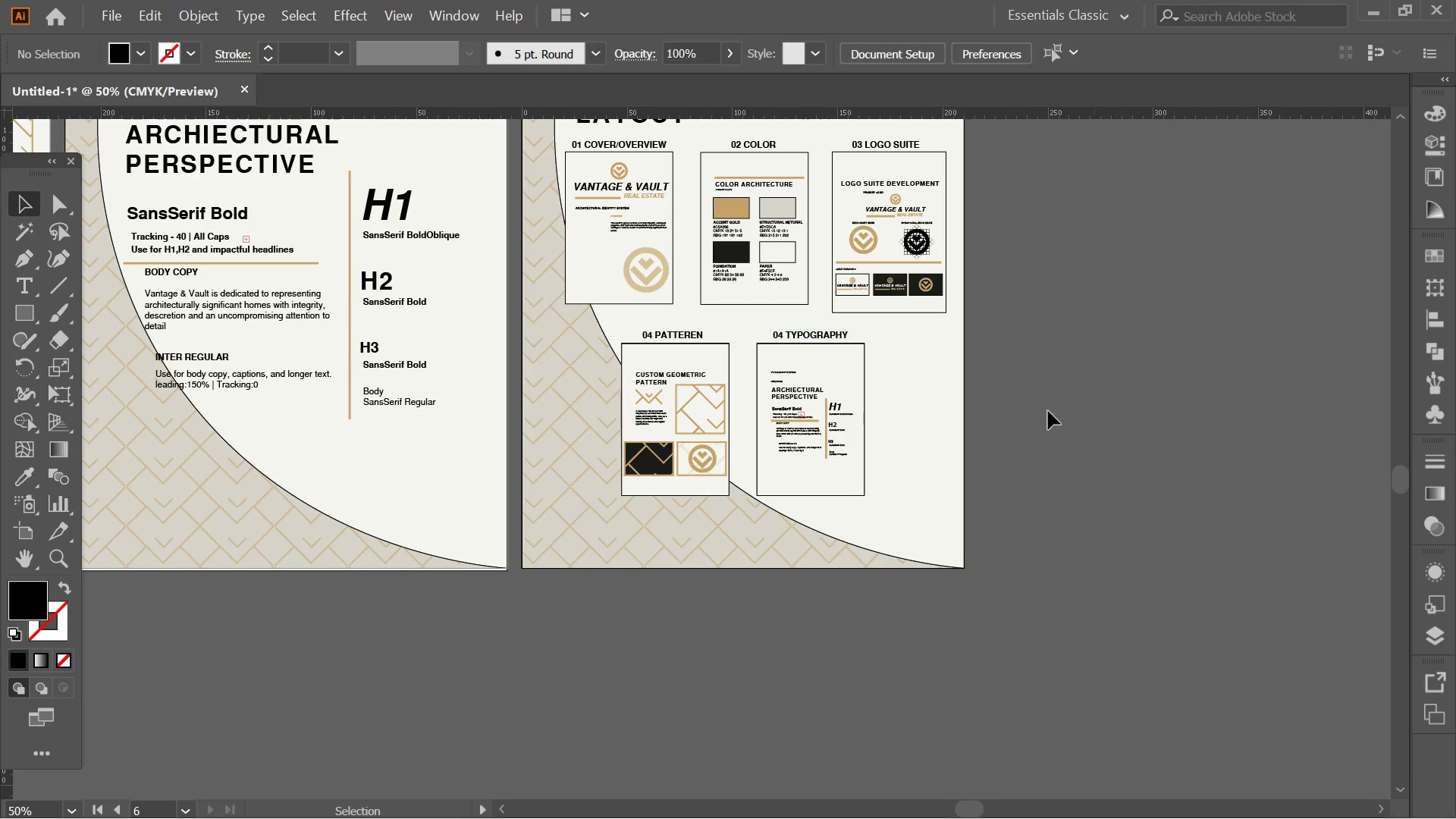 
scroll: coordinate [874, 338], scroll_direction: down, amount: 3.0
 